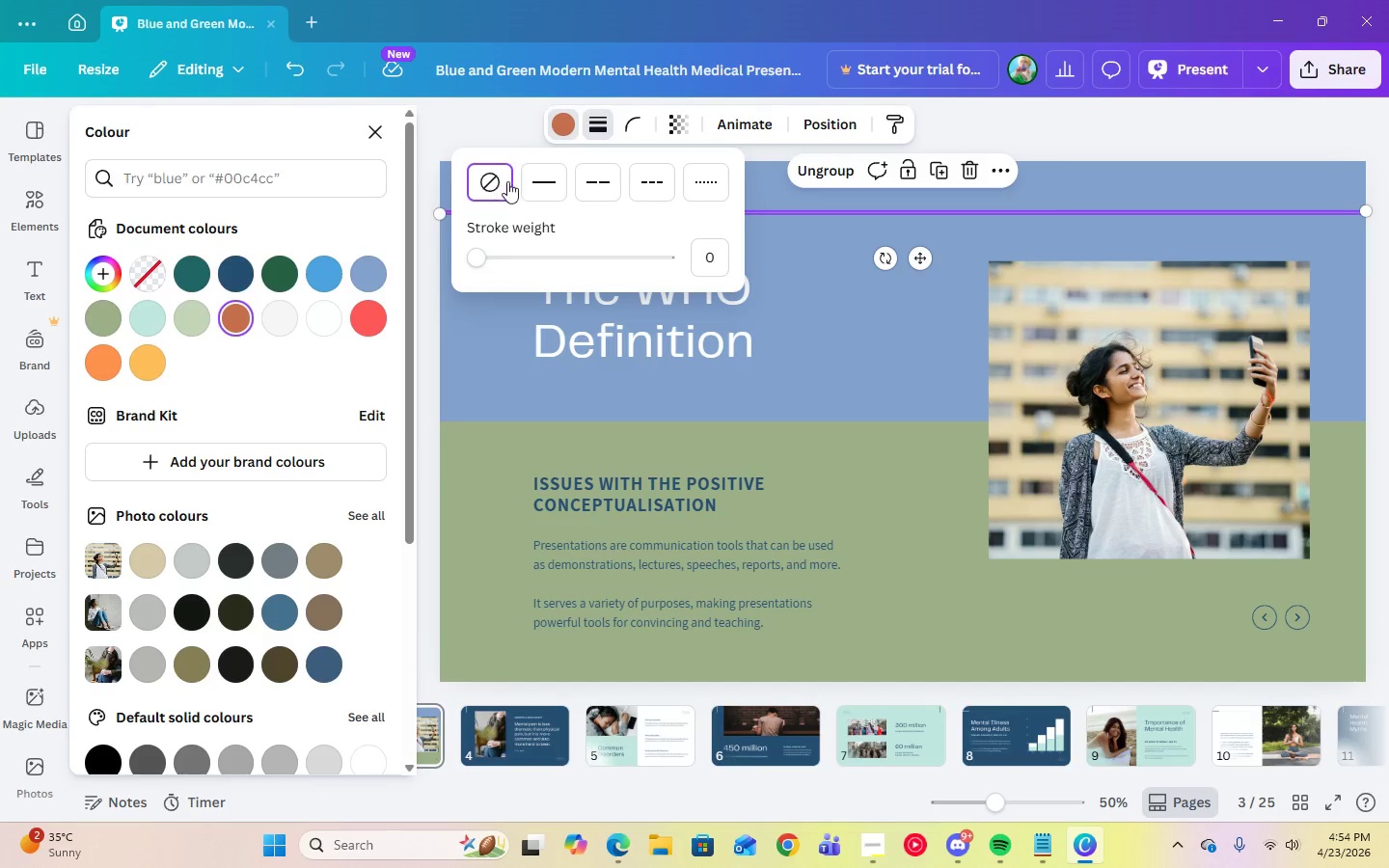 
left_click([538, 179])
 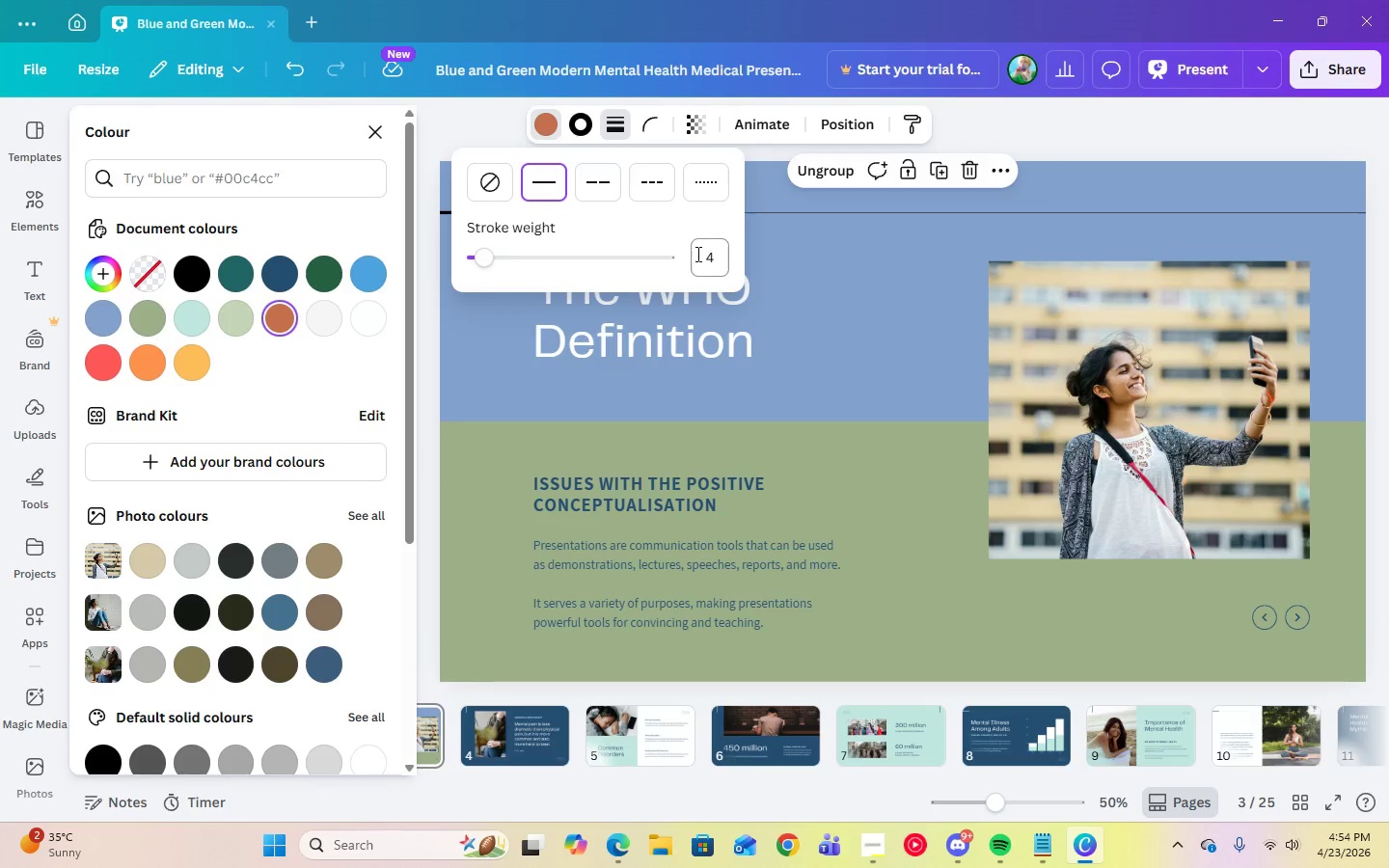 
left_click([697, 254])
 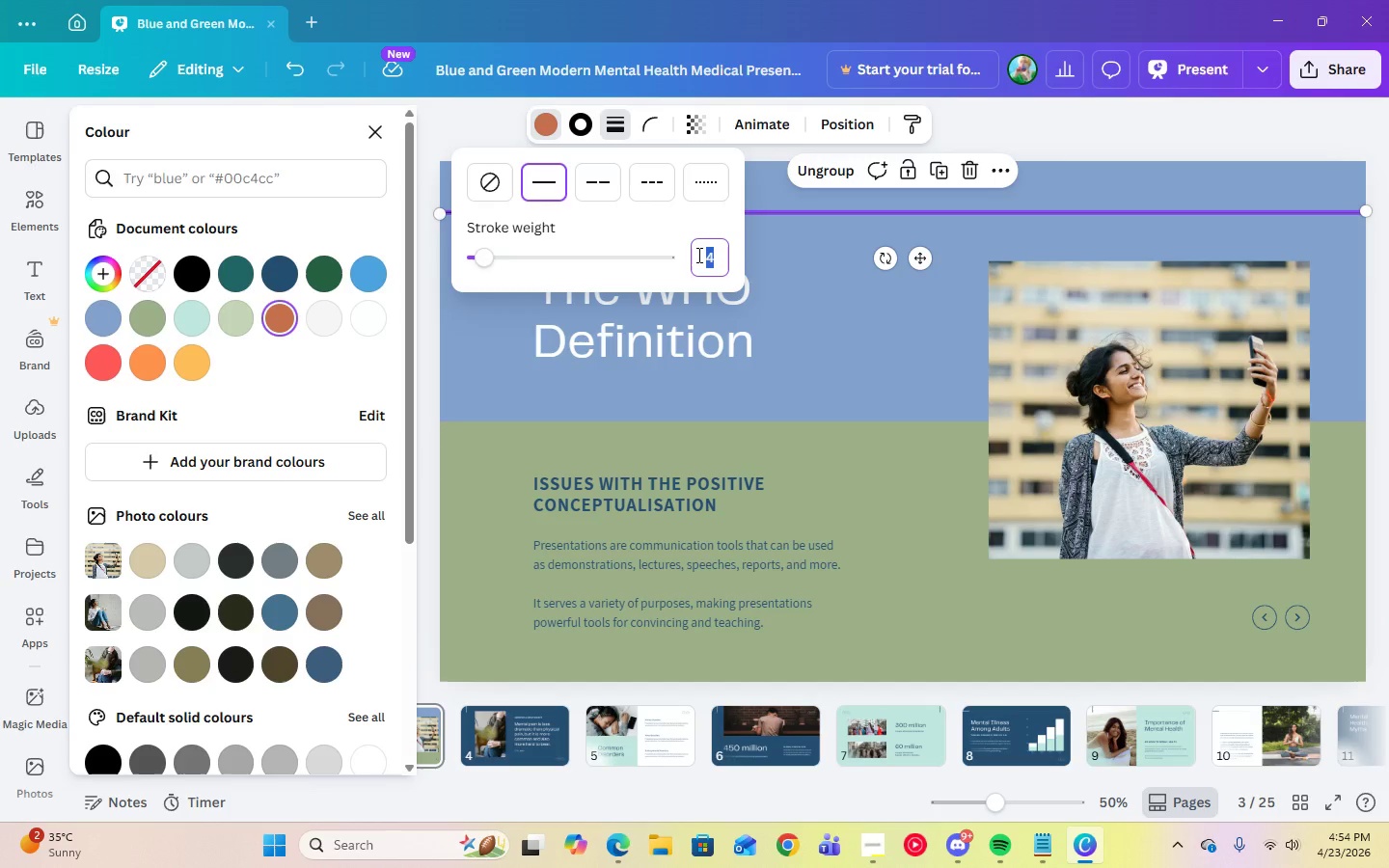 
key(Numpad6)
 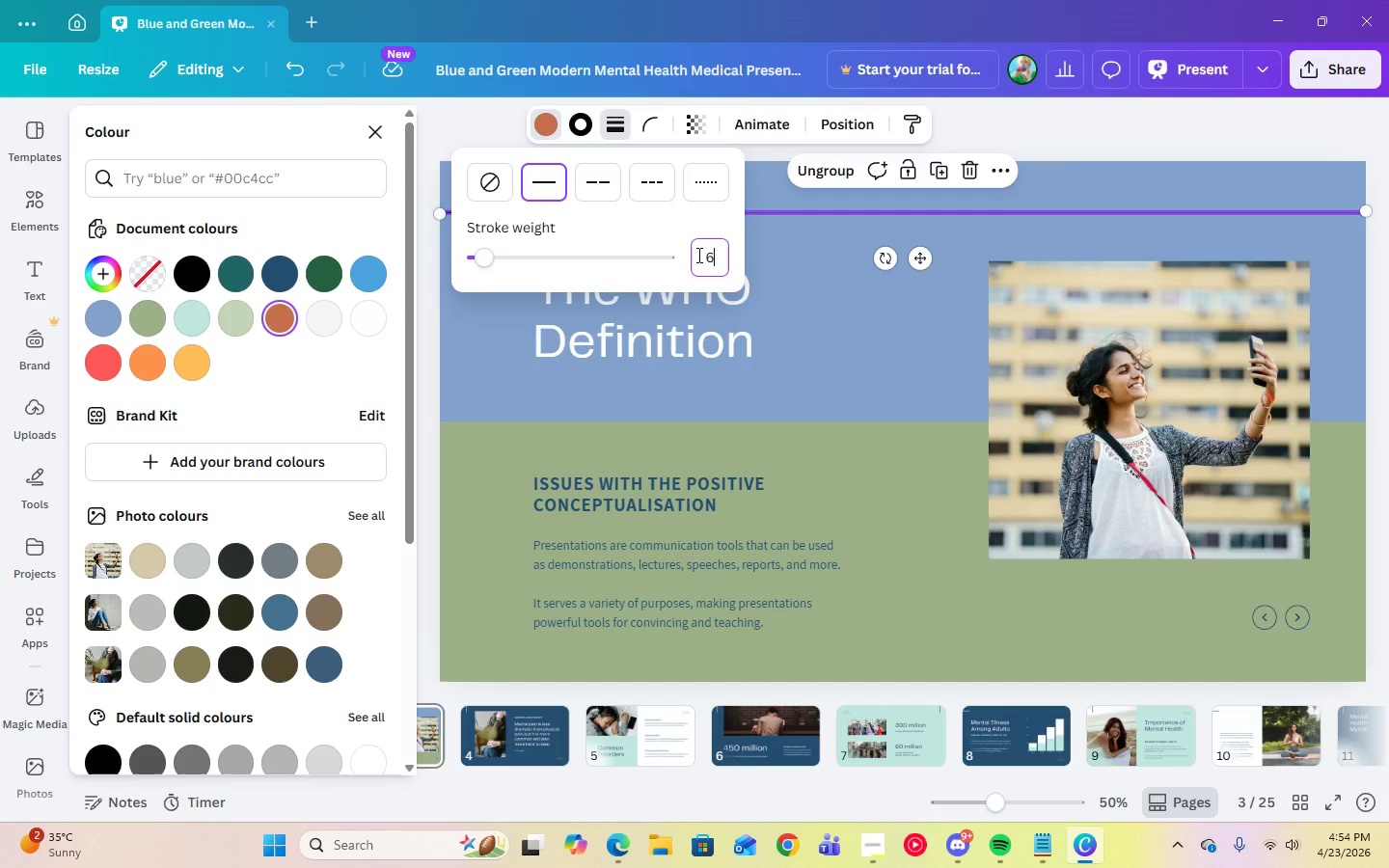 
key(Enter)
 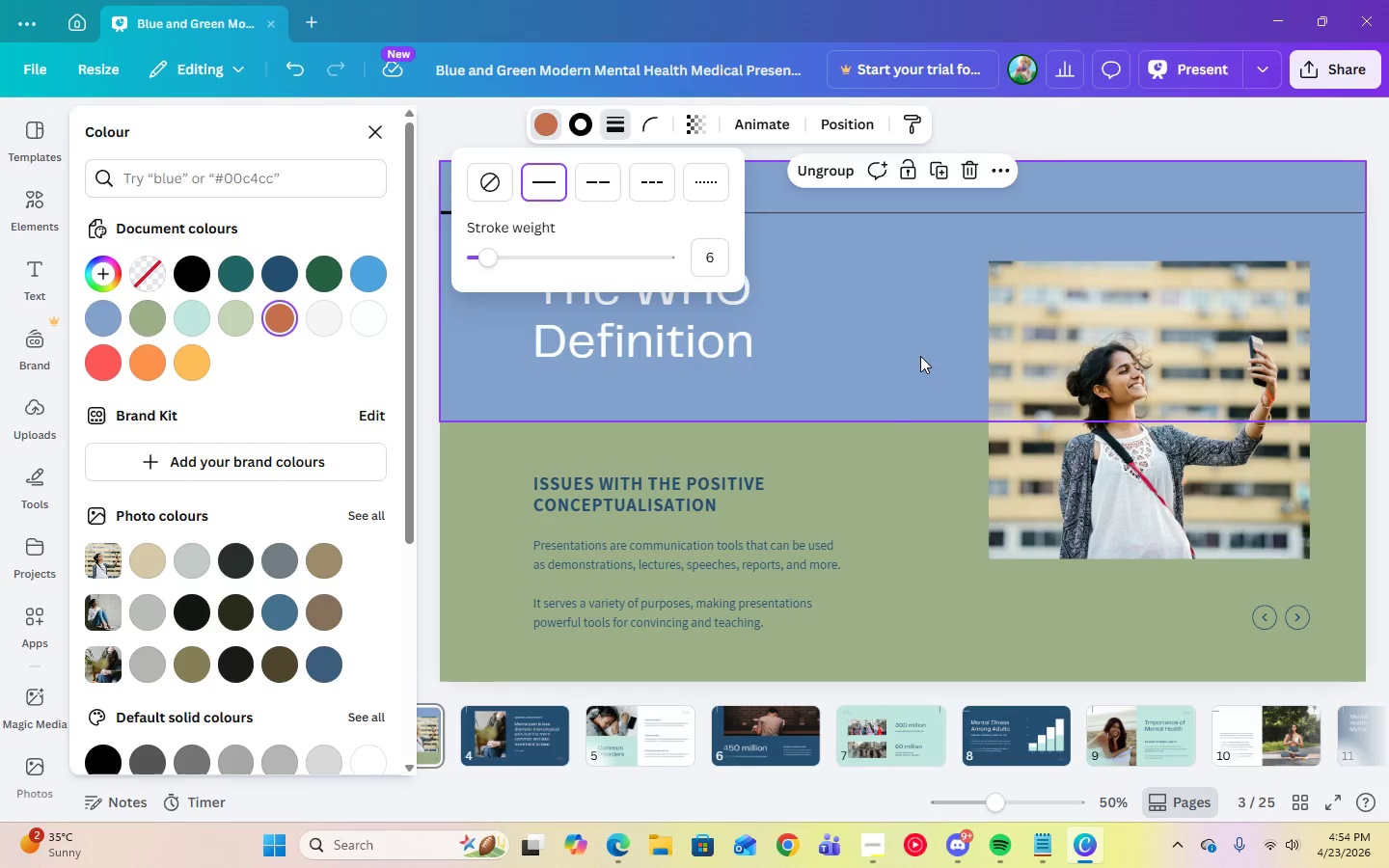 
left_click([922, 343])
 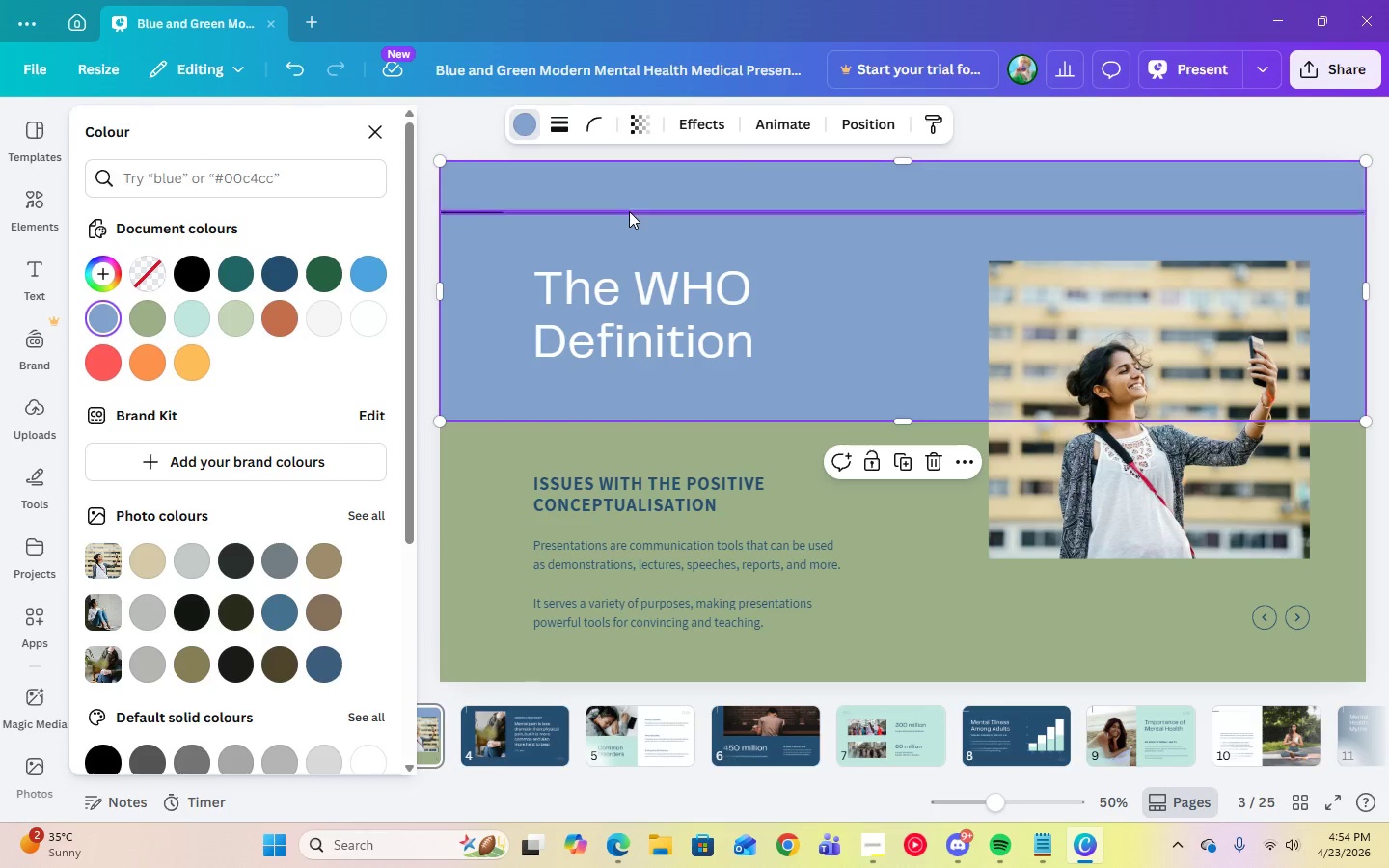 
left_click([630, 210])
 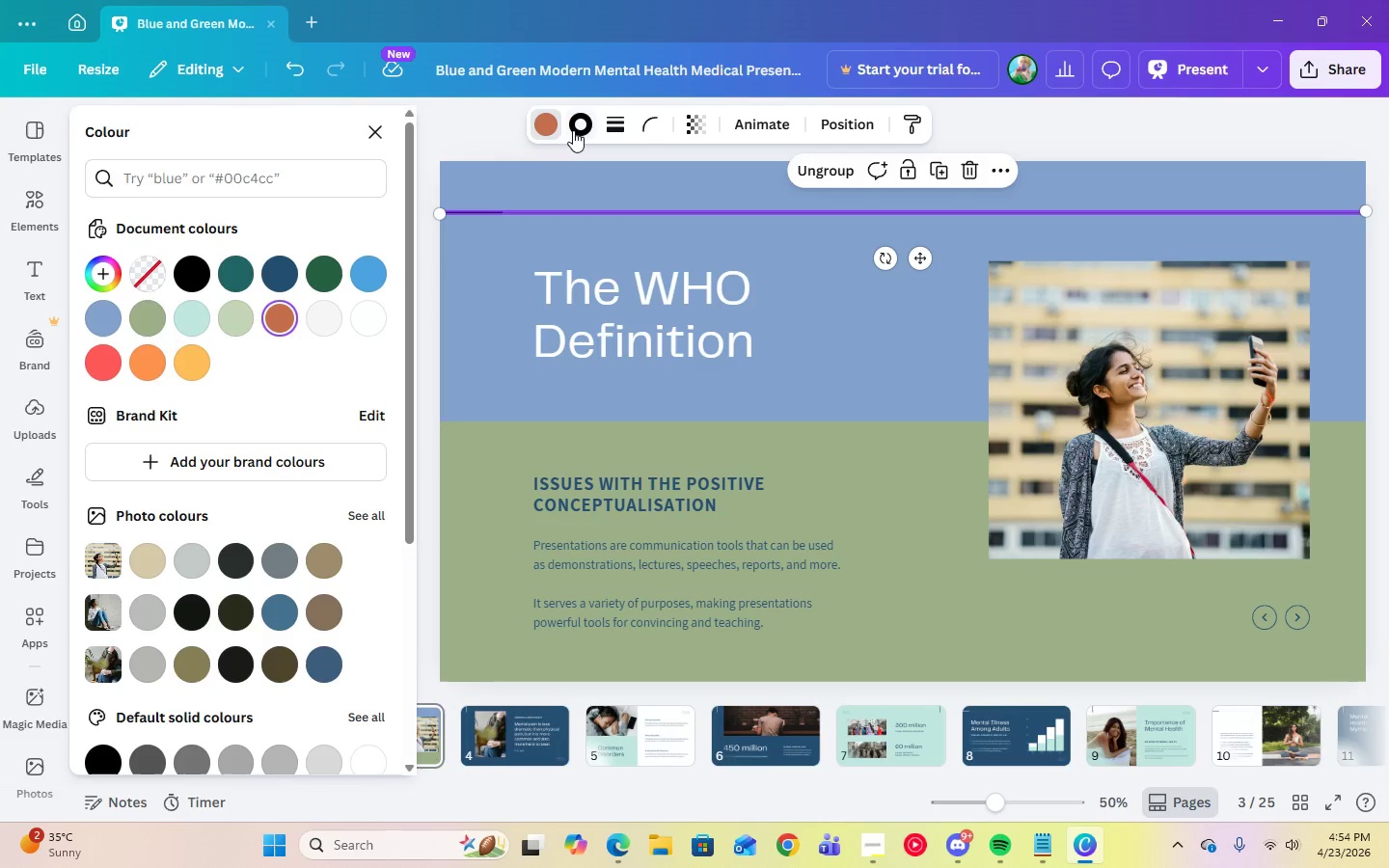 
left_click([572, 129])
 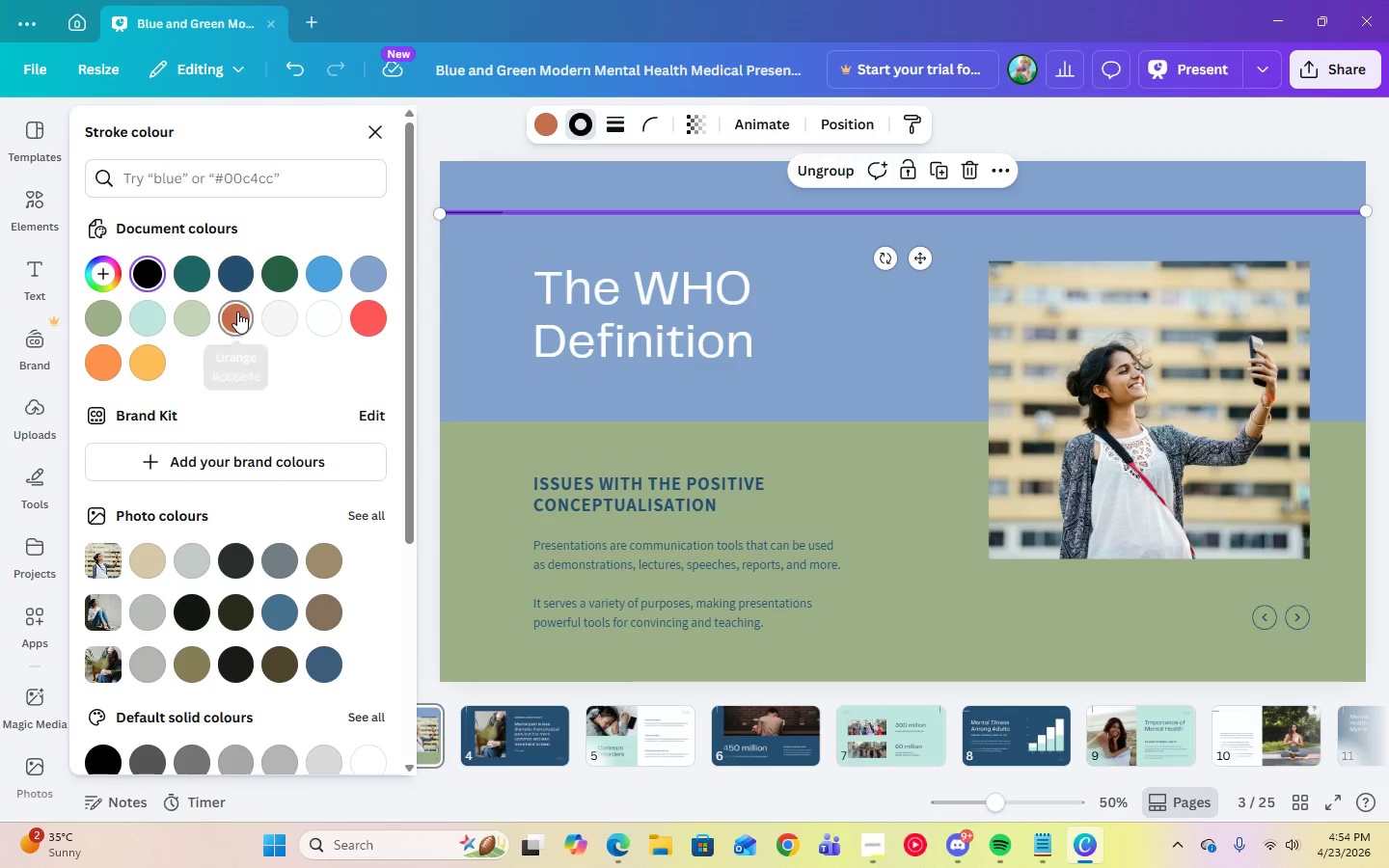 
left_click([237, 312])
 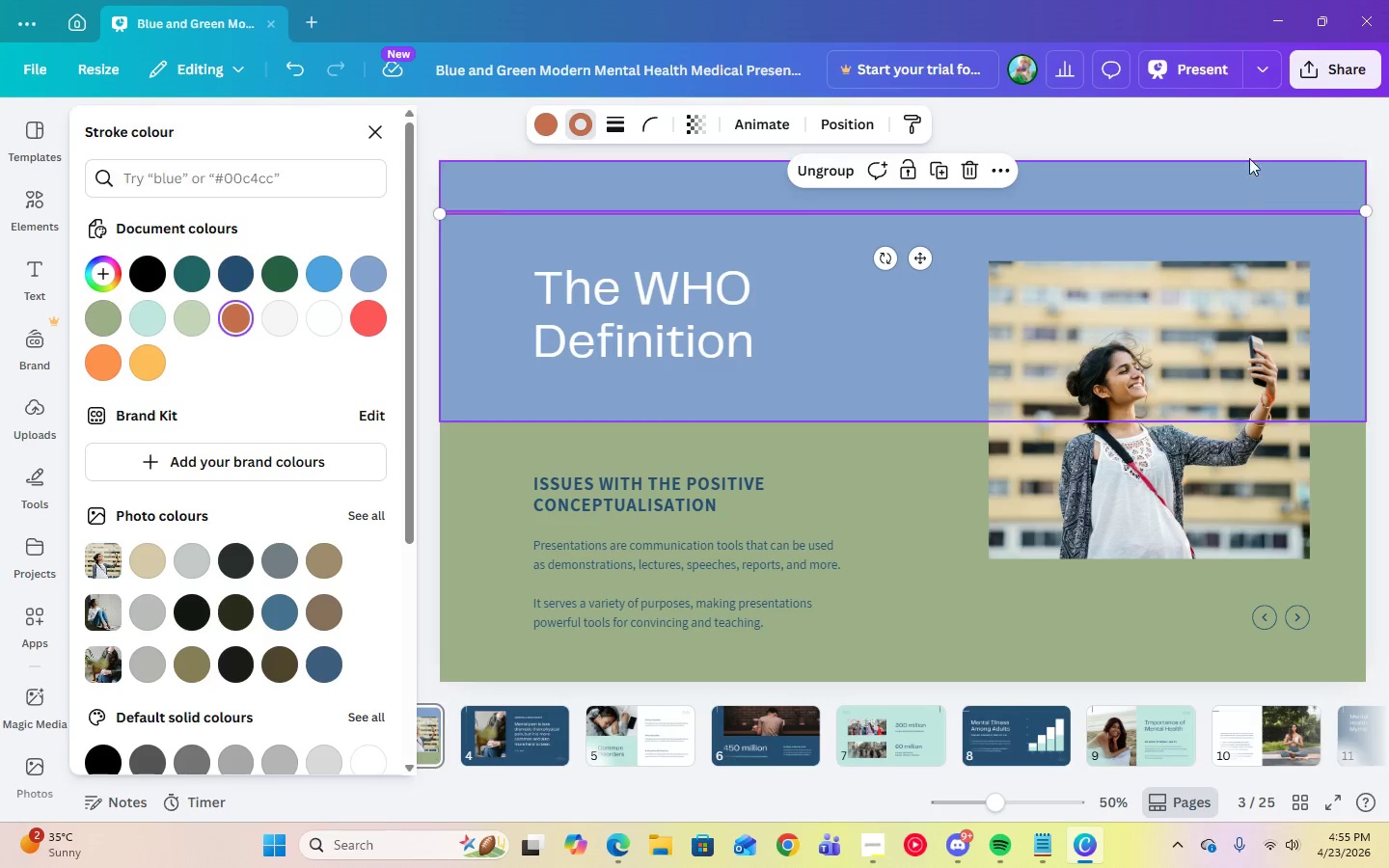 
left_click([1245, 130])
 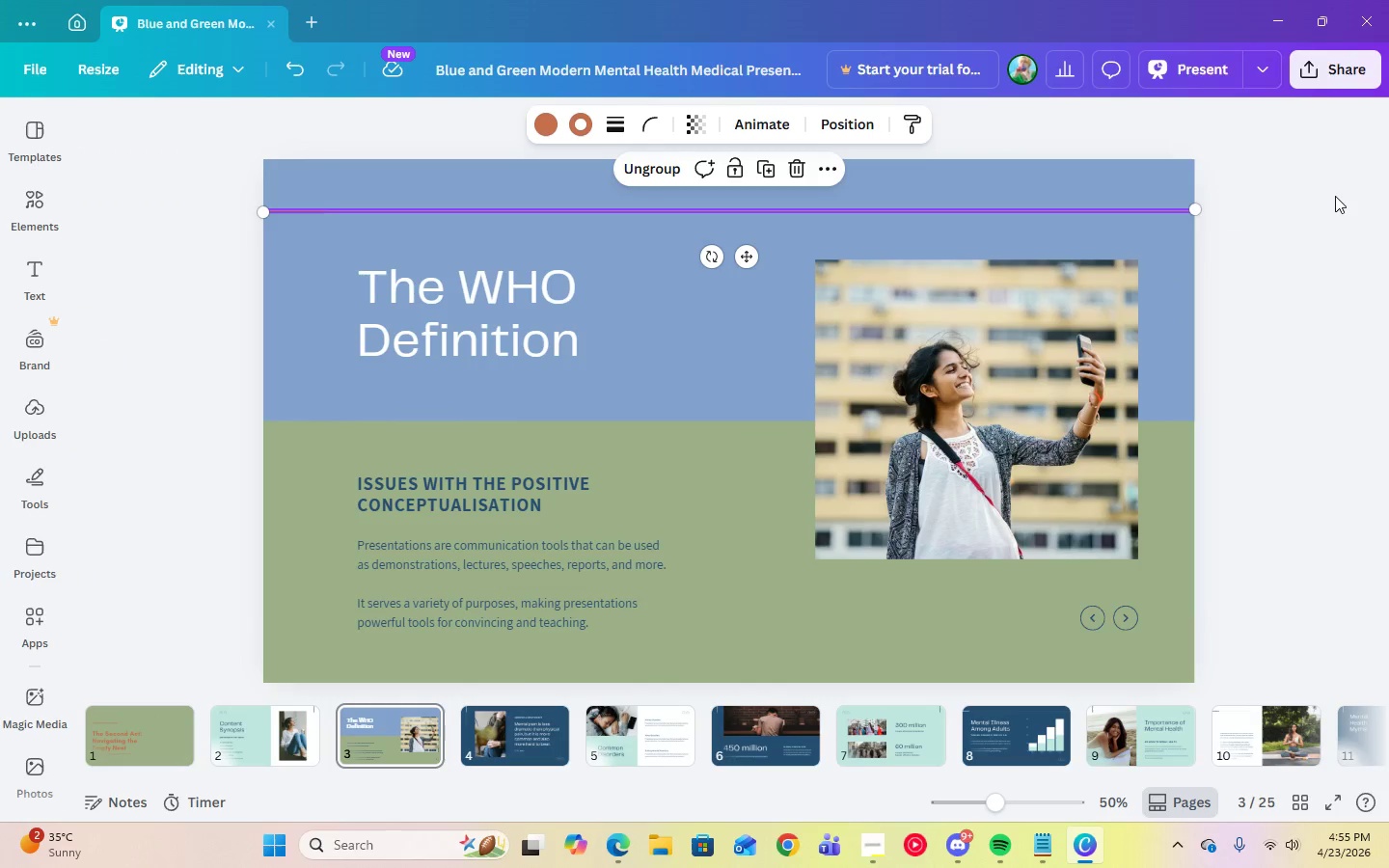 
left_click([1342, 203])
 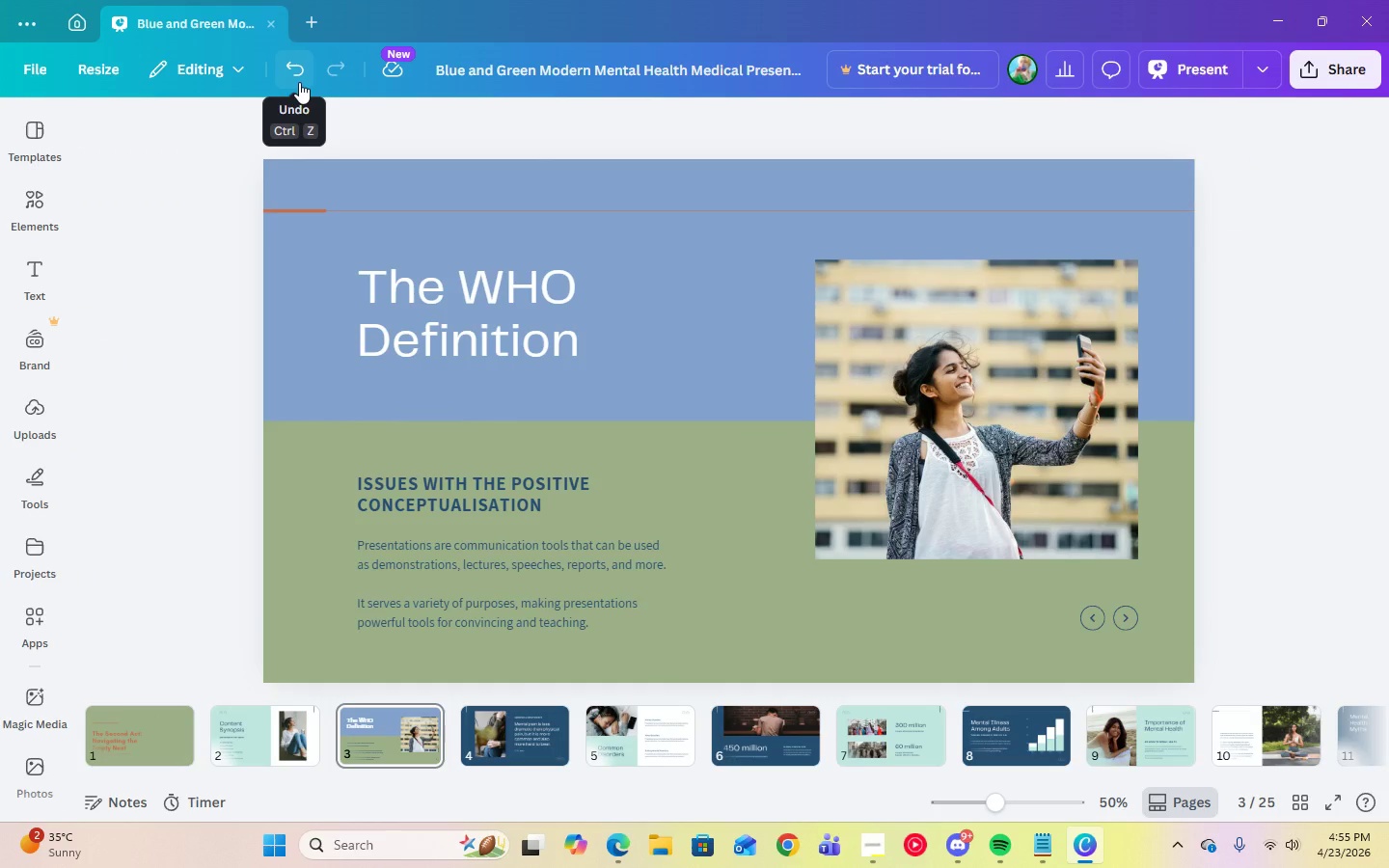 
double_click([299, 82])
 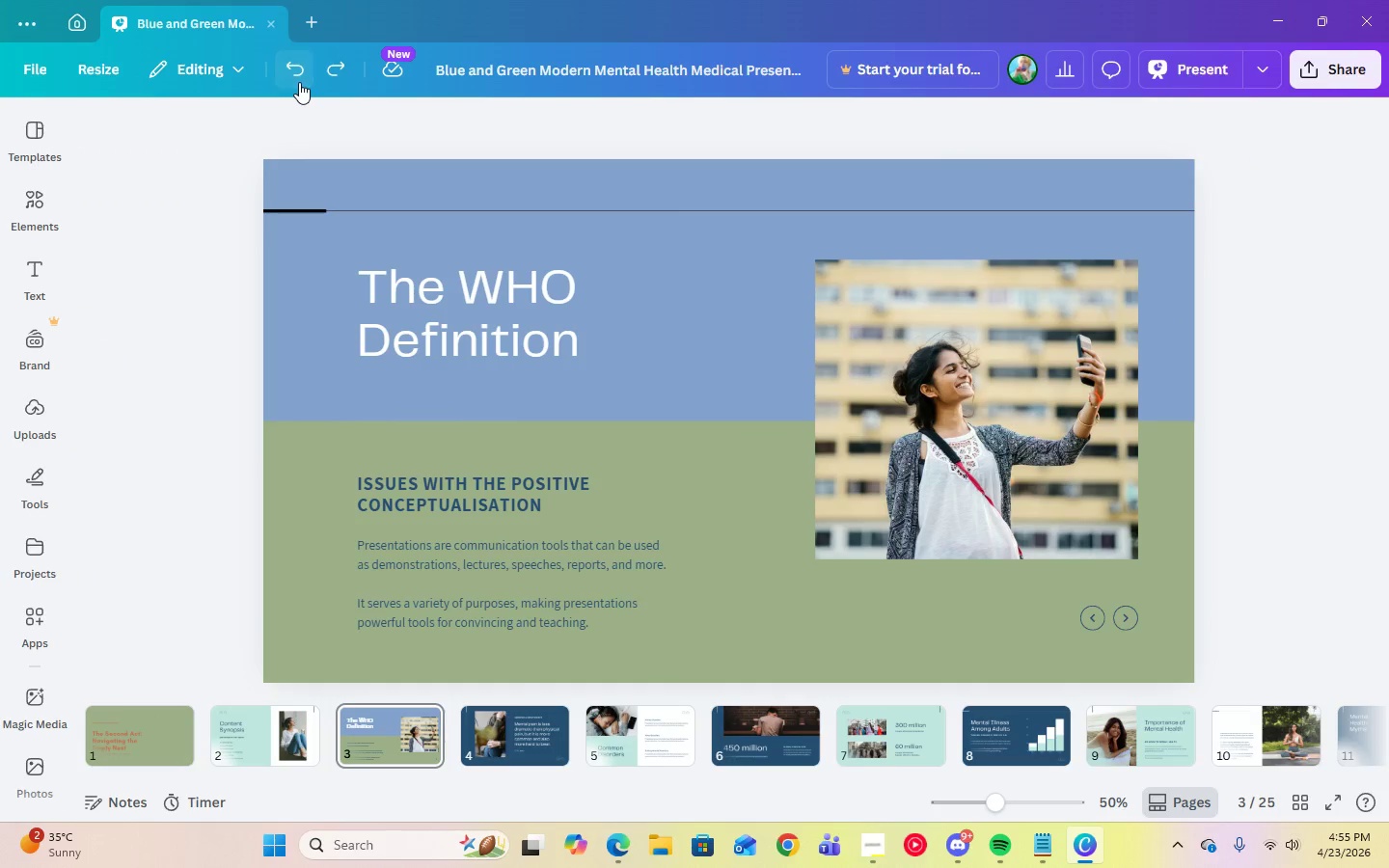 
triple_click([299, 82])
 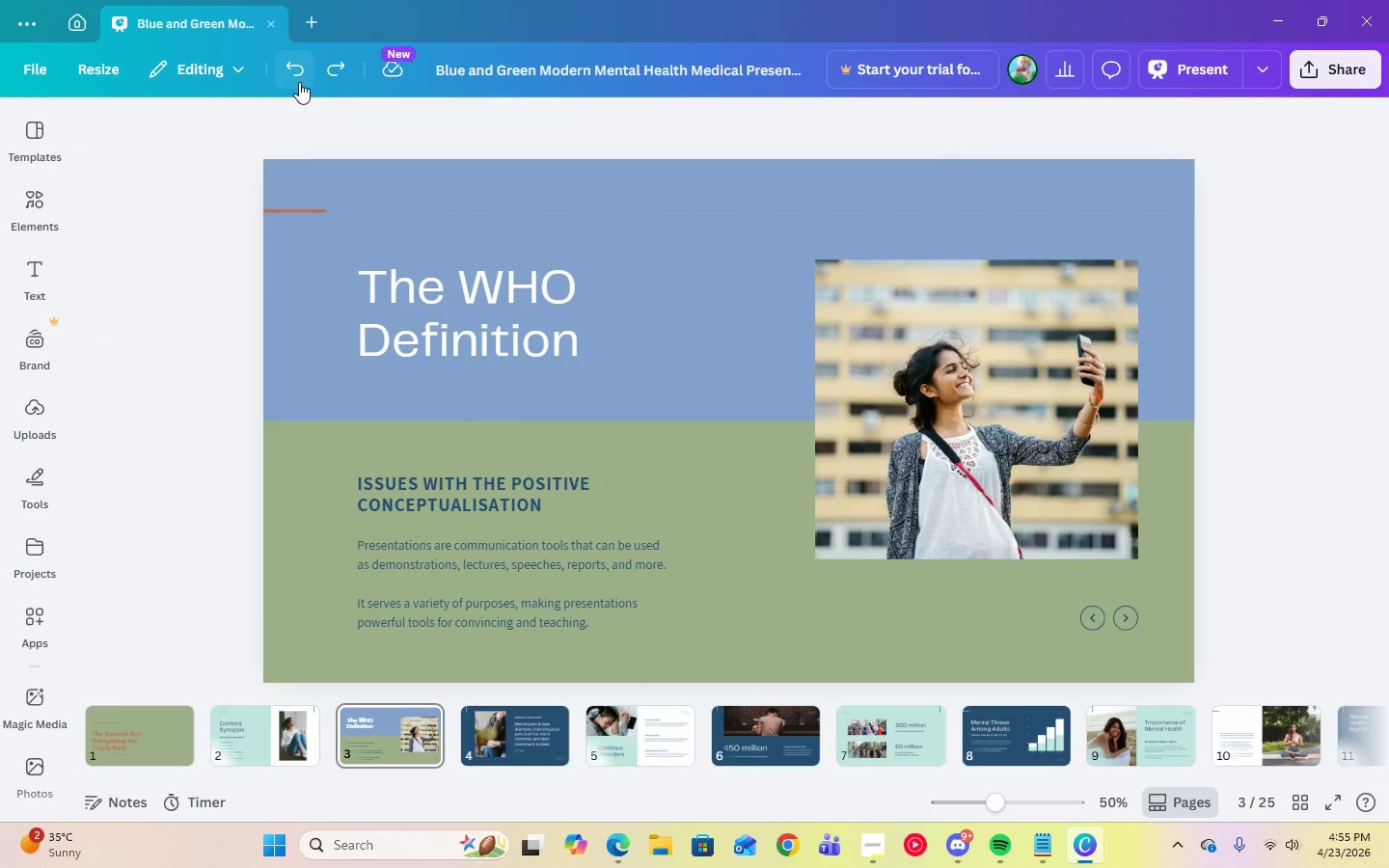 
left_click([299, 82])
 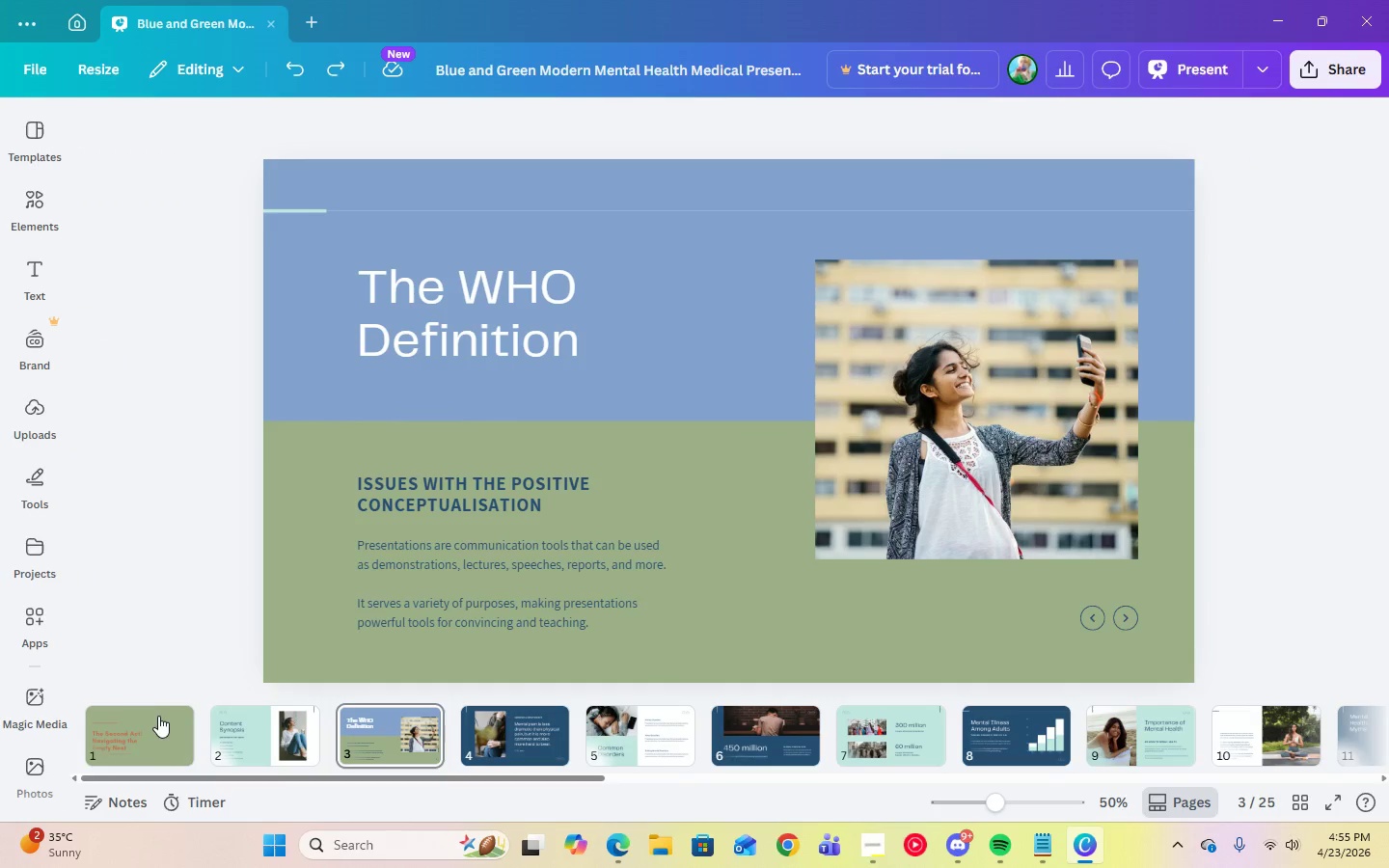 
left_click([158, 716])
 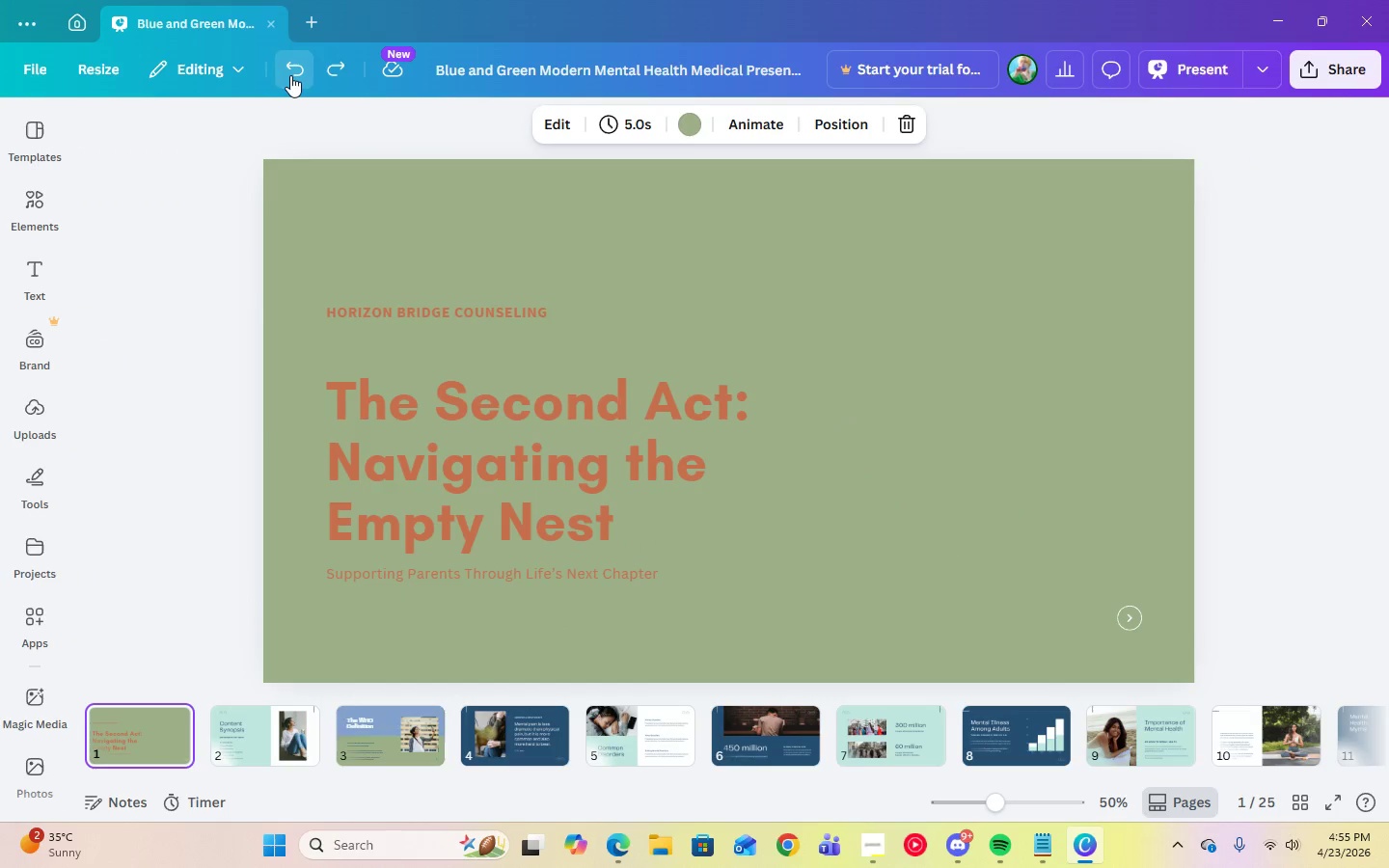 
double_click([290, 75])
 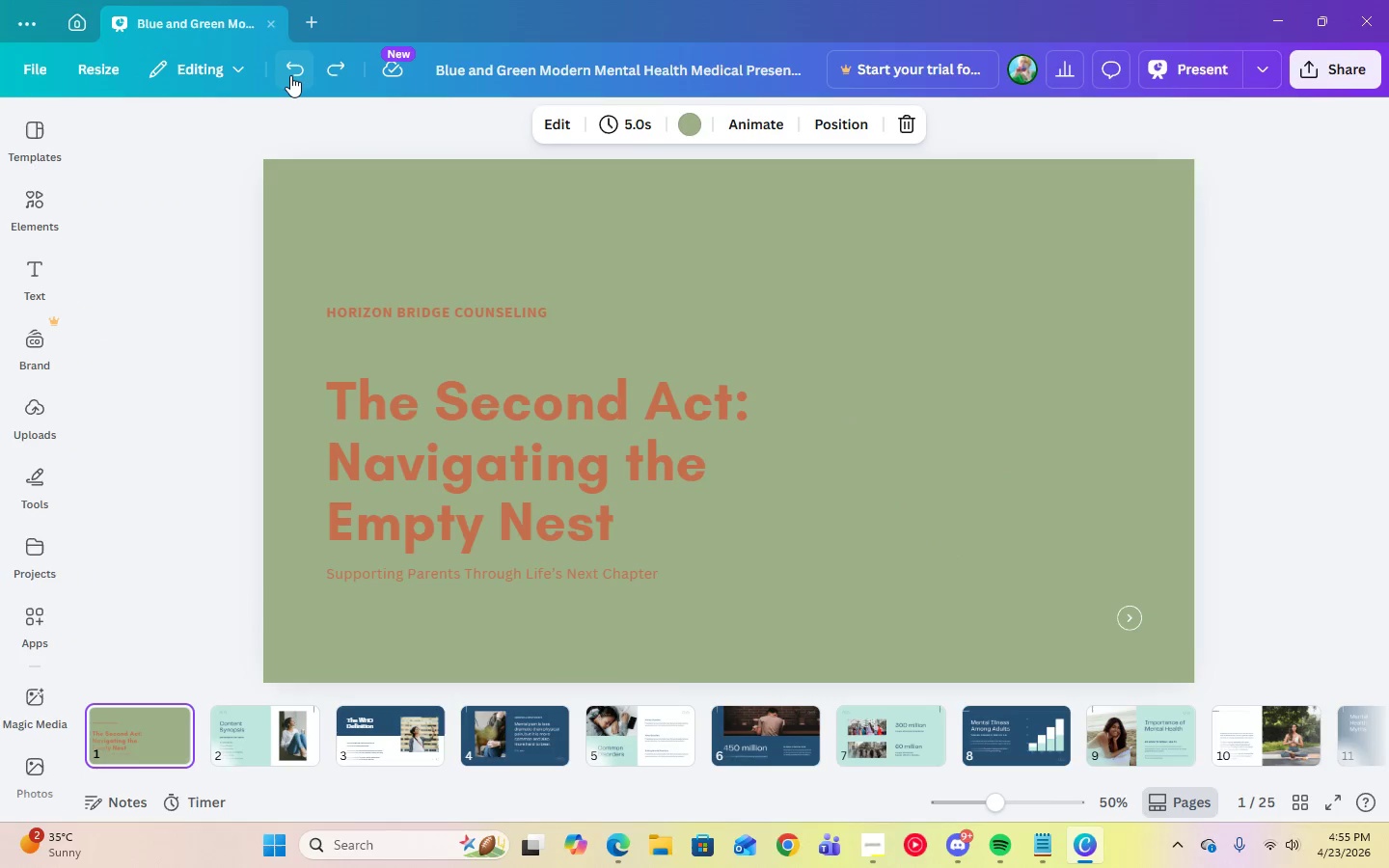 
left_click([290, 75])
 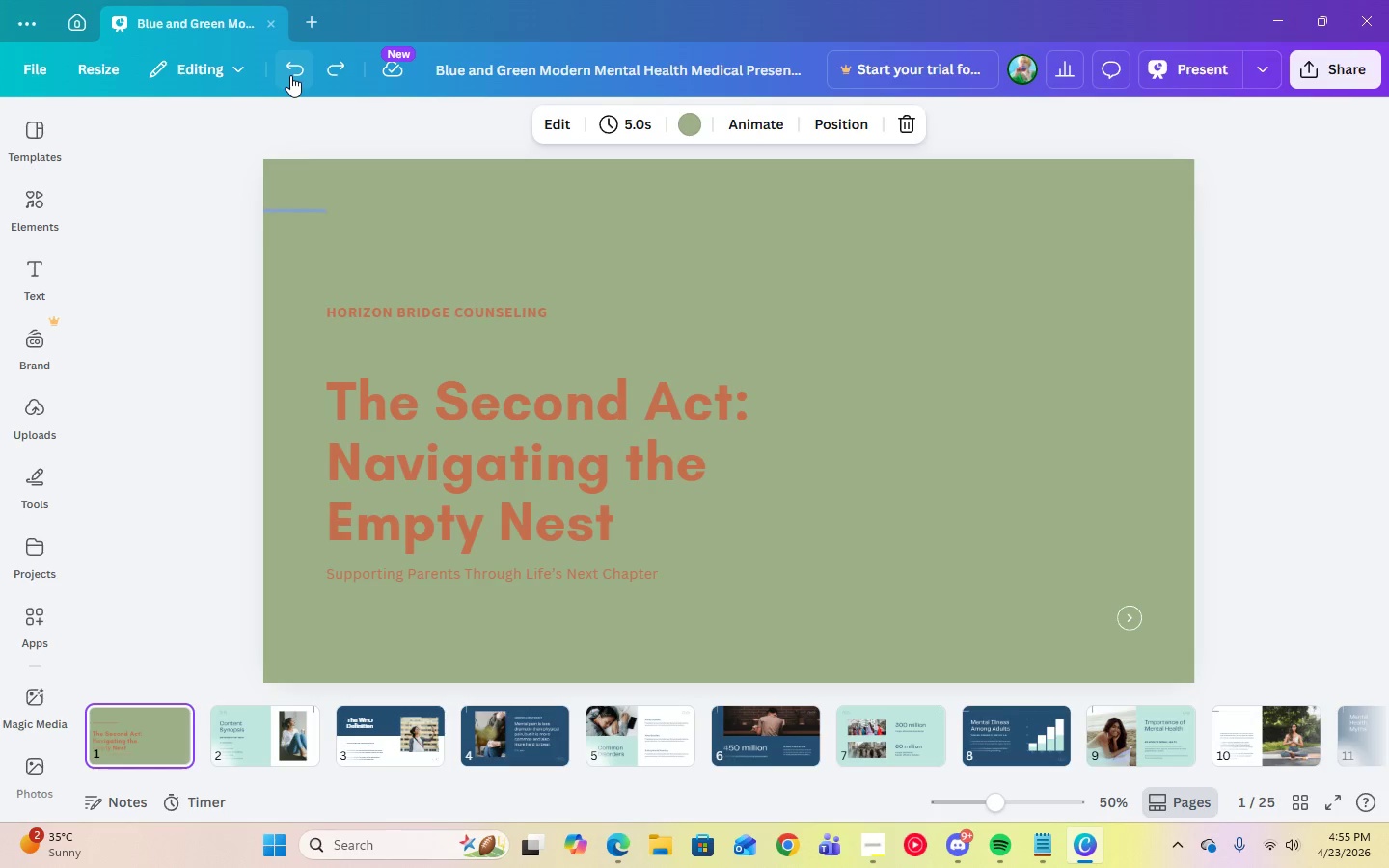 
left_click([290, 75])
 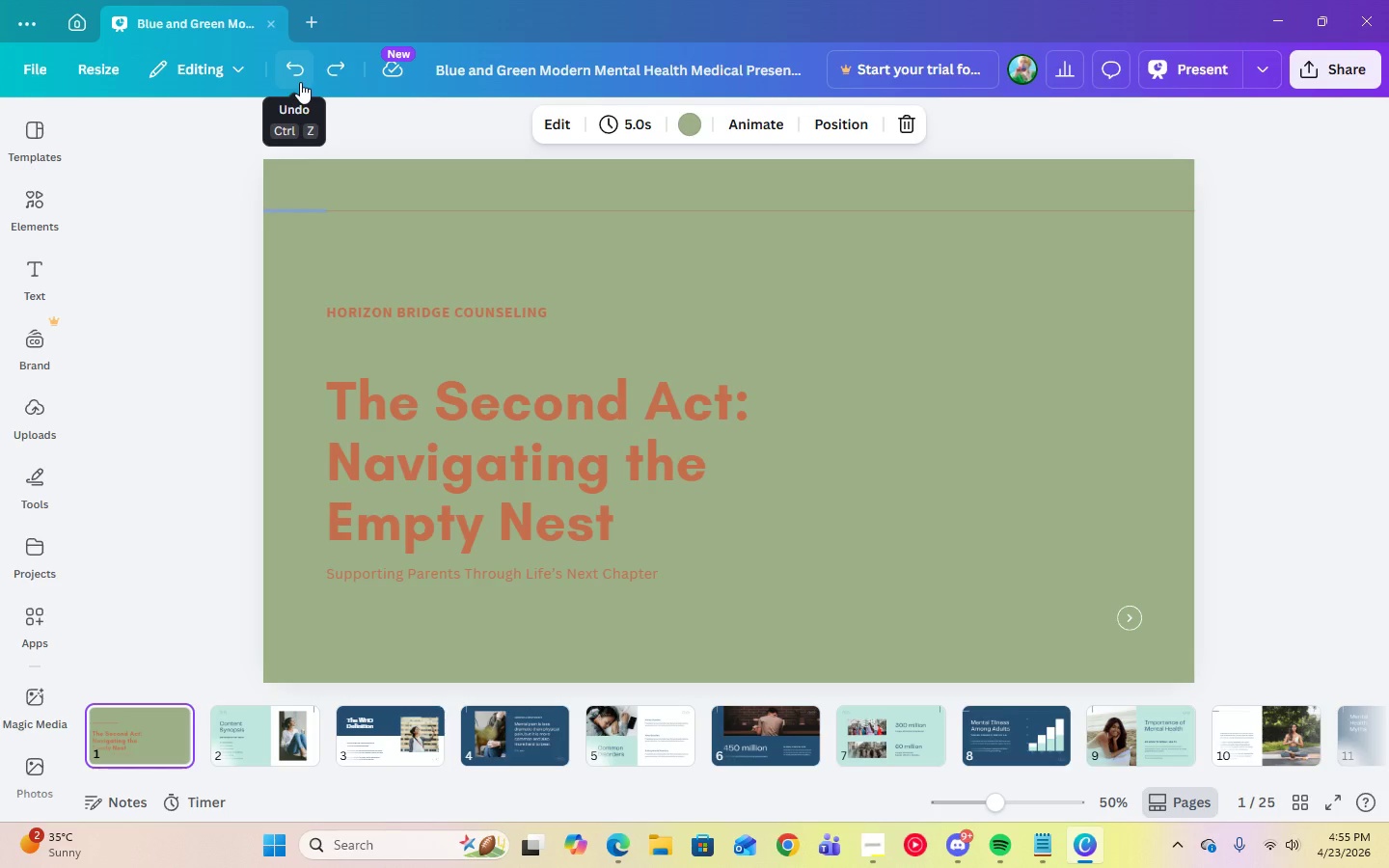 
wait(7.3)
 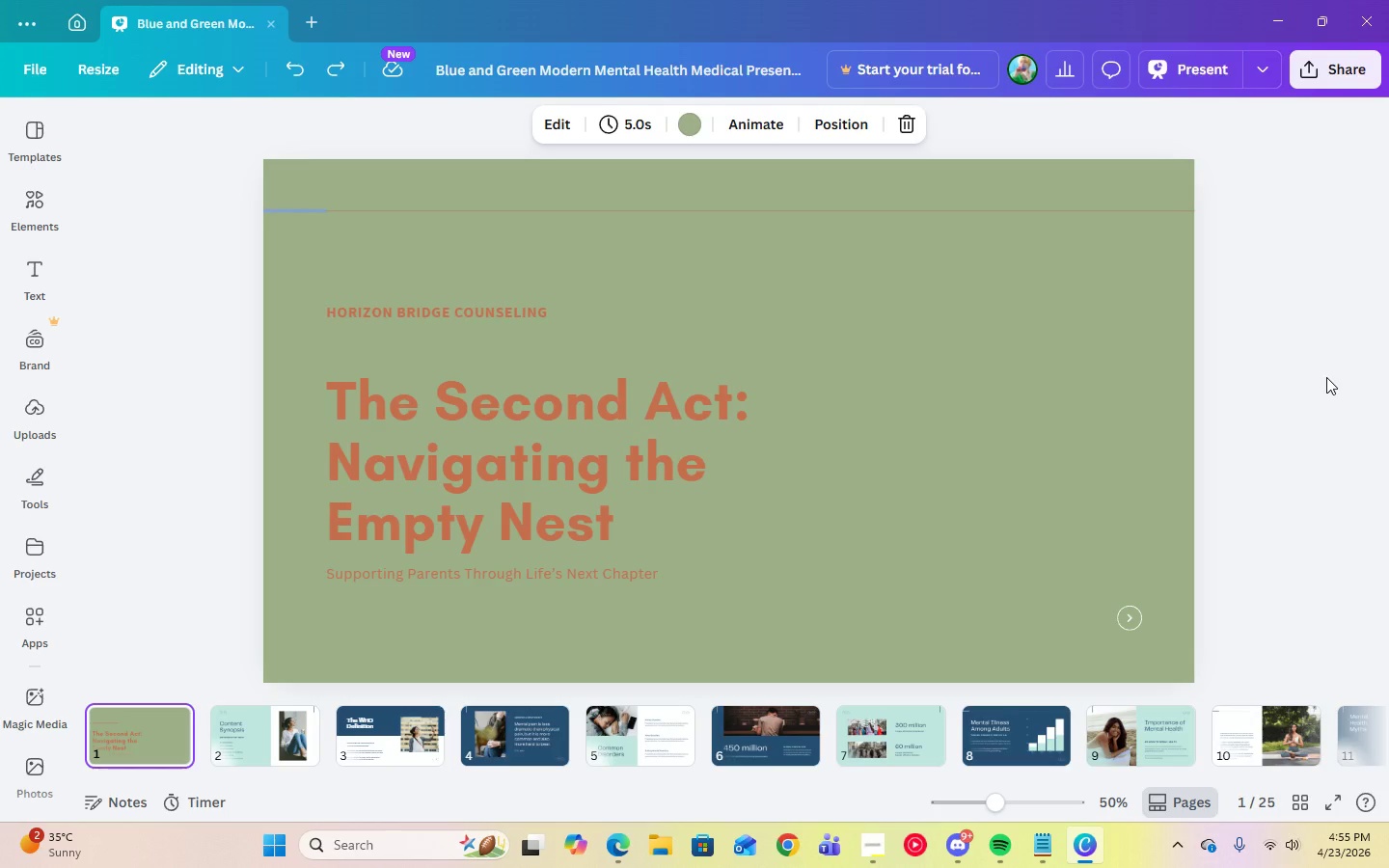 
left_click([300, 82])
 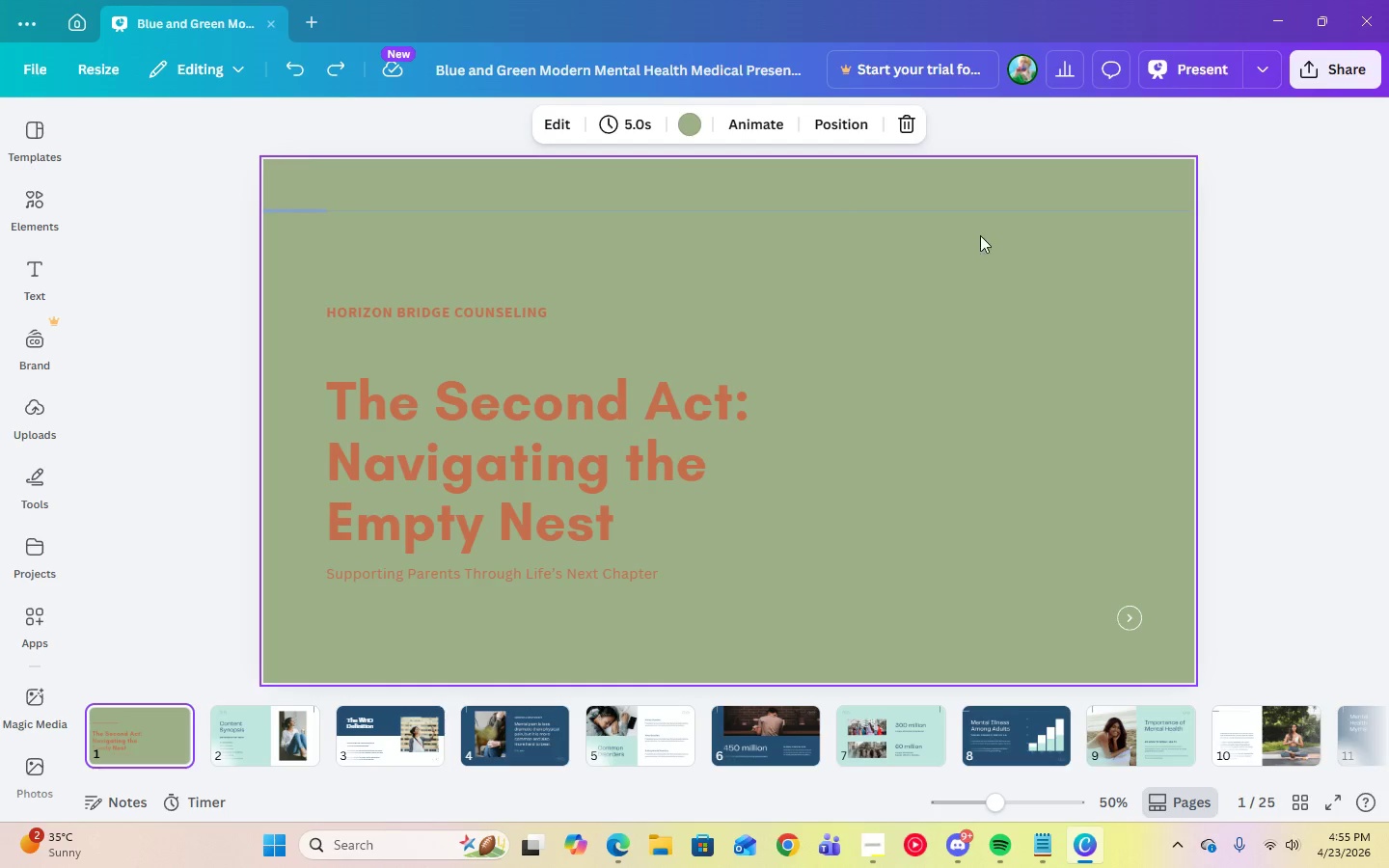 
left_click([1356, 250])
 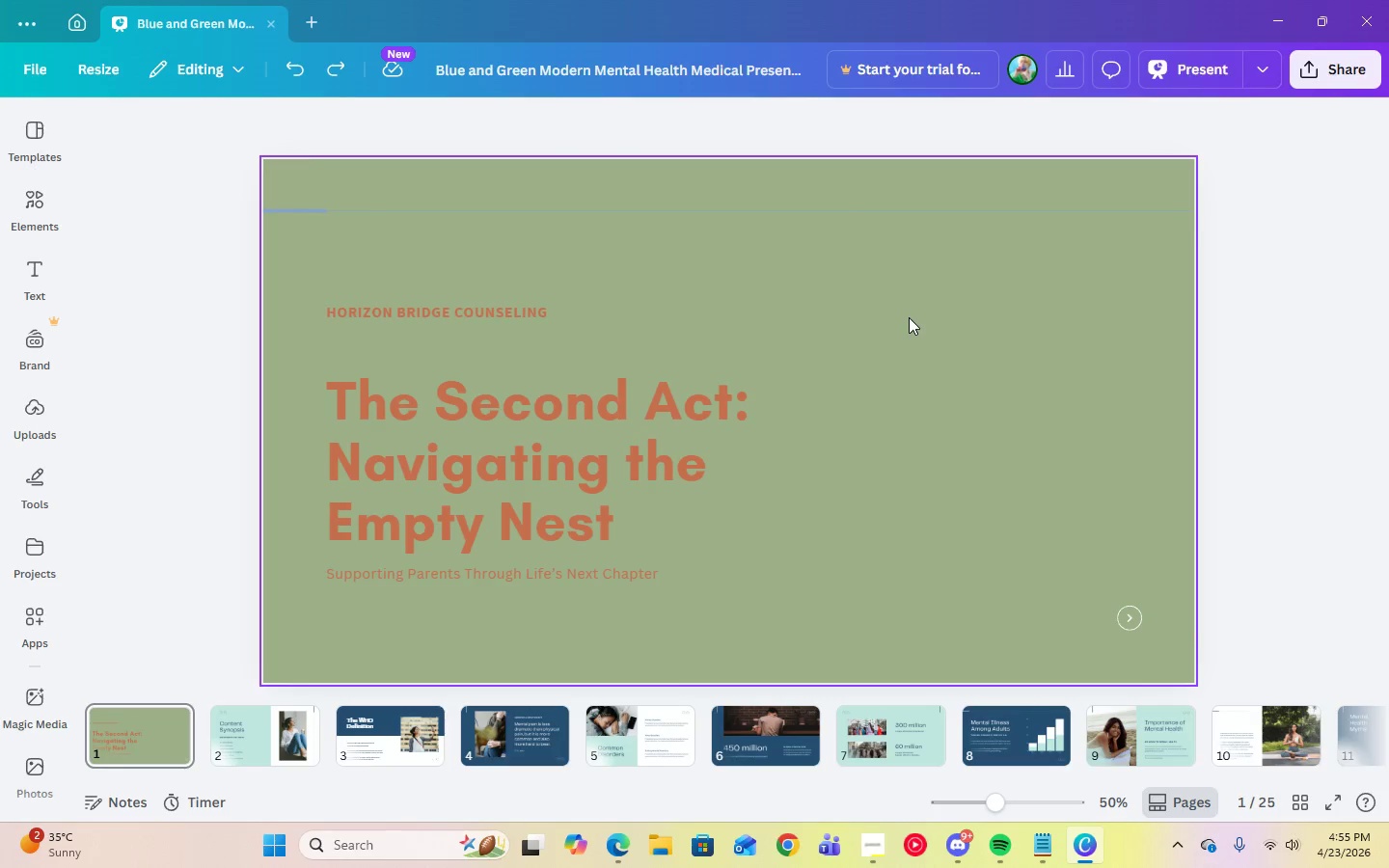 
left_click([909, 317])
 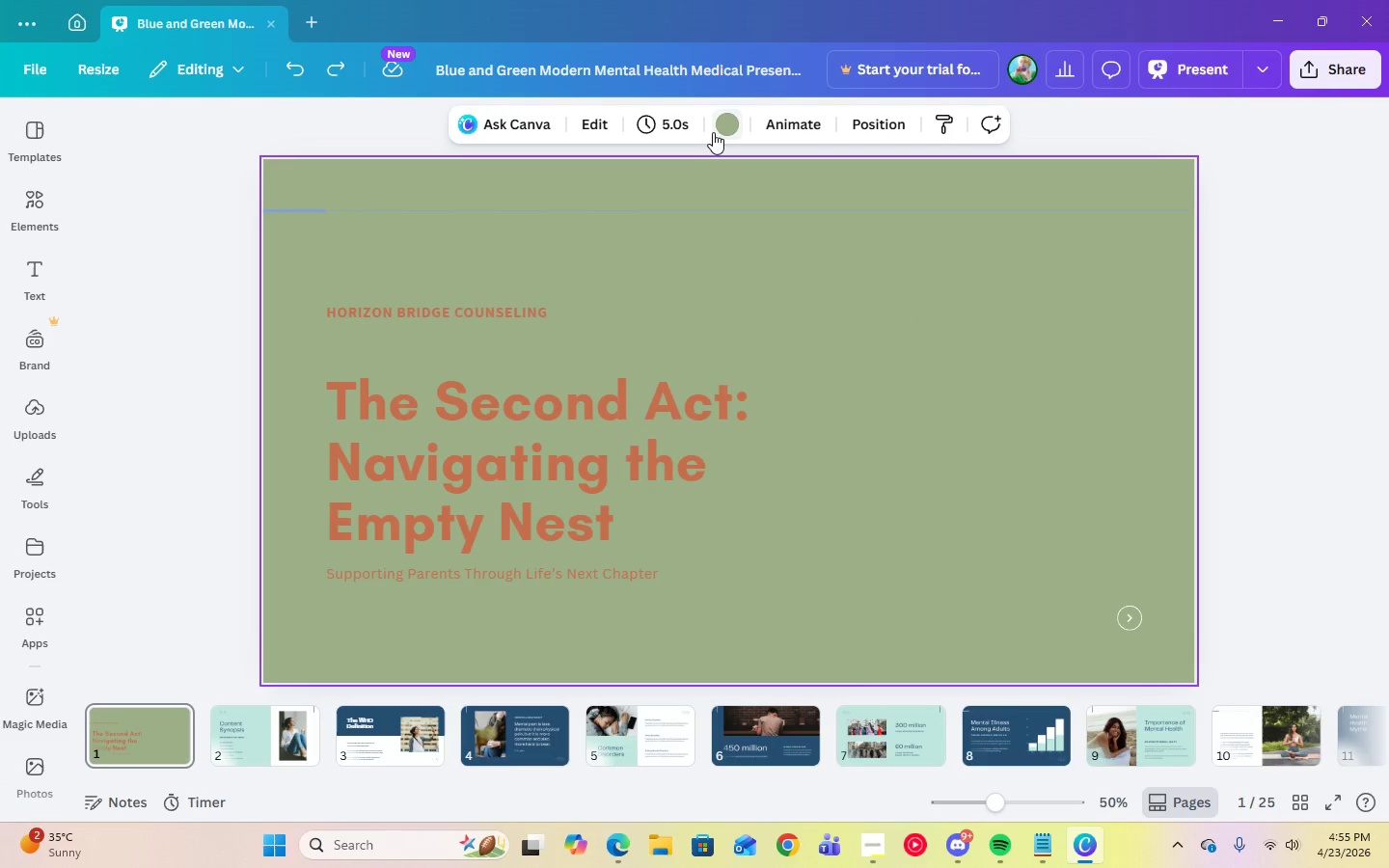 
left_click([721, 133])
 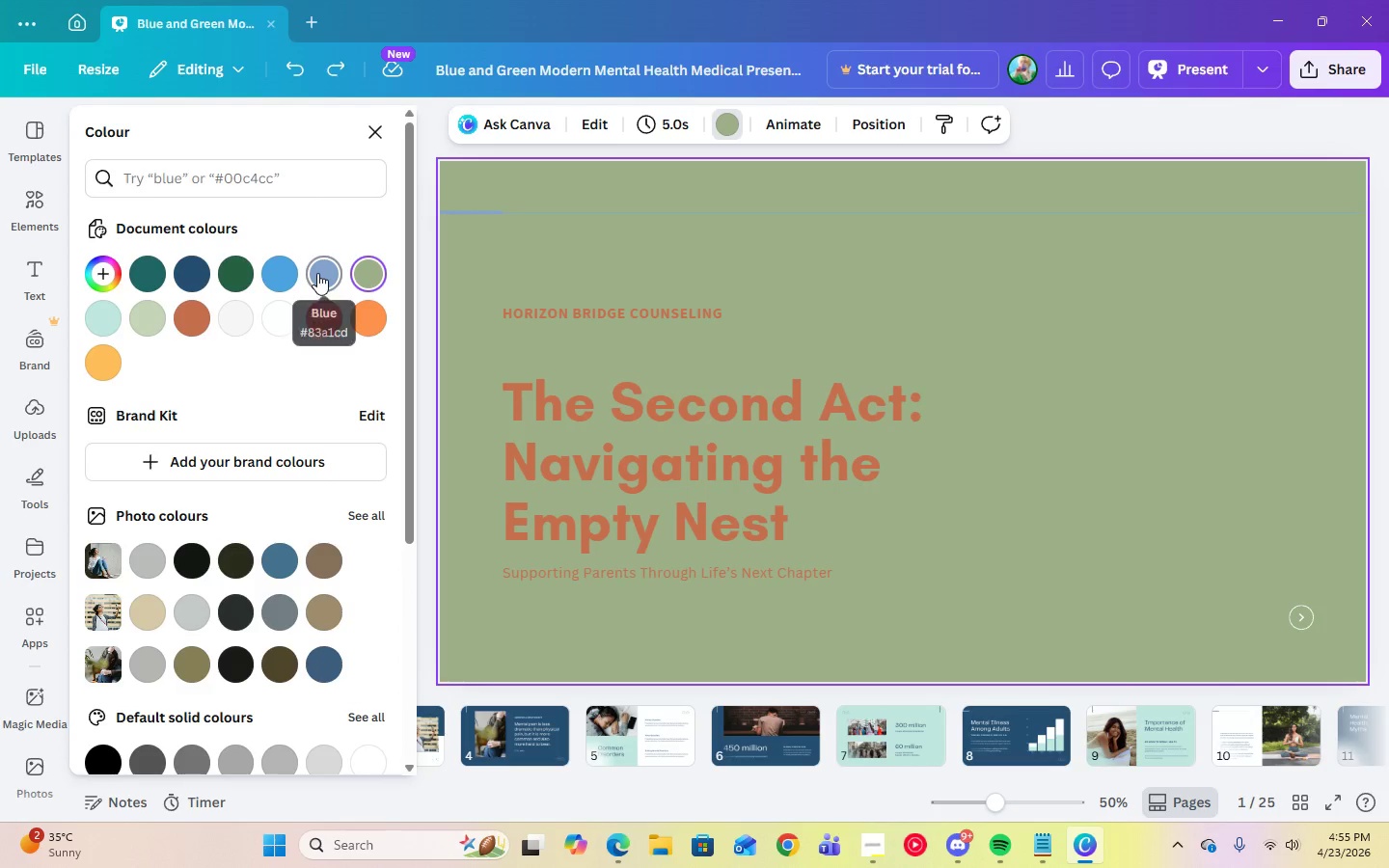 
left_click([317, 273])
 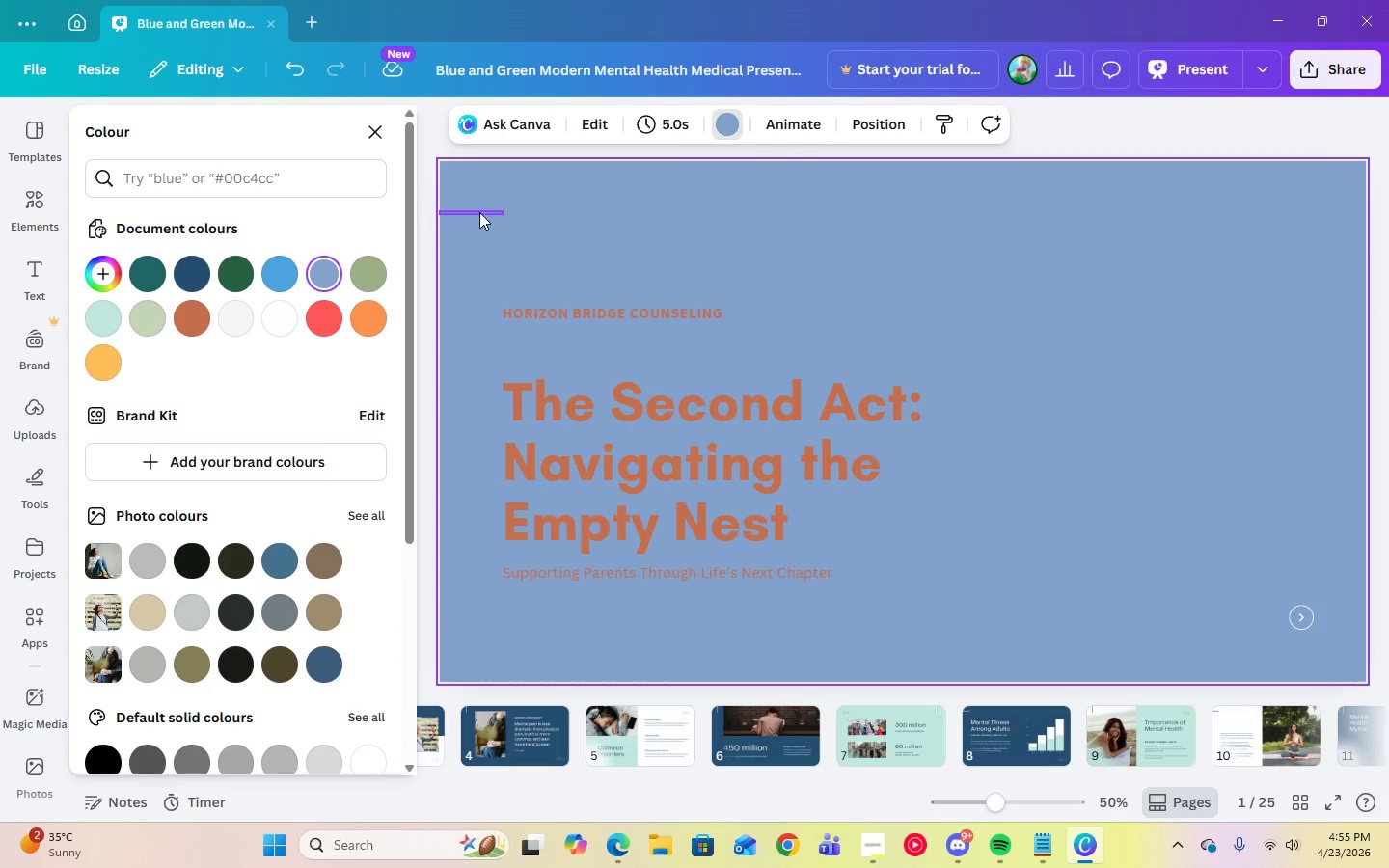 
left_click([479, 210])
 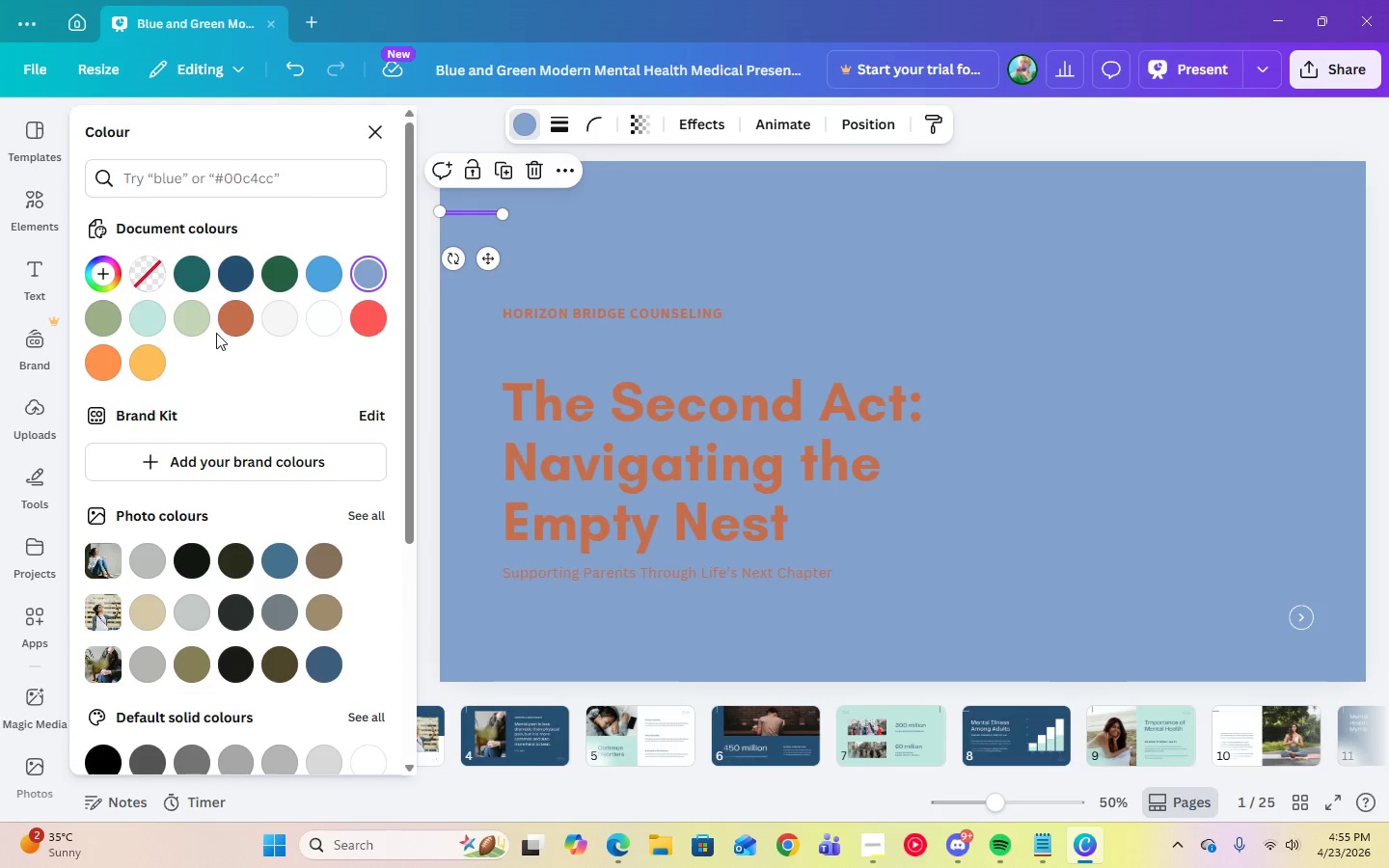 
left_click([236, 325])
 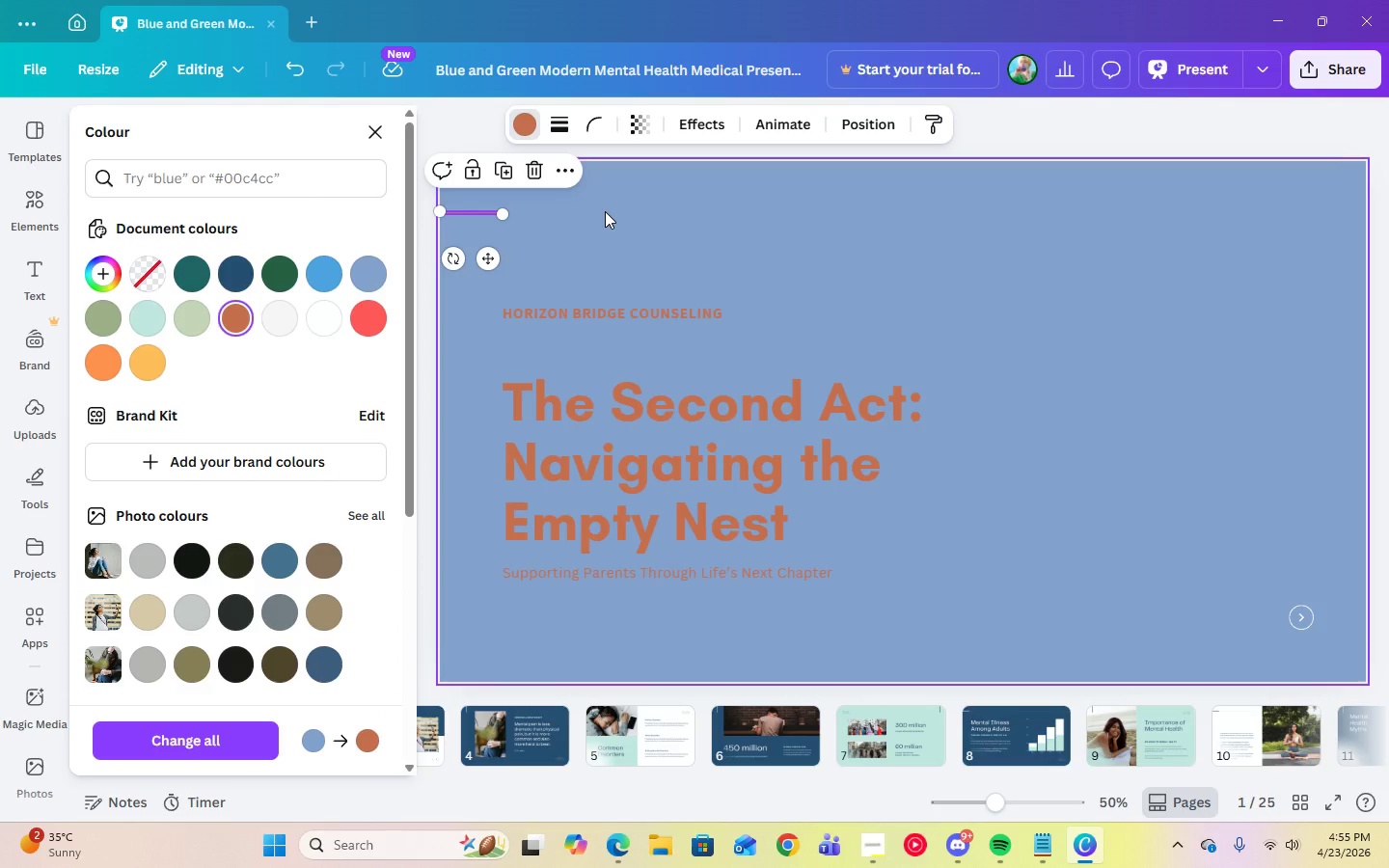 
left_click([606, 212])
 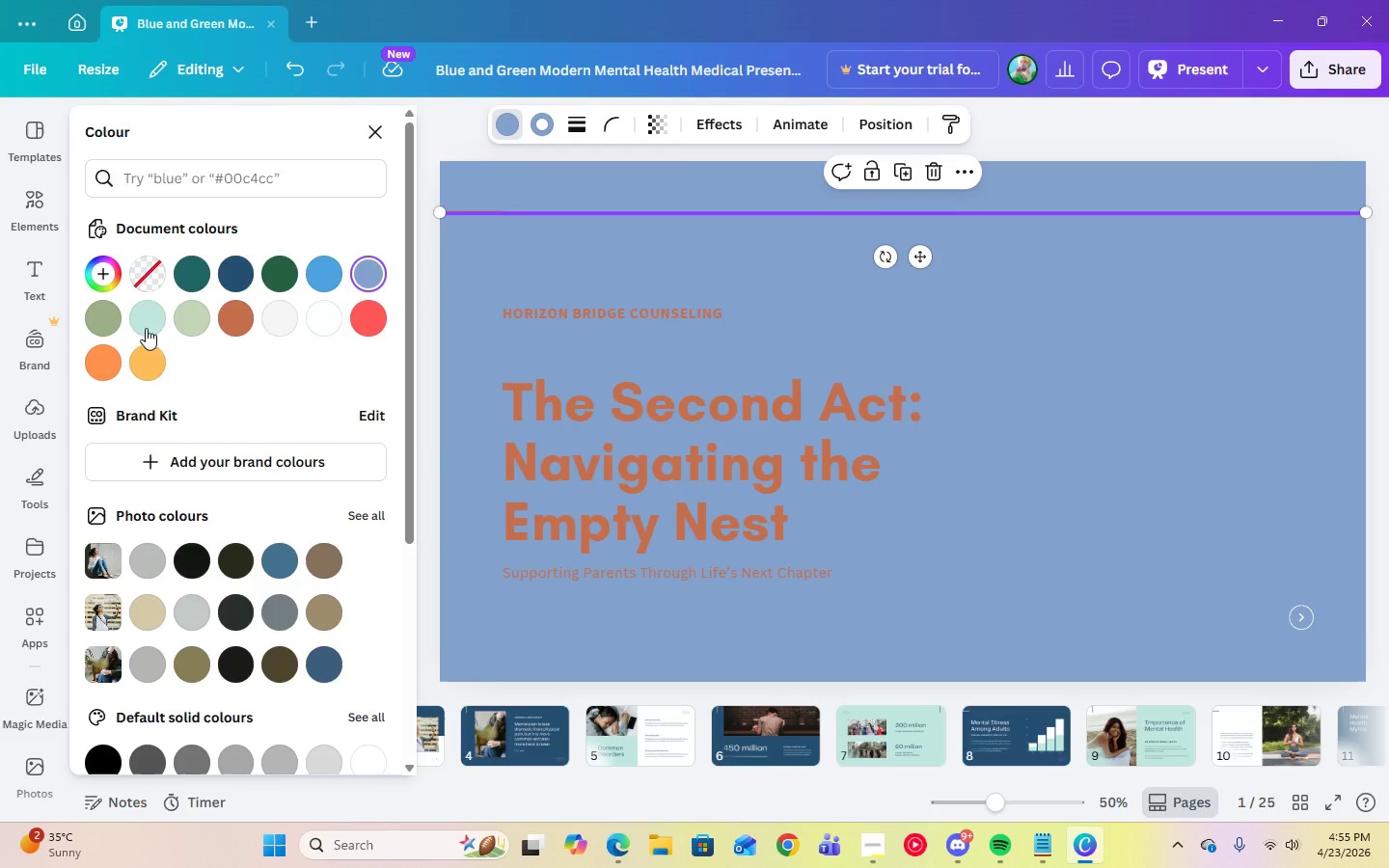 
left_click([250, 325])
 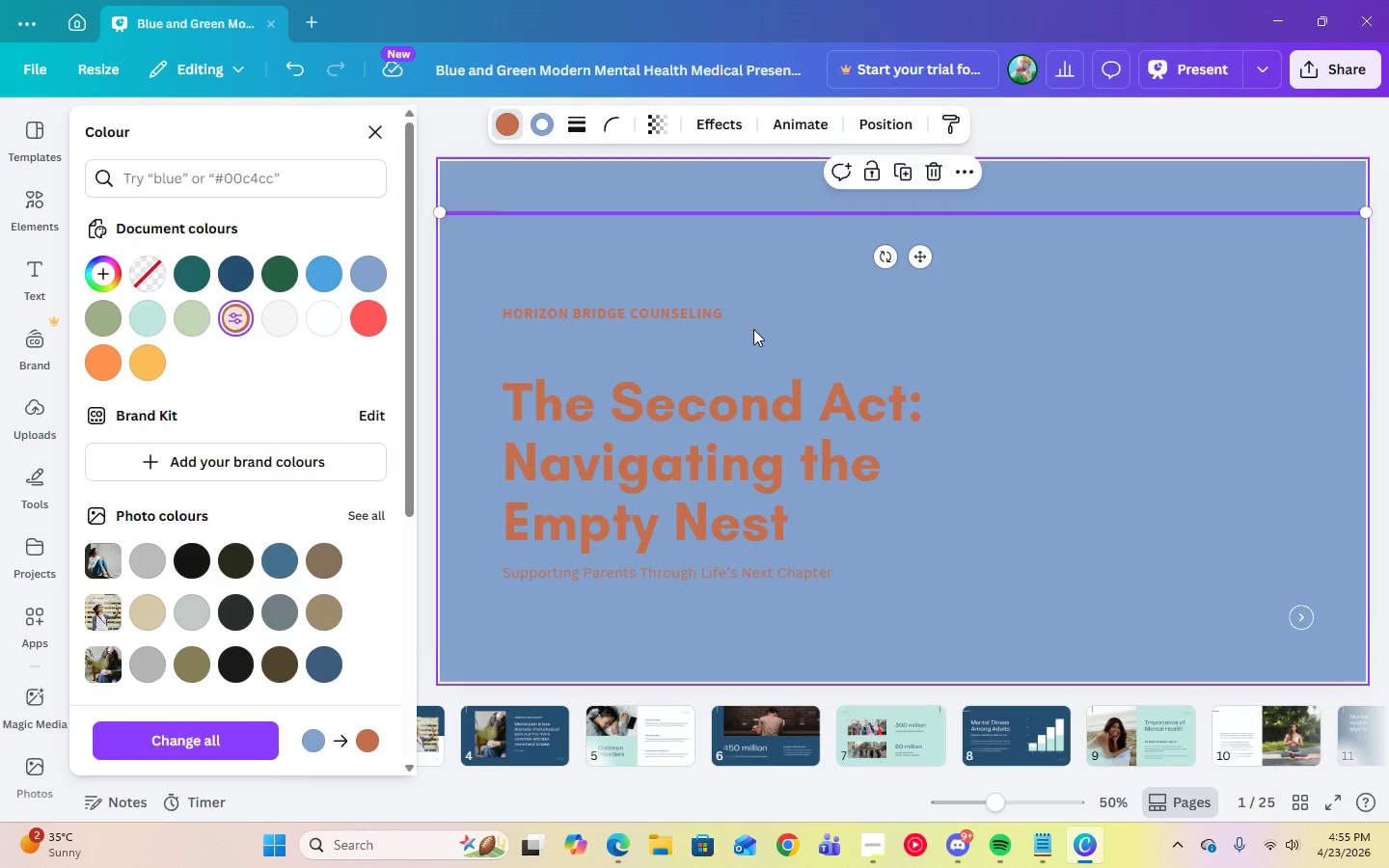 
left_click([1090, 316])
 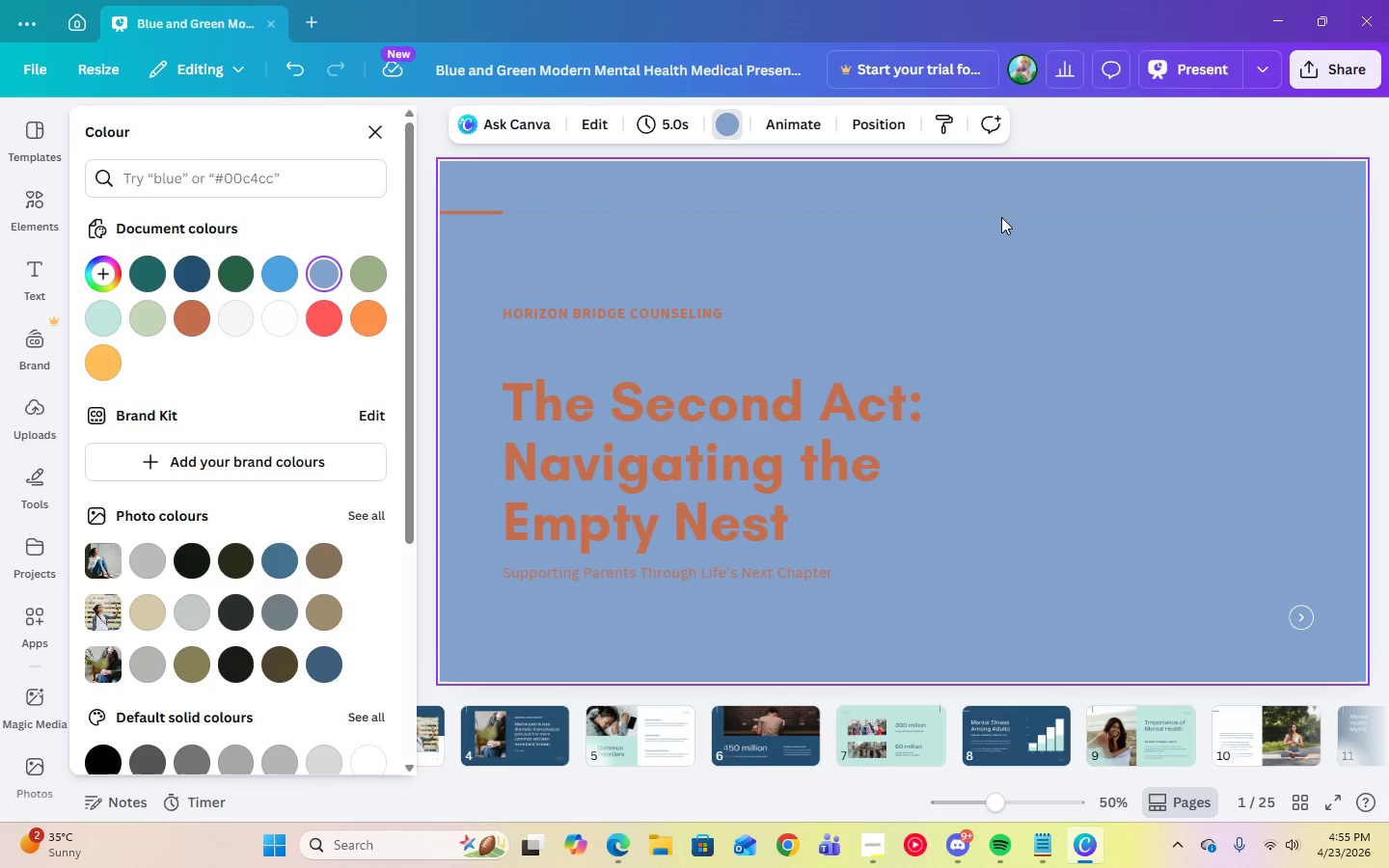 
left_click([994, 212])
 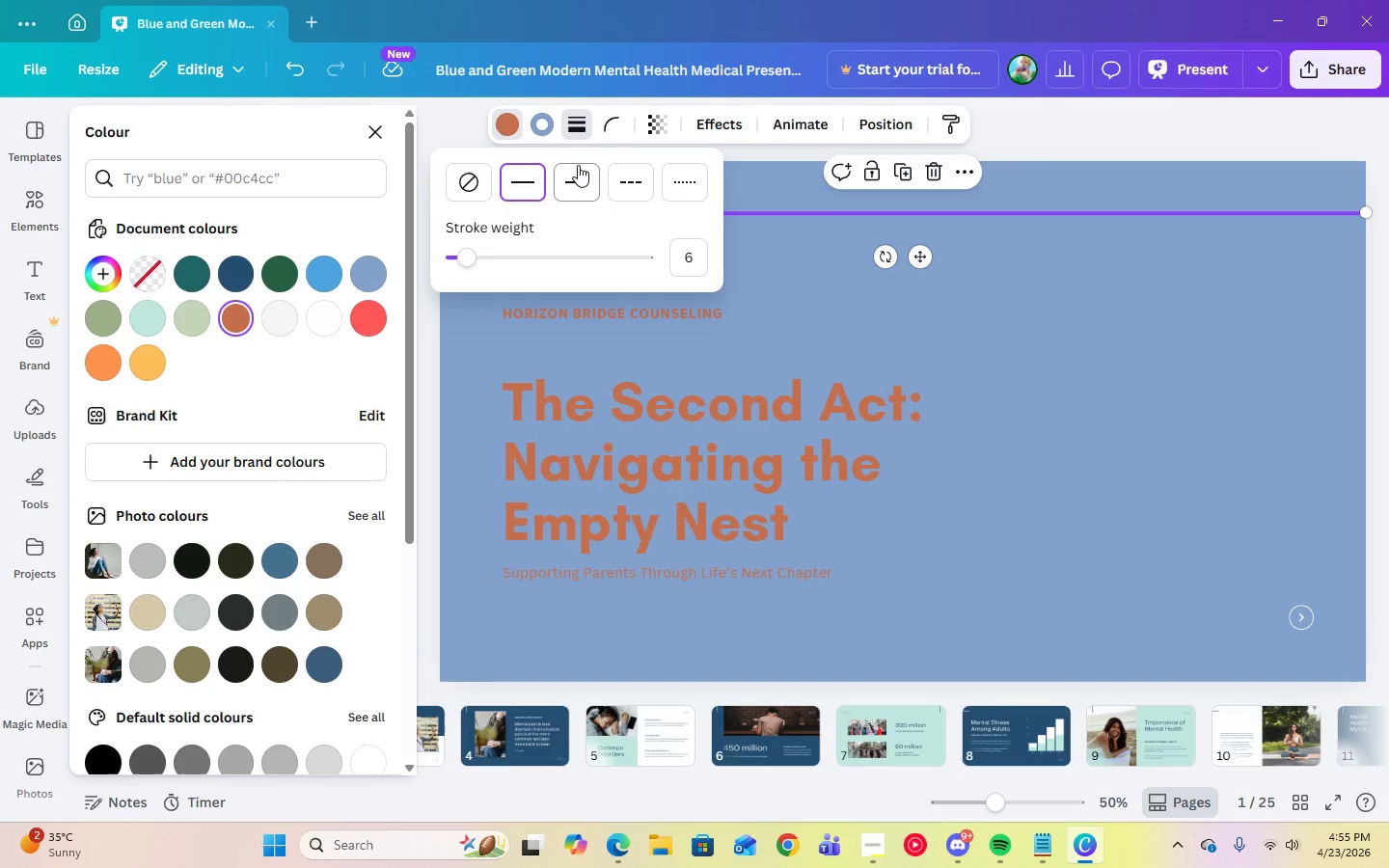 
left_click([541, 133])
 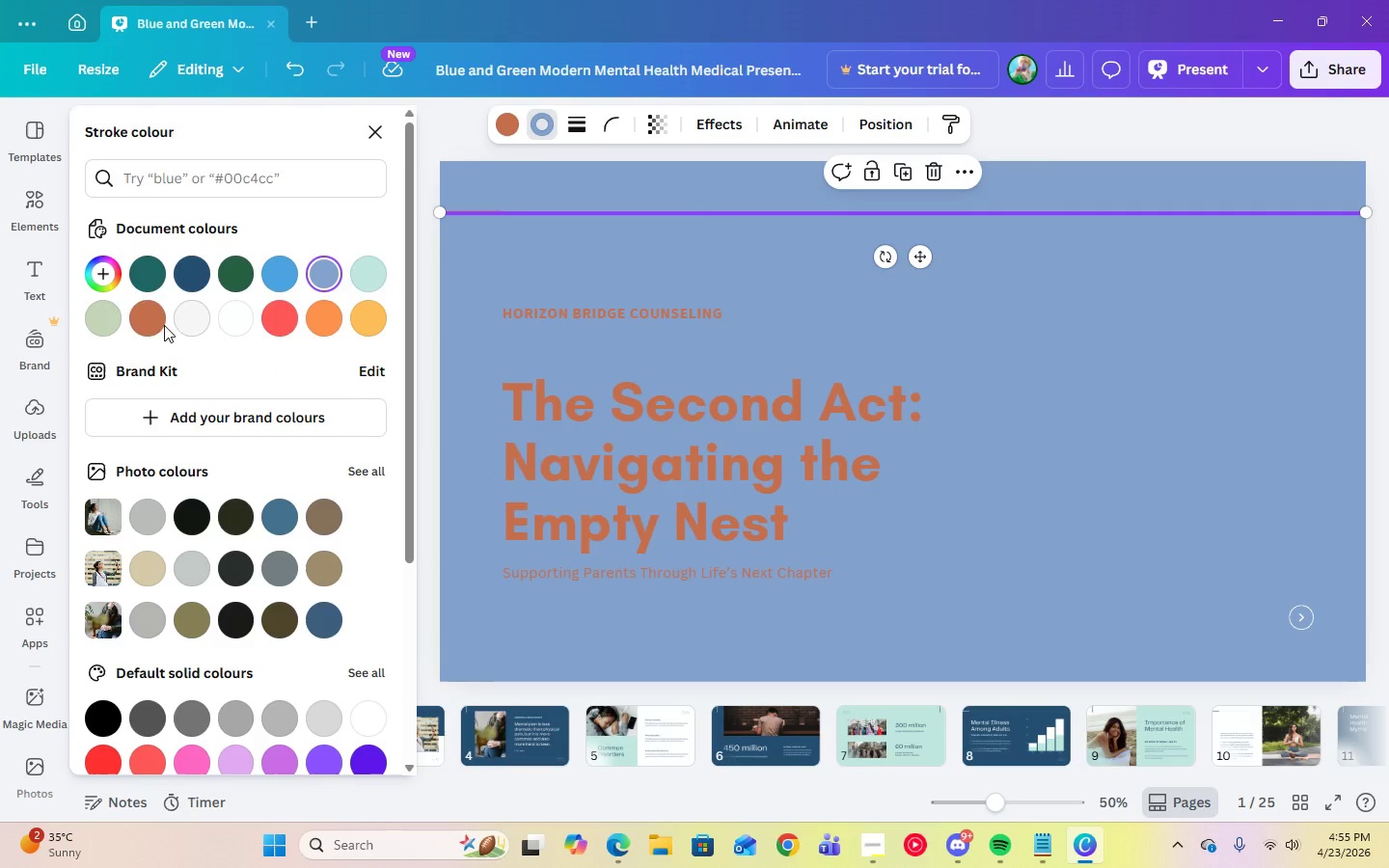 
left_click([152, 326])
 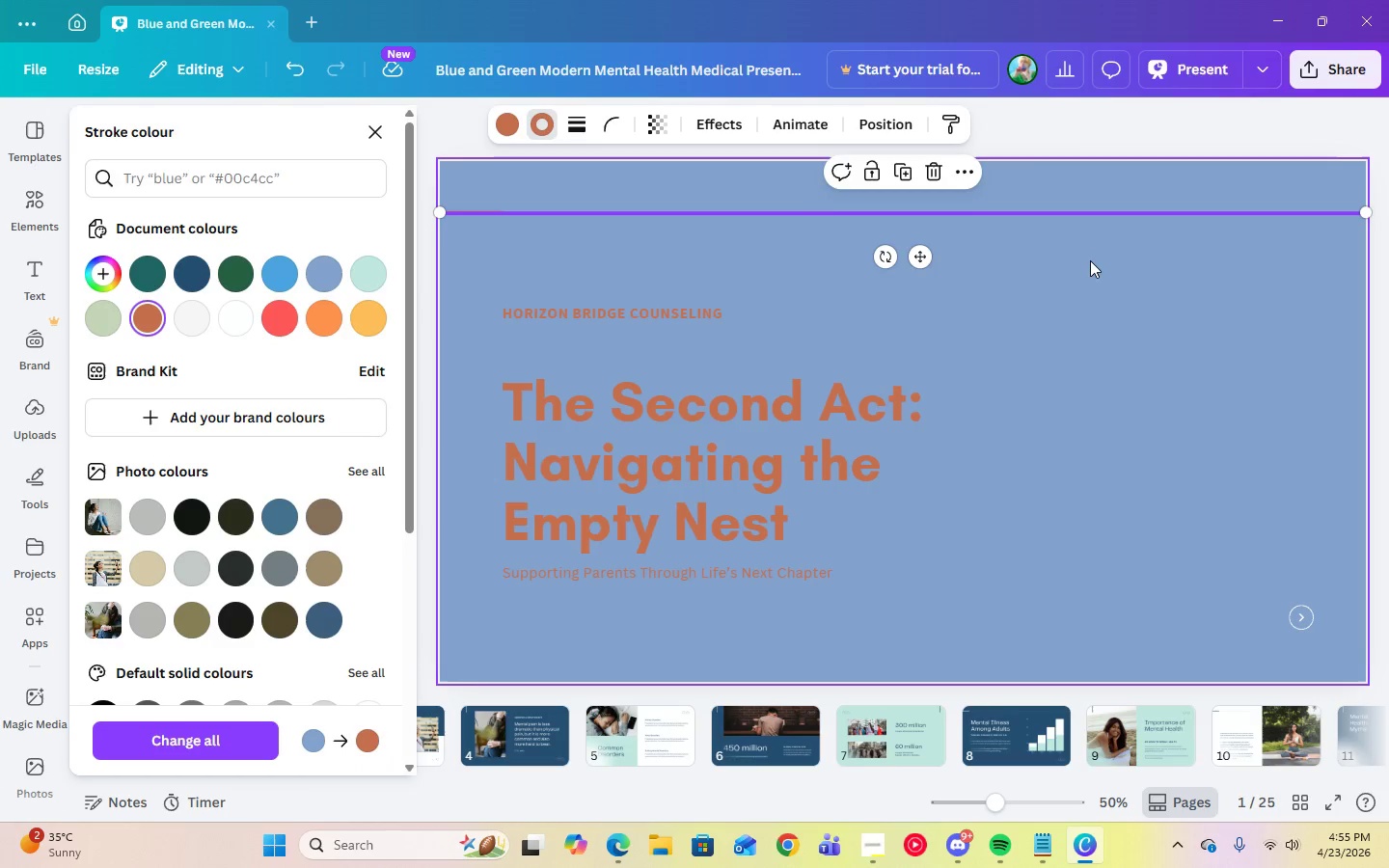 
left_click([1091, 266])
 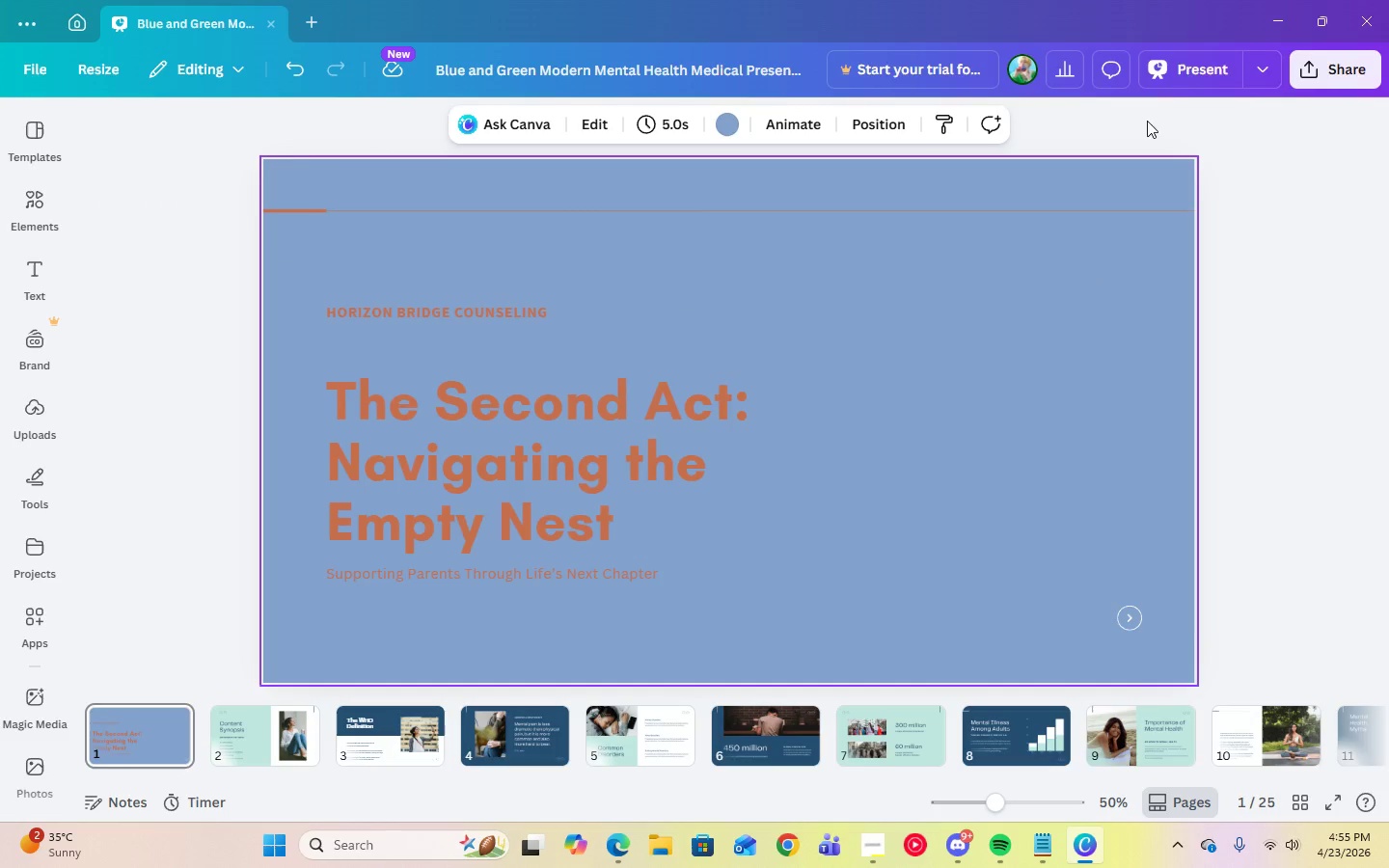 
left_click([1181, 73])
 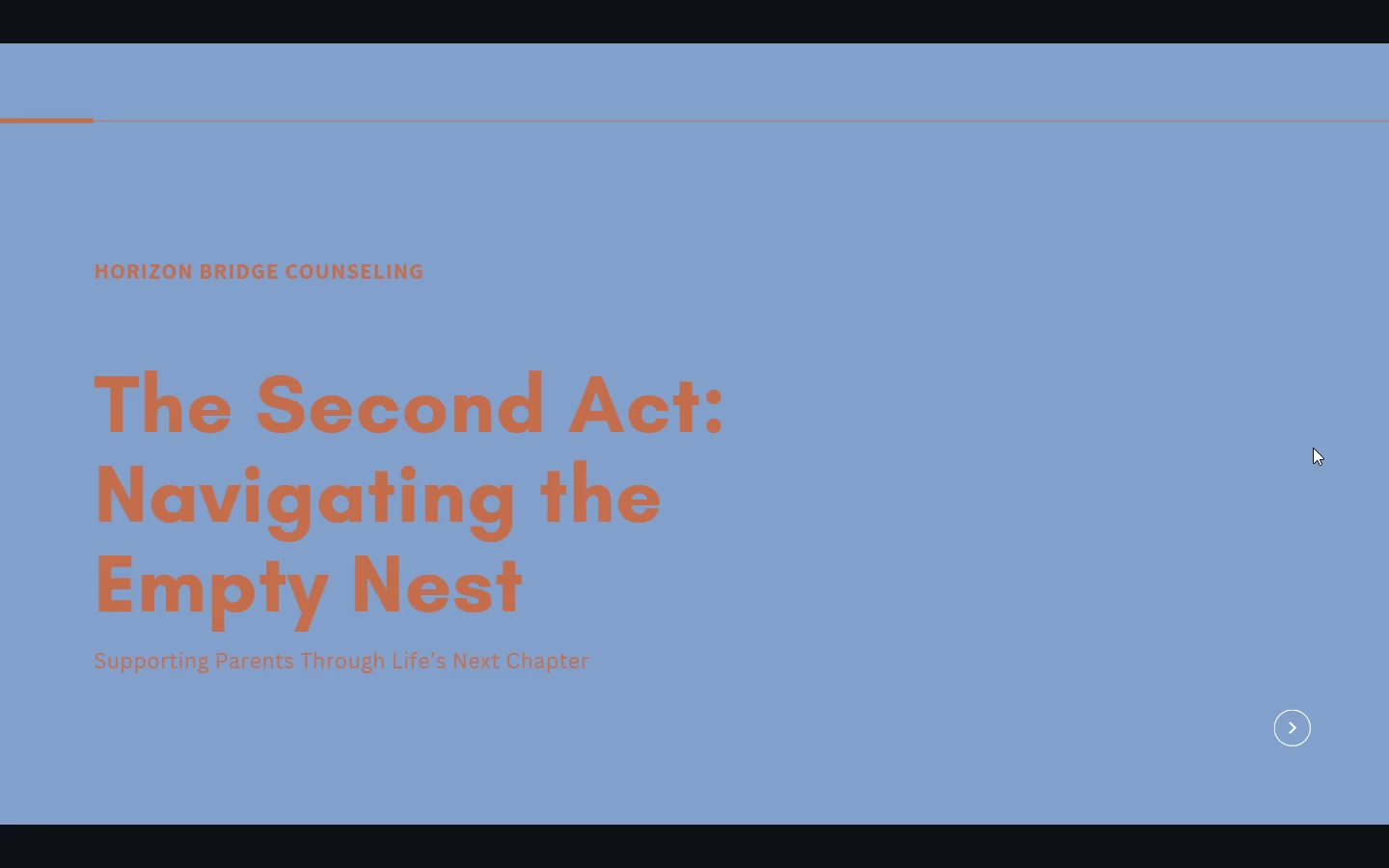 
wait(17.06)
 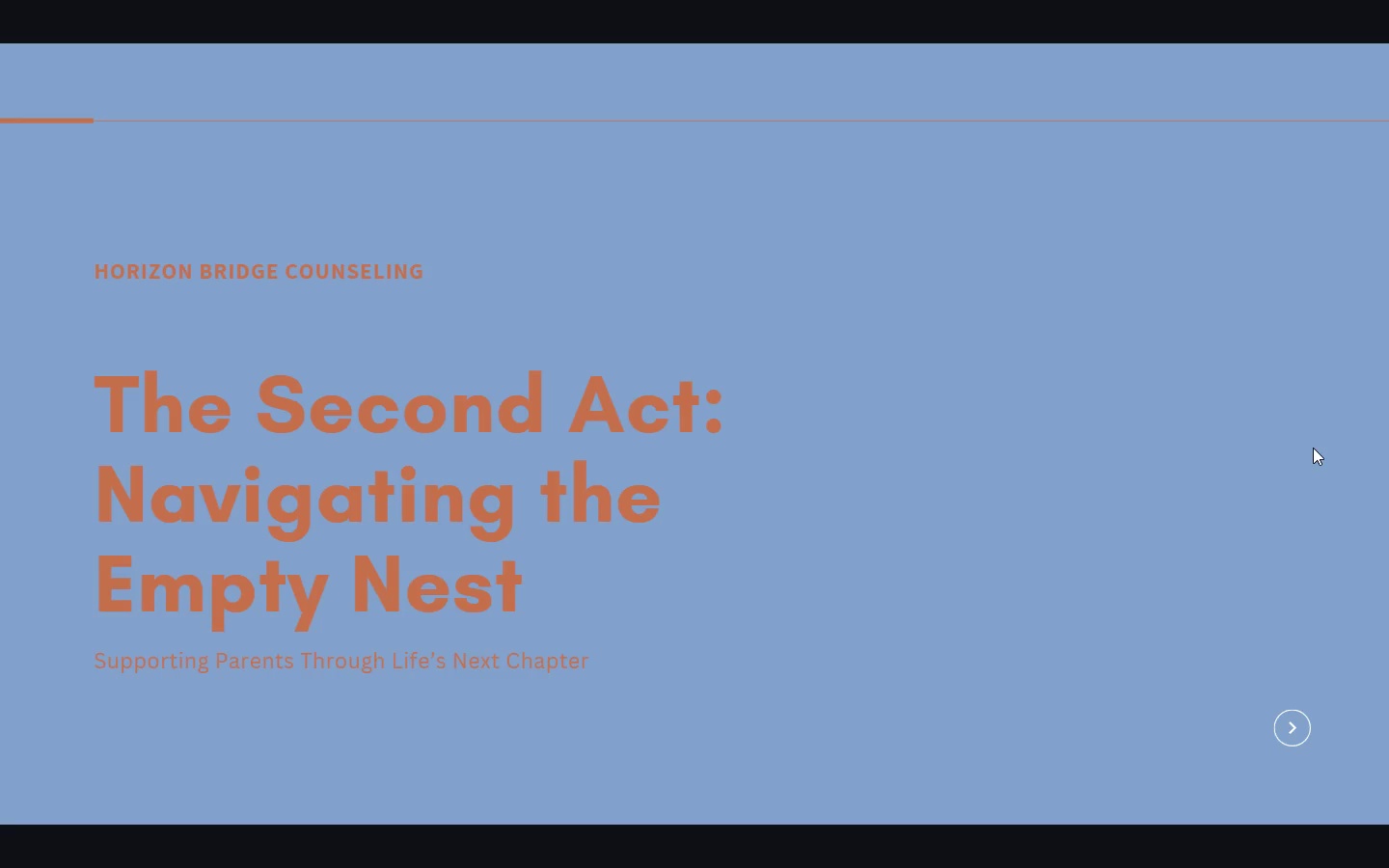 
key(Escape)
 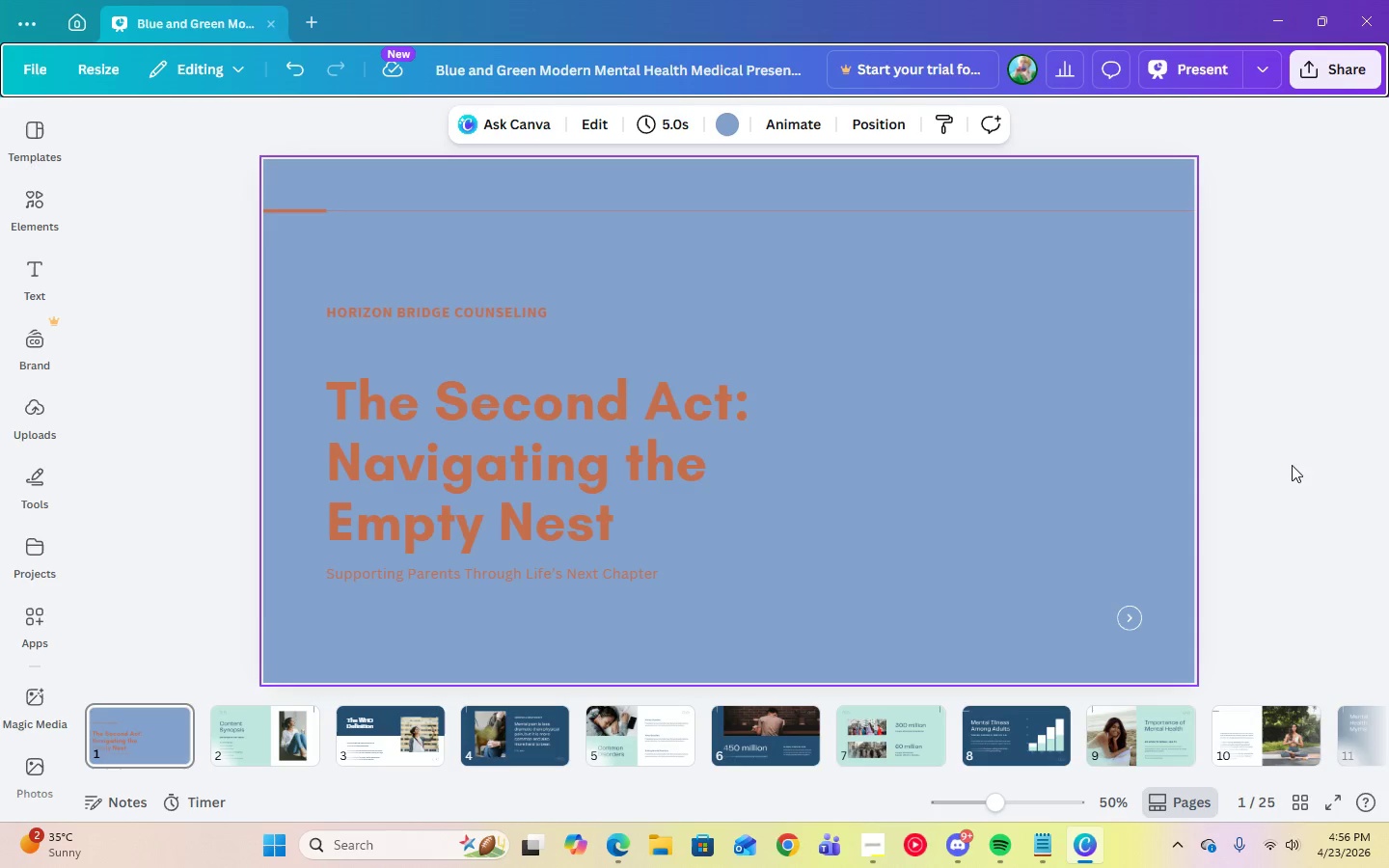 
left_click([936, 437])
 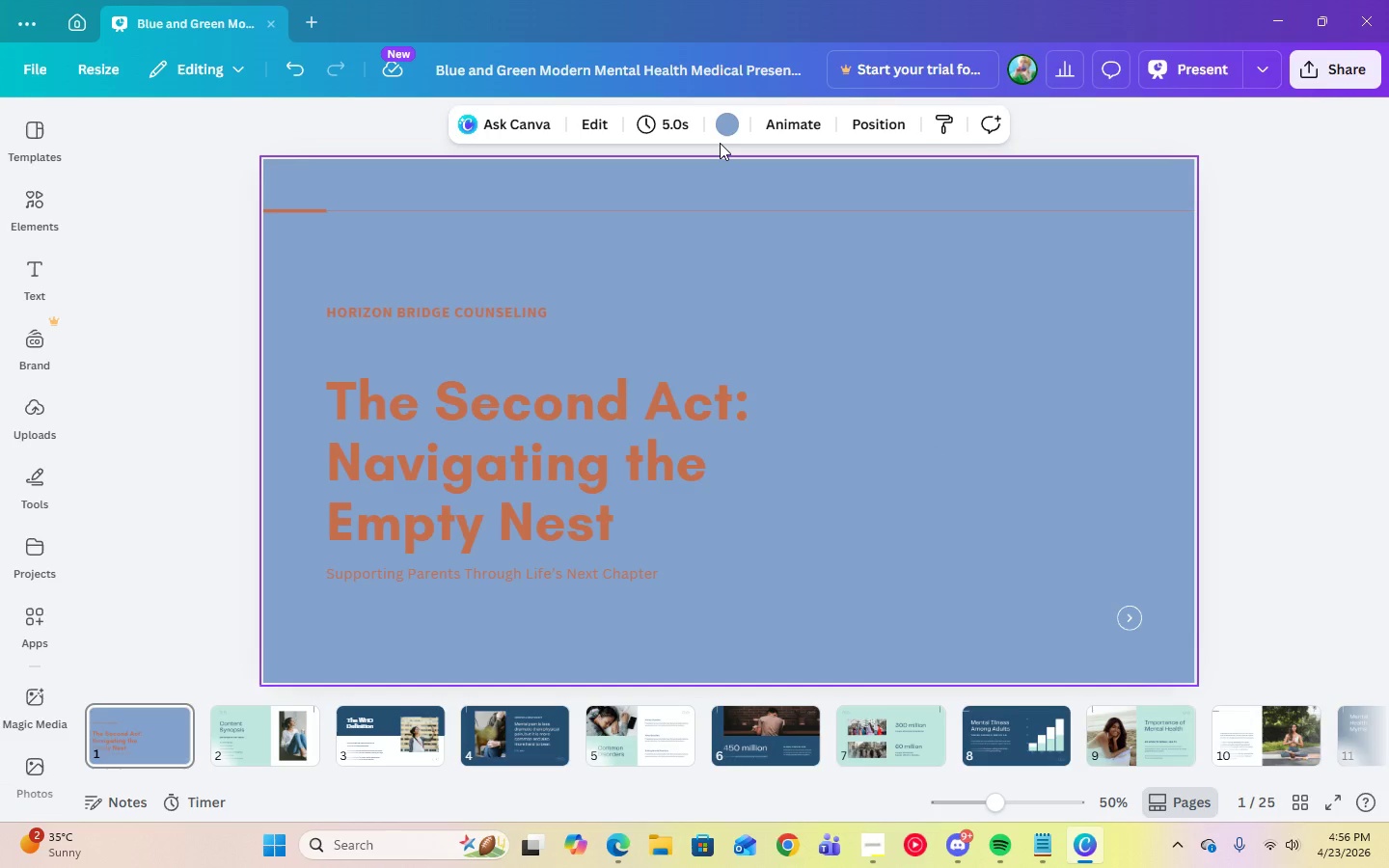 
wait(9.59)
 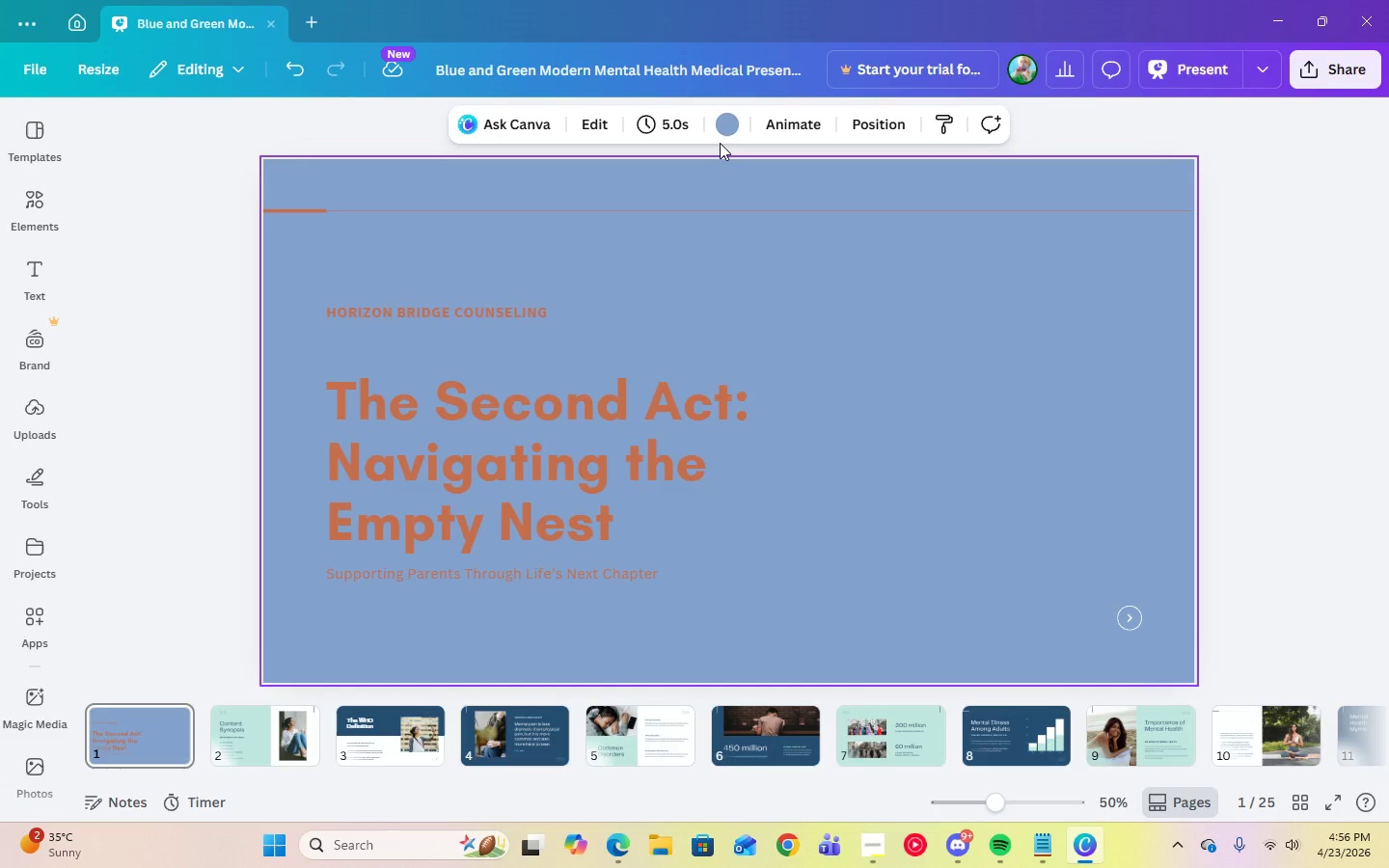 
left_click([24, 213])
 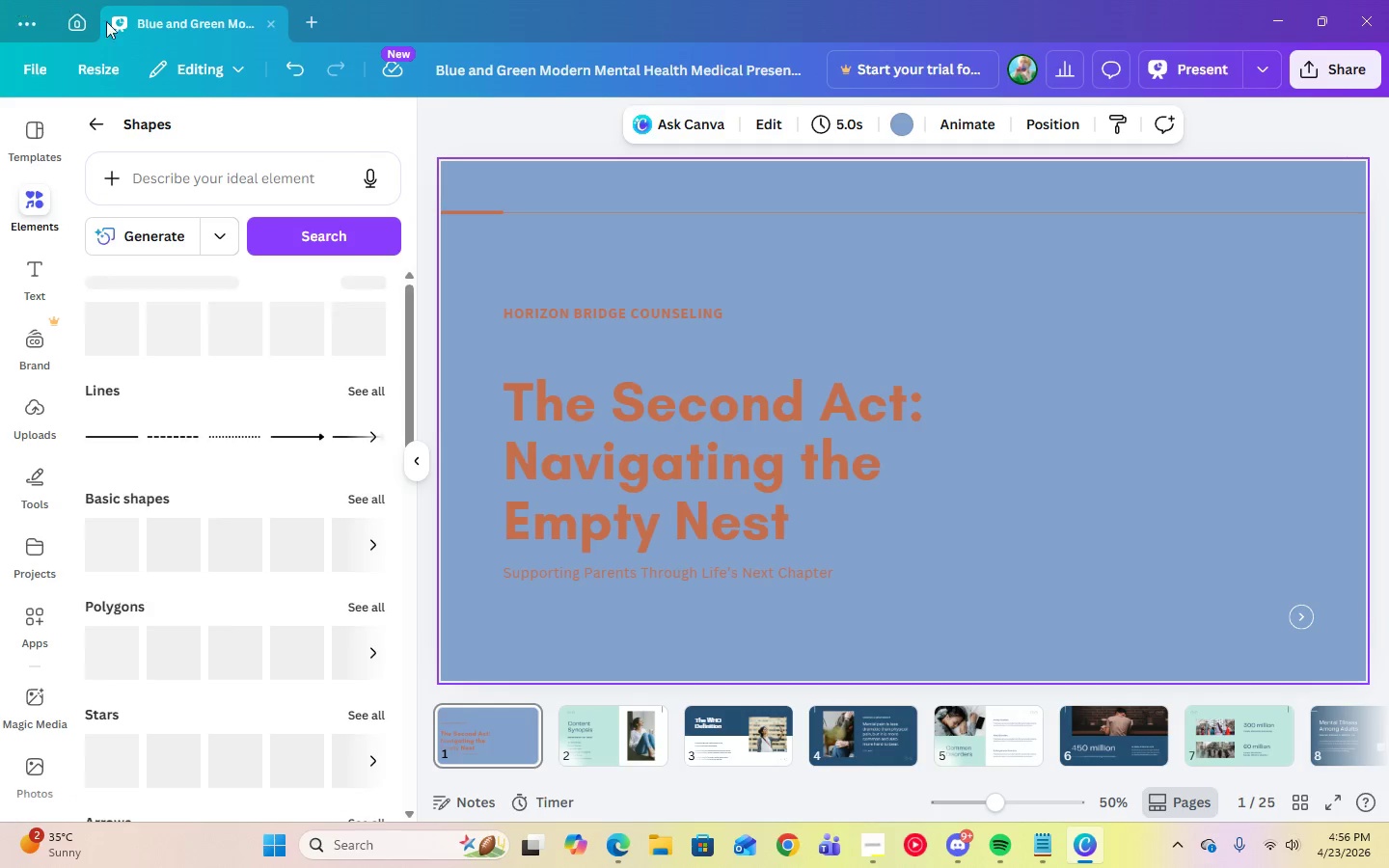 
left_click([102, 547])
 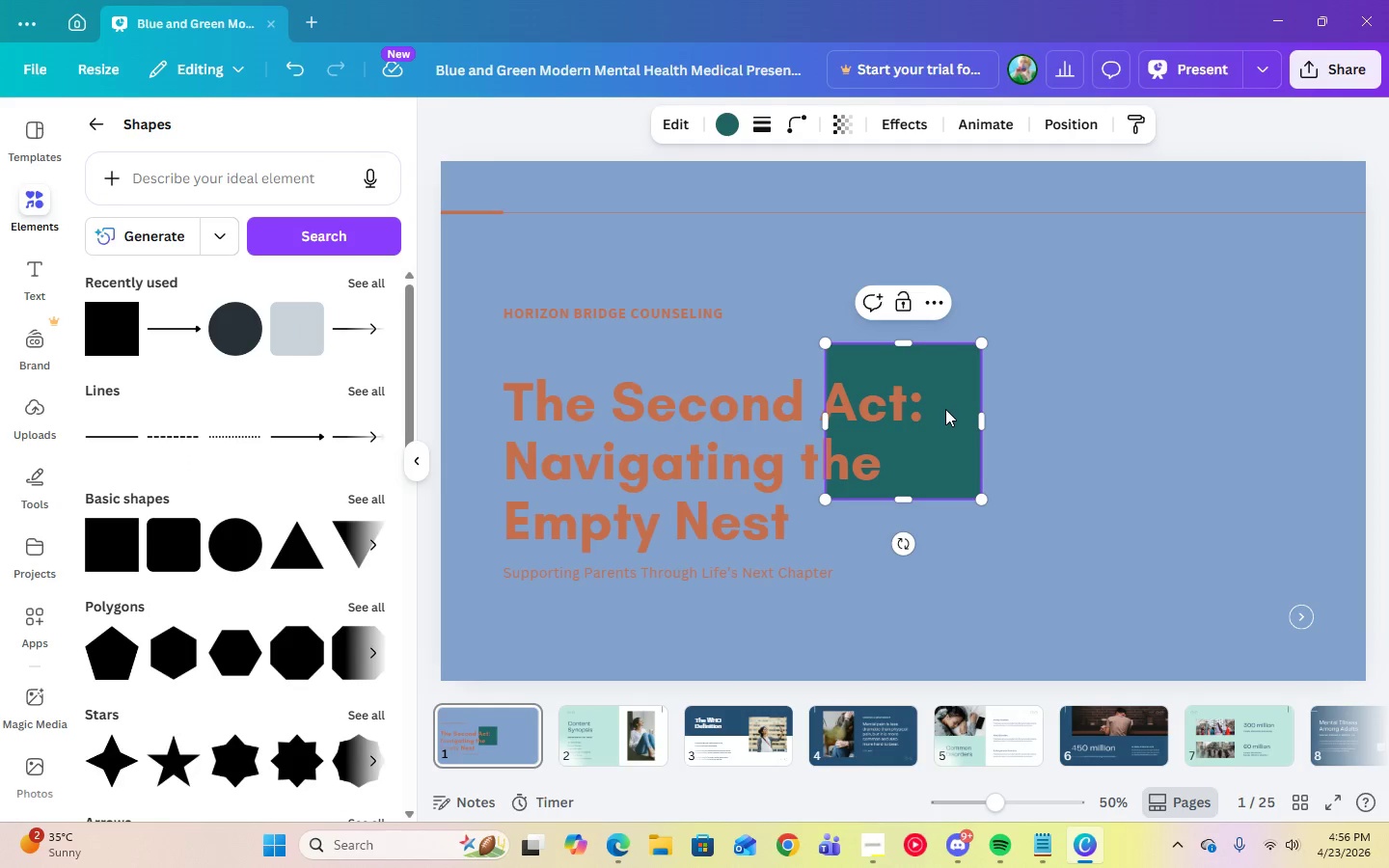 
left_click_drag(start_coordinate=[945, 410], to_coordinate=[1189, 423])
 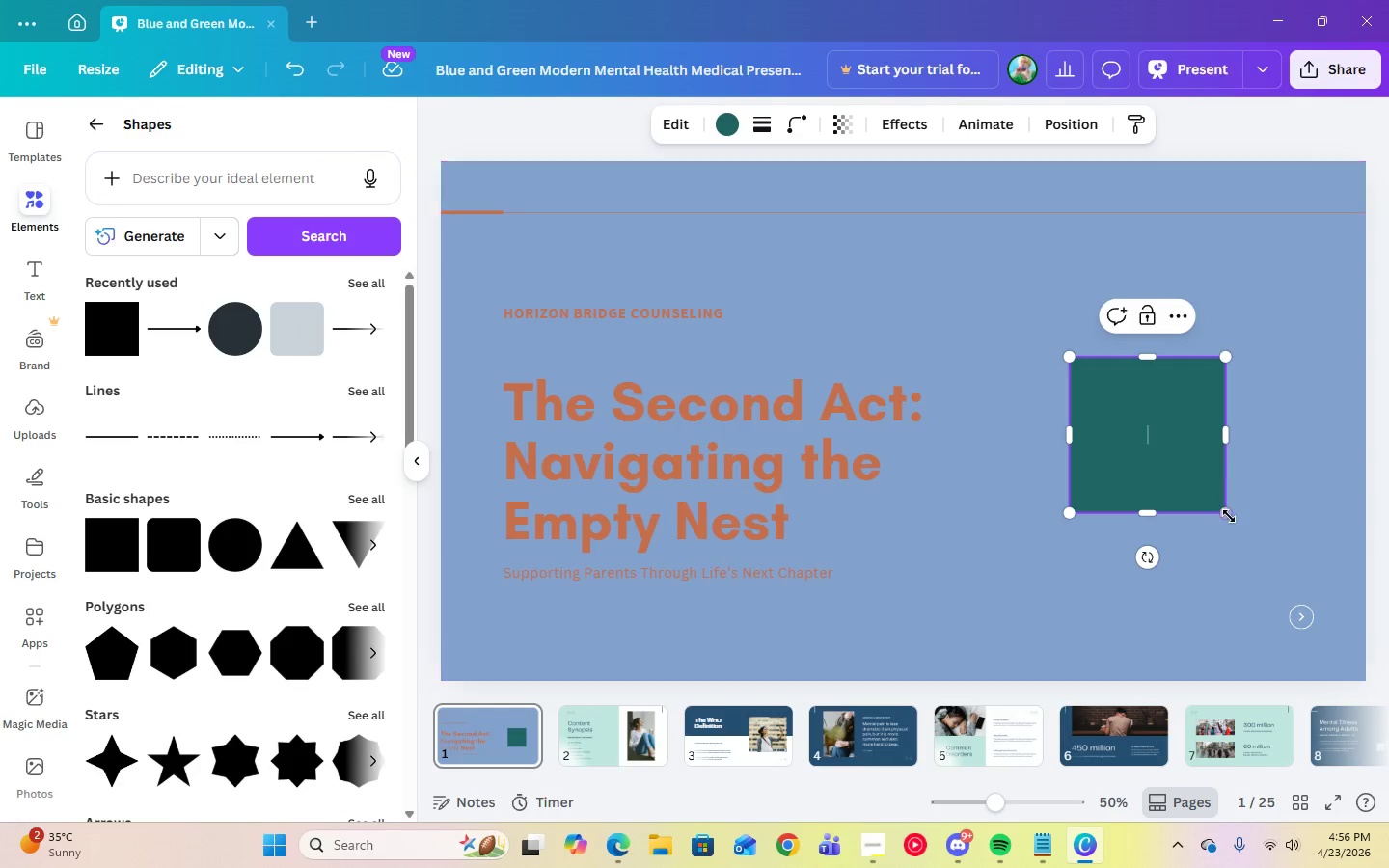 
left_click_drag(start_coordinate=[1228, 516], to_coordinate=[1366, 682])
 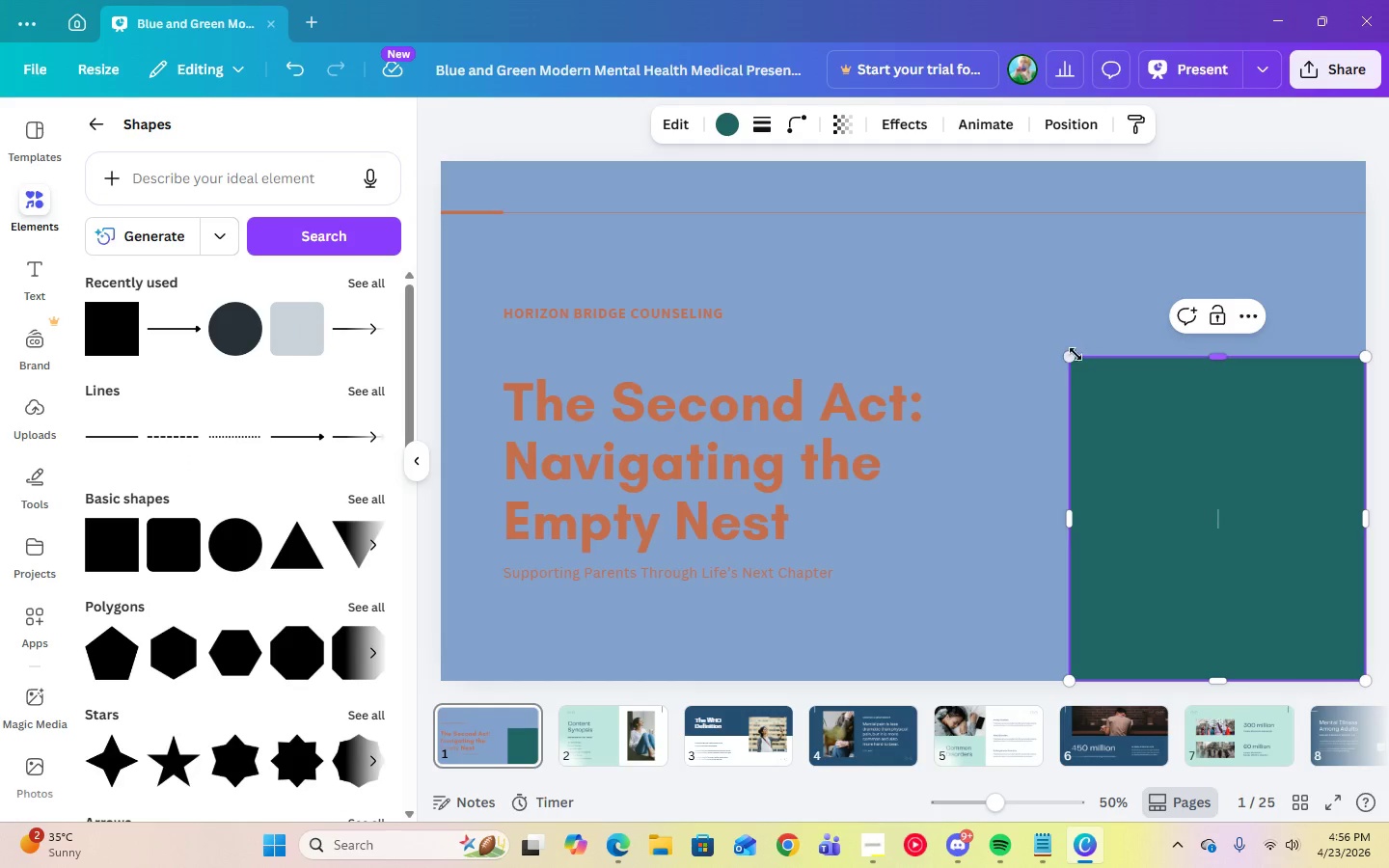 
left_click_drag(start_coordinate=[1072, 356], to_coordinate=[994, 253])
 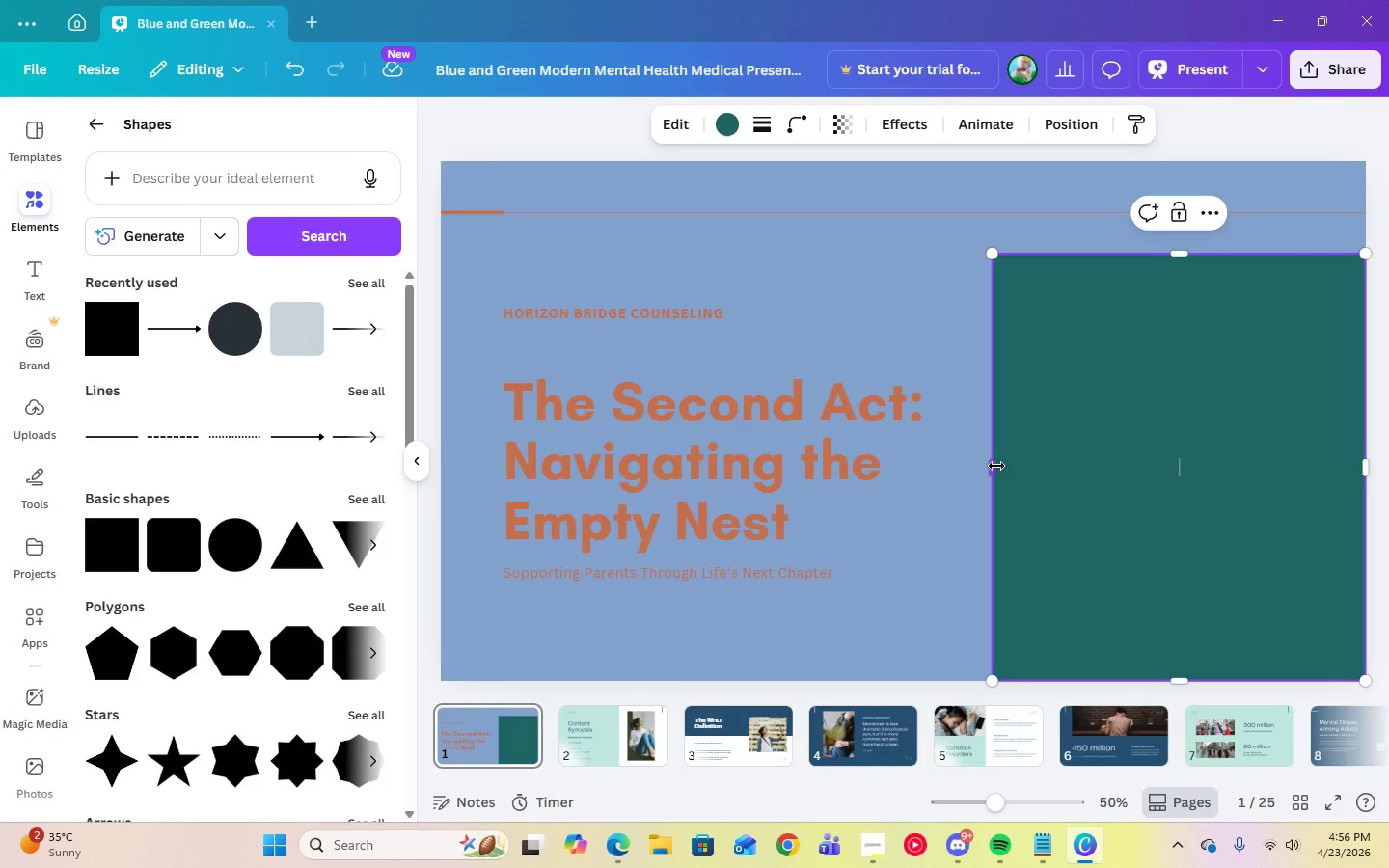 
left_click_drag(start_coordinate=[996, 466], to_coordinate=[1011, 466])
 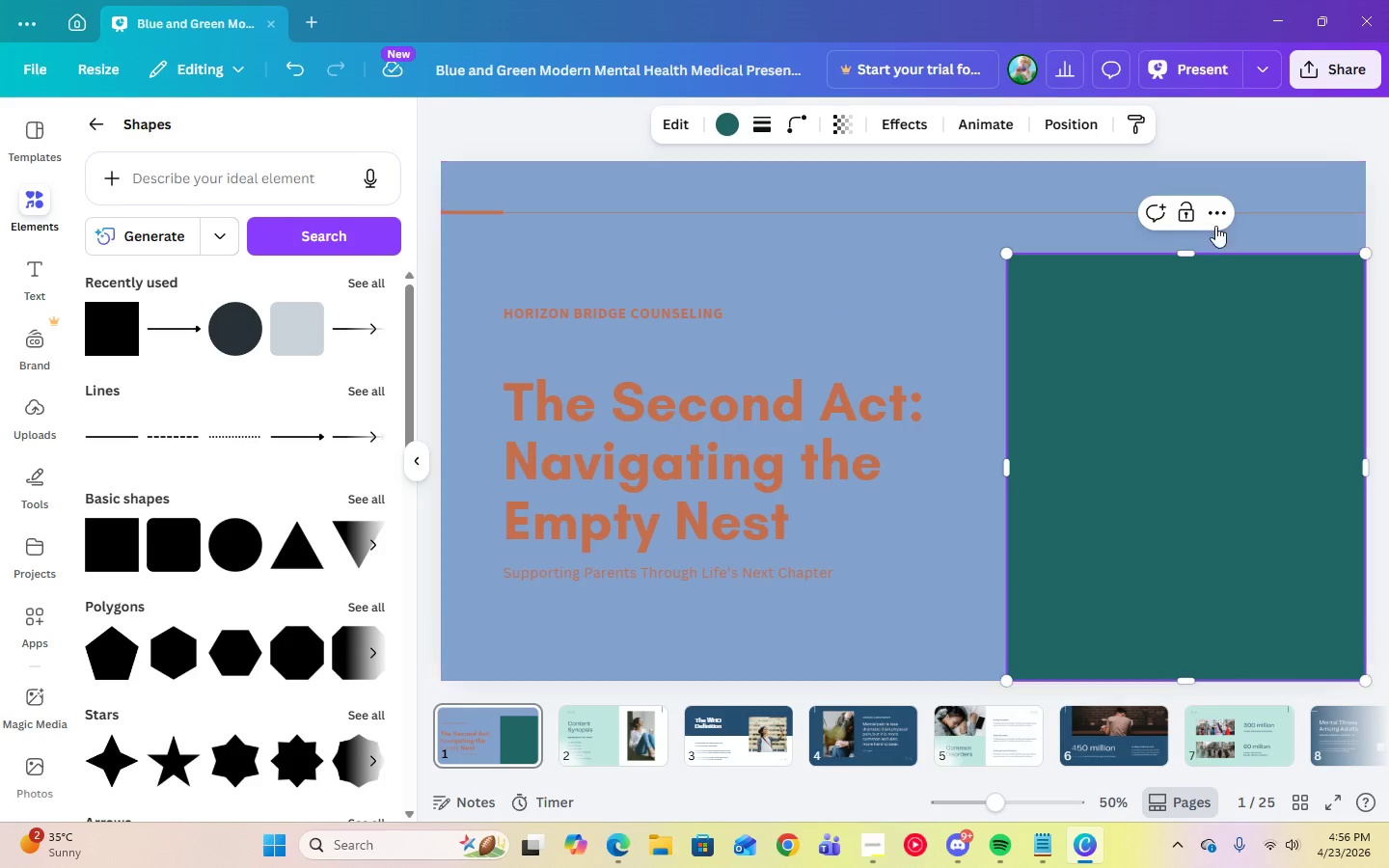 
left_click([1222, 215])
 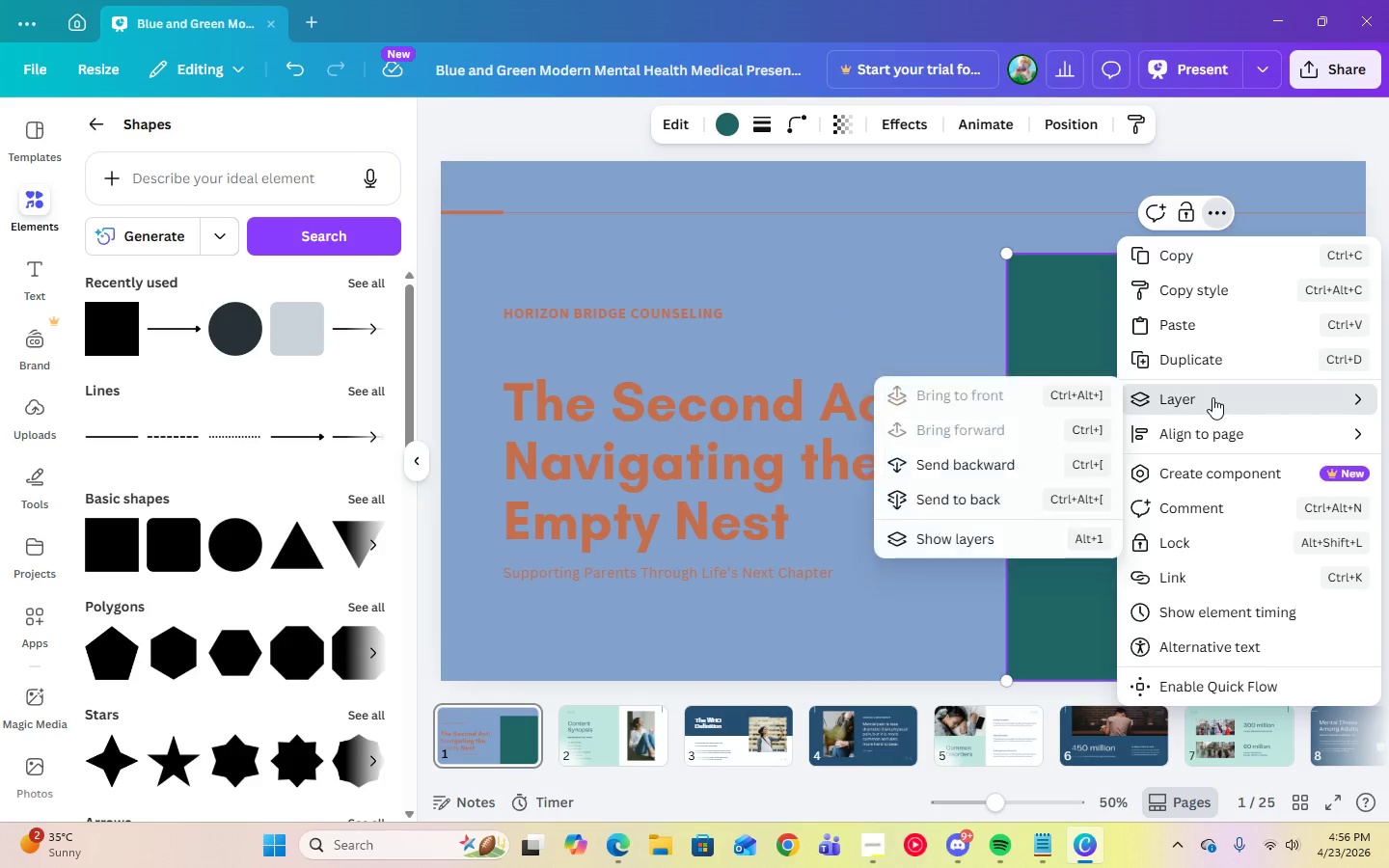 
left_click([970, 500])
 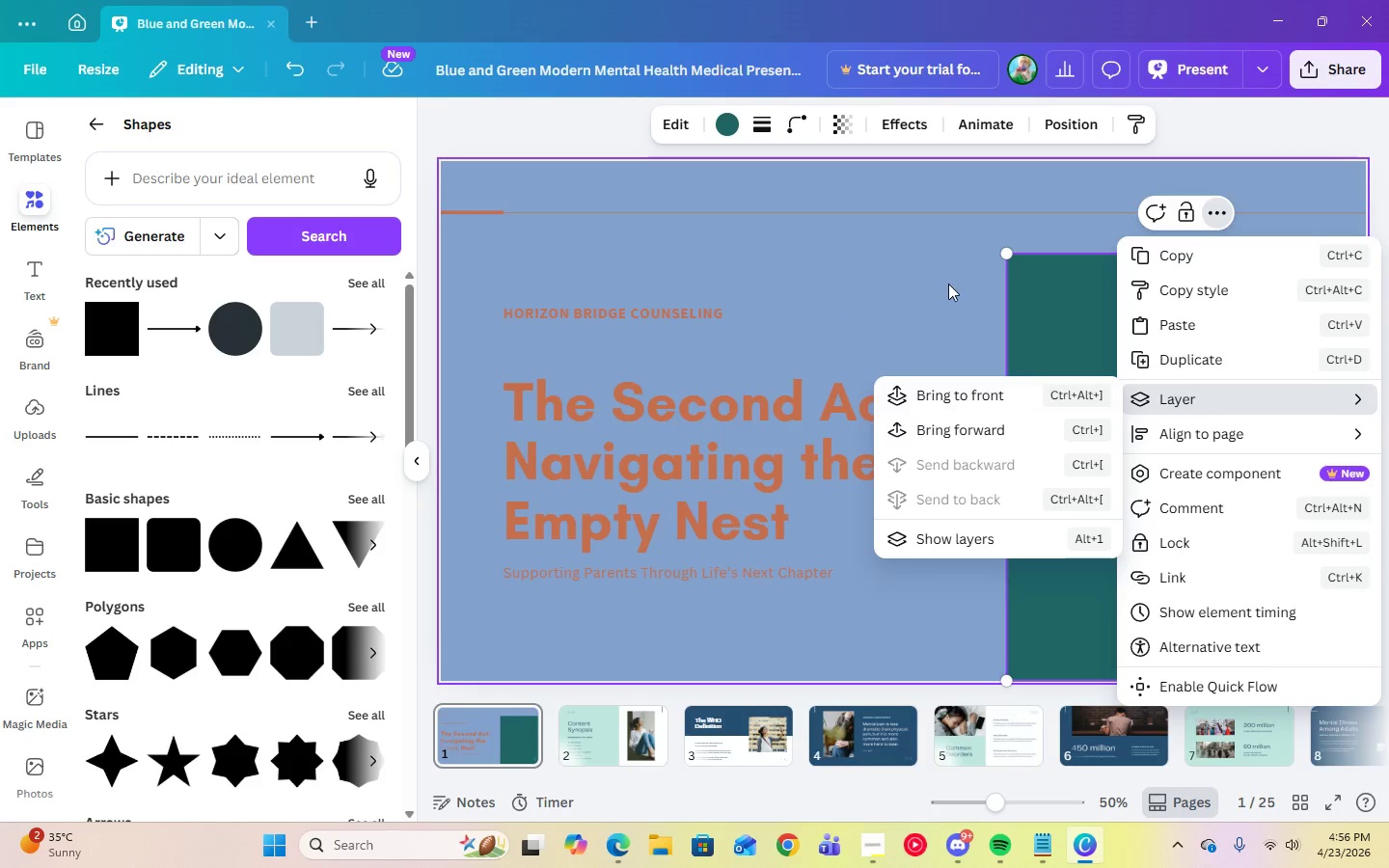 
left_click([948, 284])
 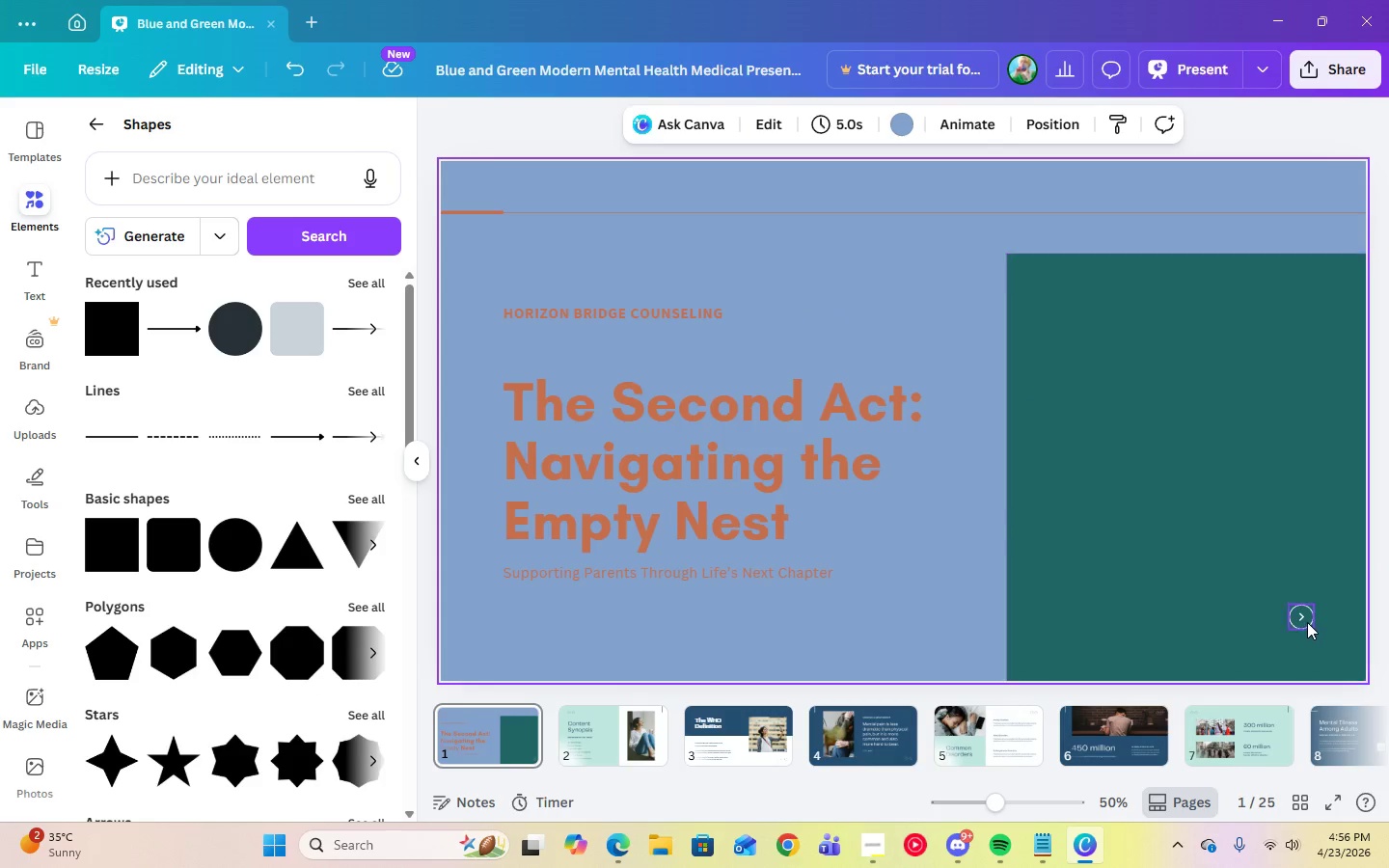 
left_click([1306, 618])
 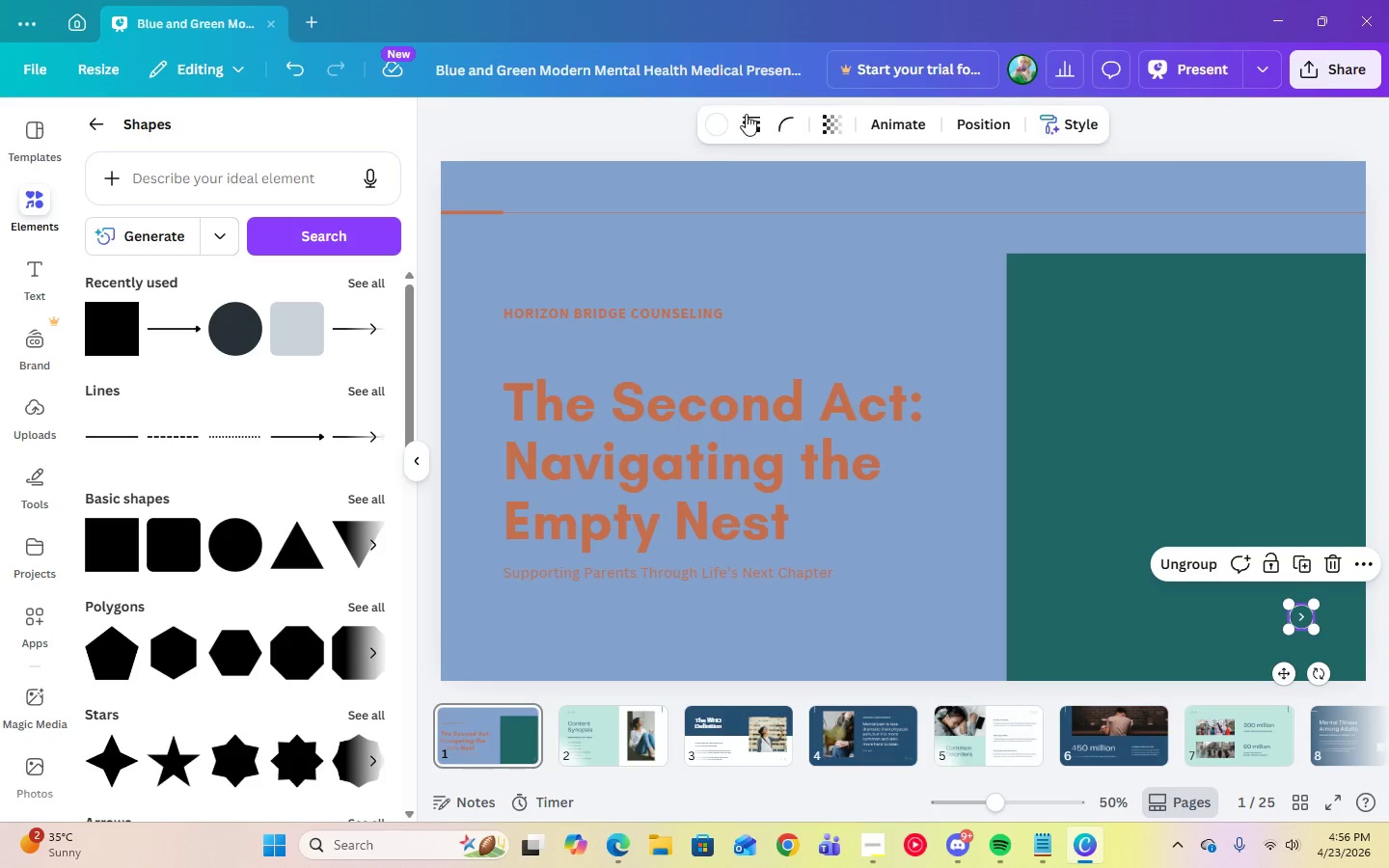 
left_click([723, 122])
 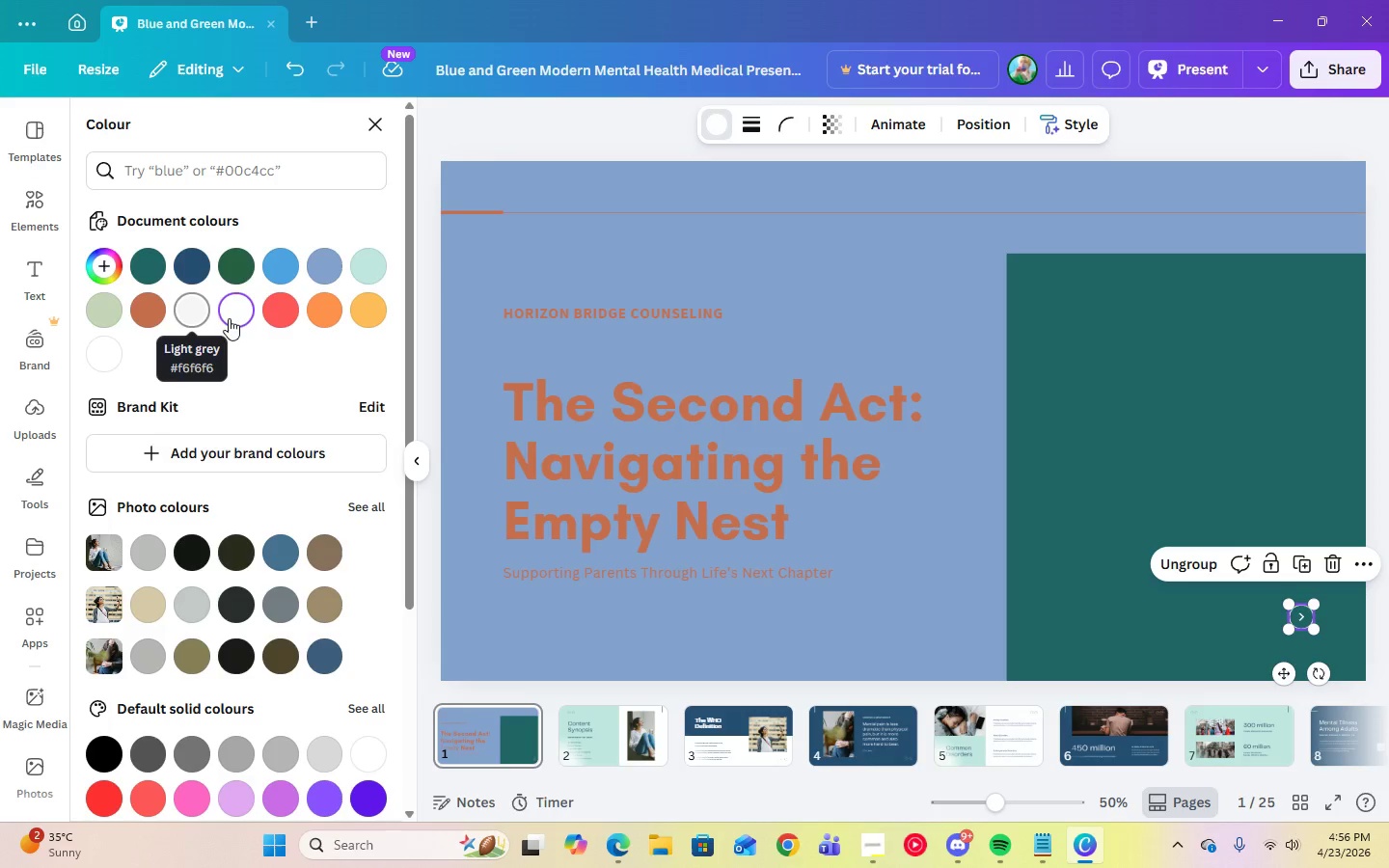 
left_click([1122, 398])
 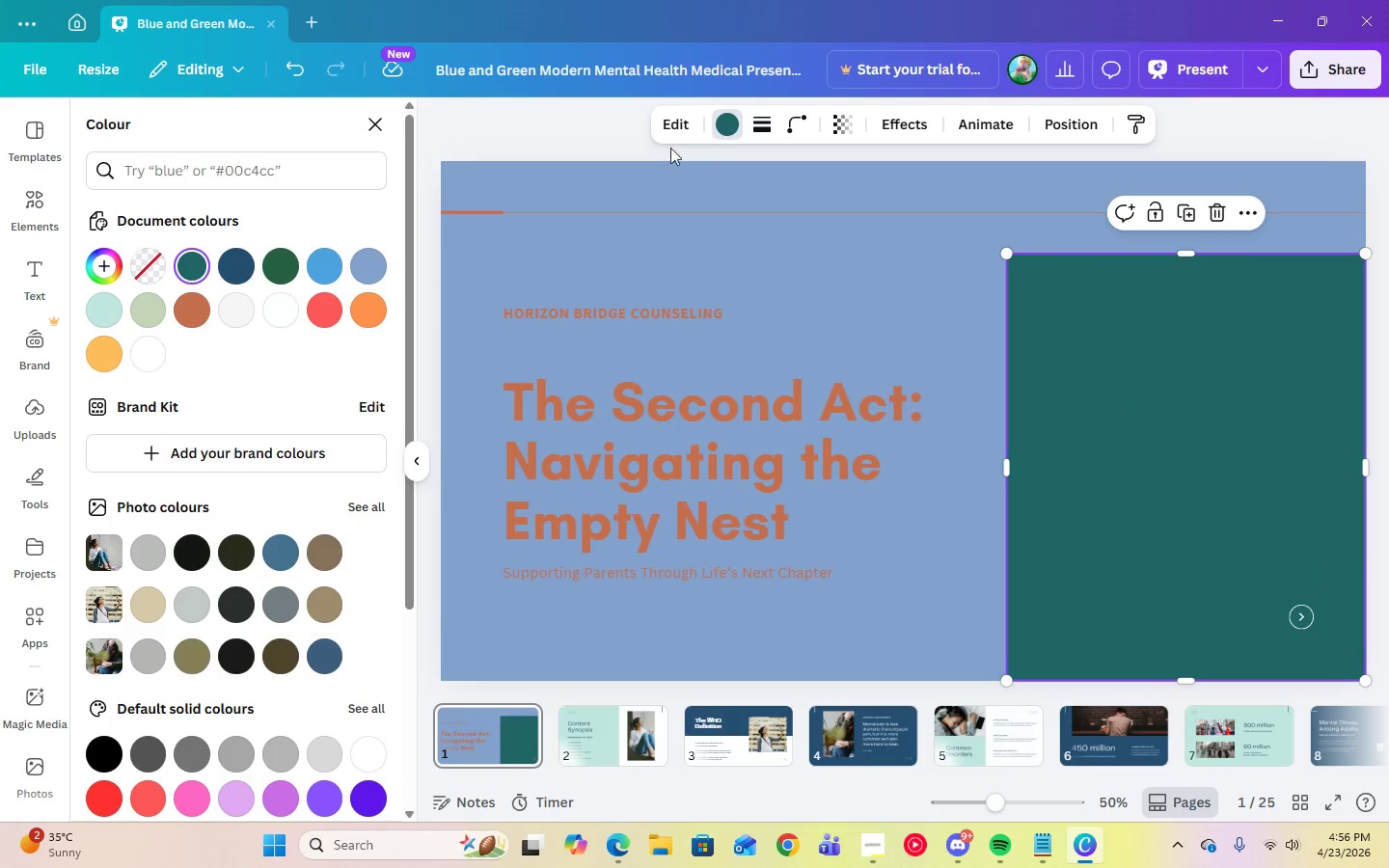 
mouse_move([148, 308])
 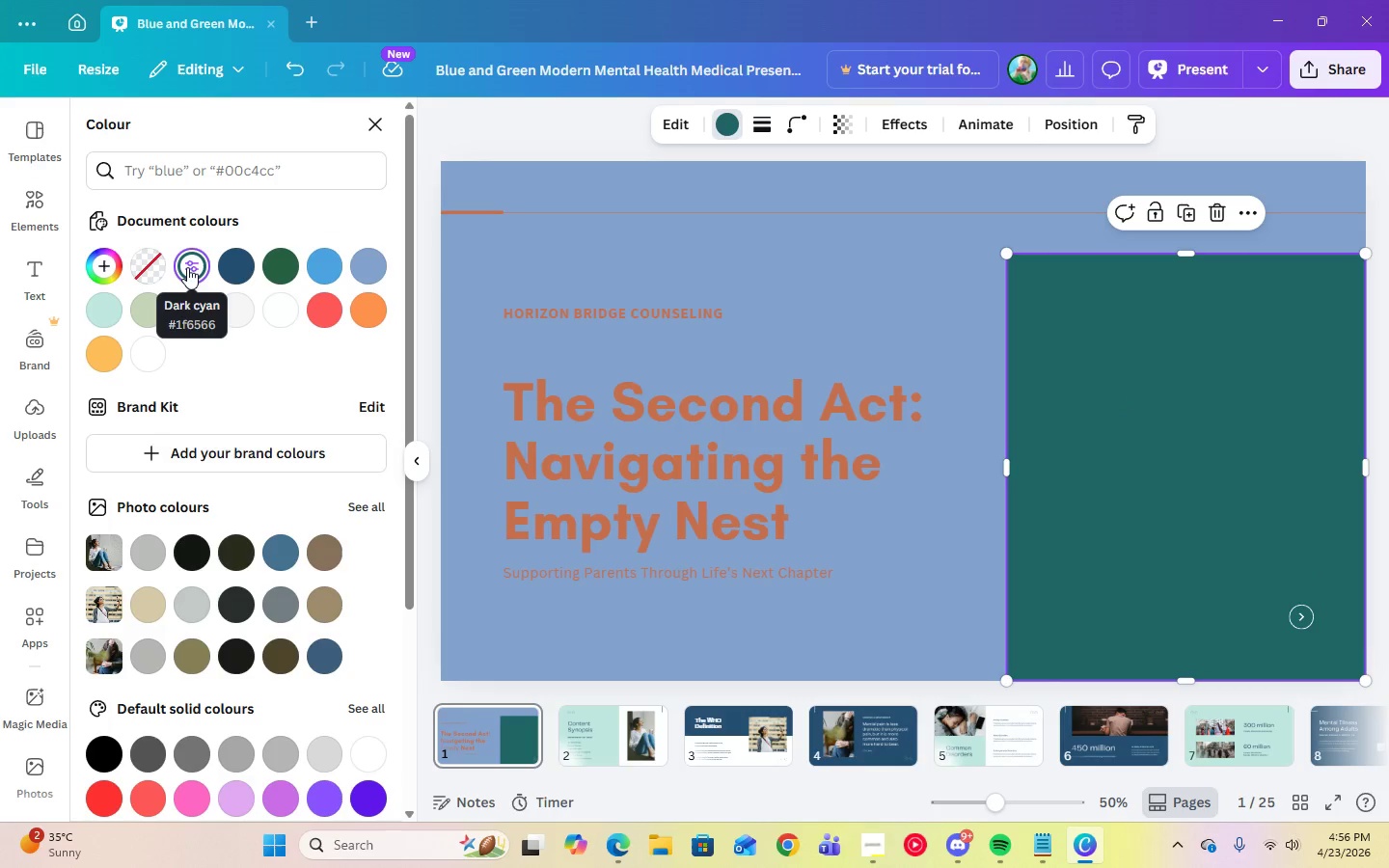 
left_click([188, 267])
 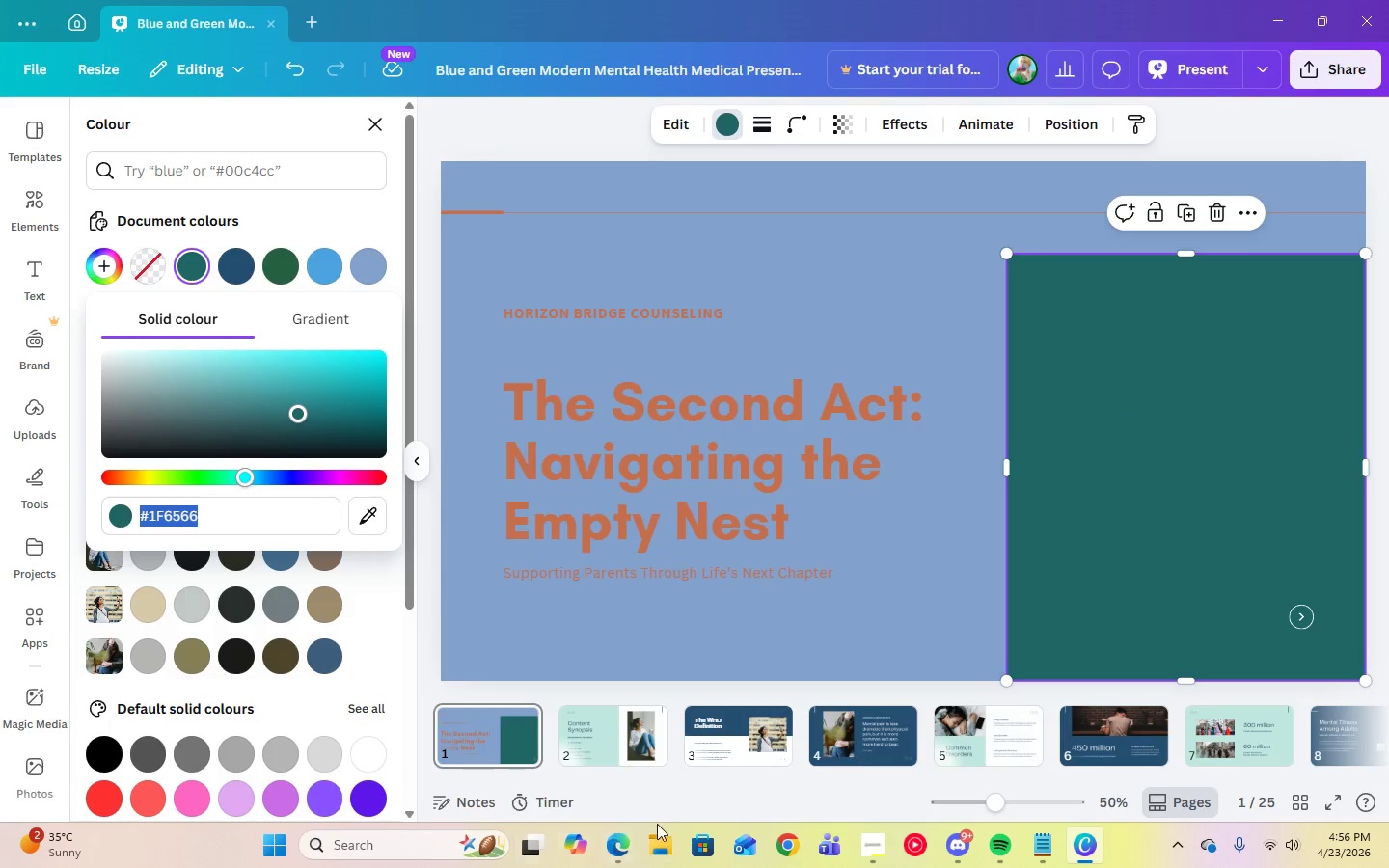 
left_click([612, 836])
 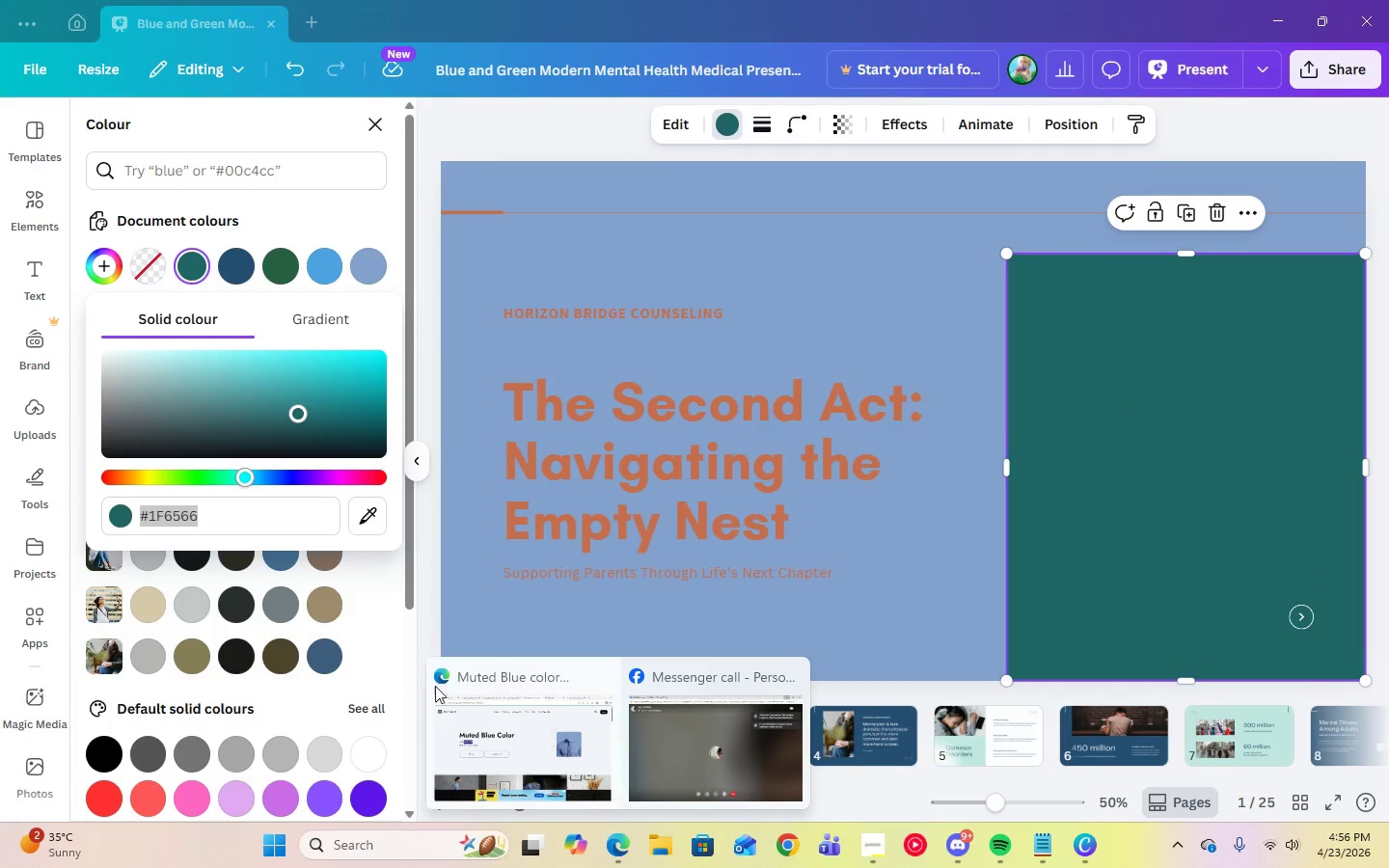 
left_click([486, 746])
 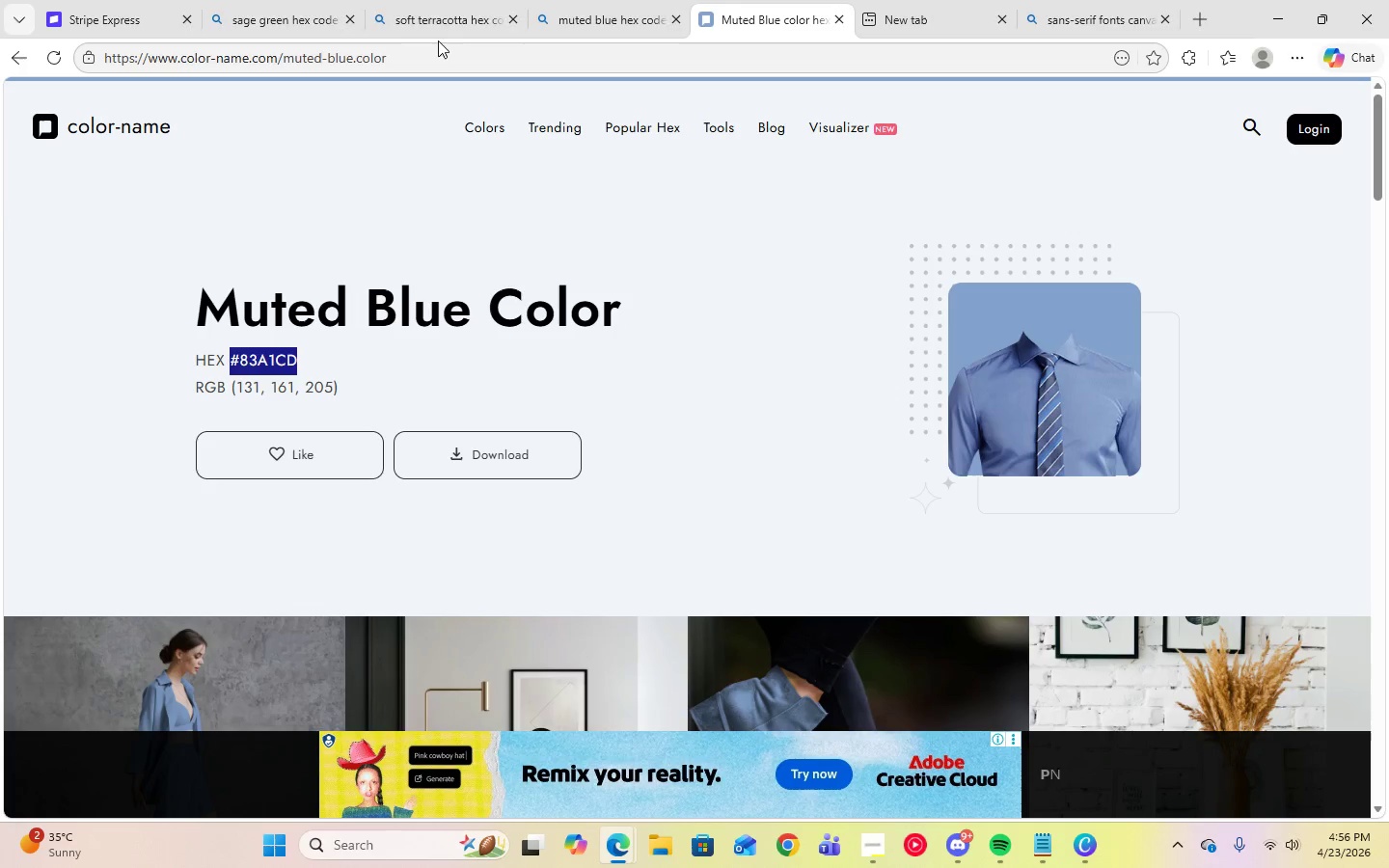 
left_click([305, 18])
 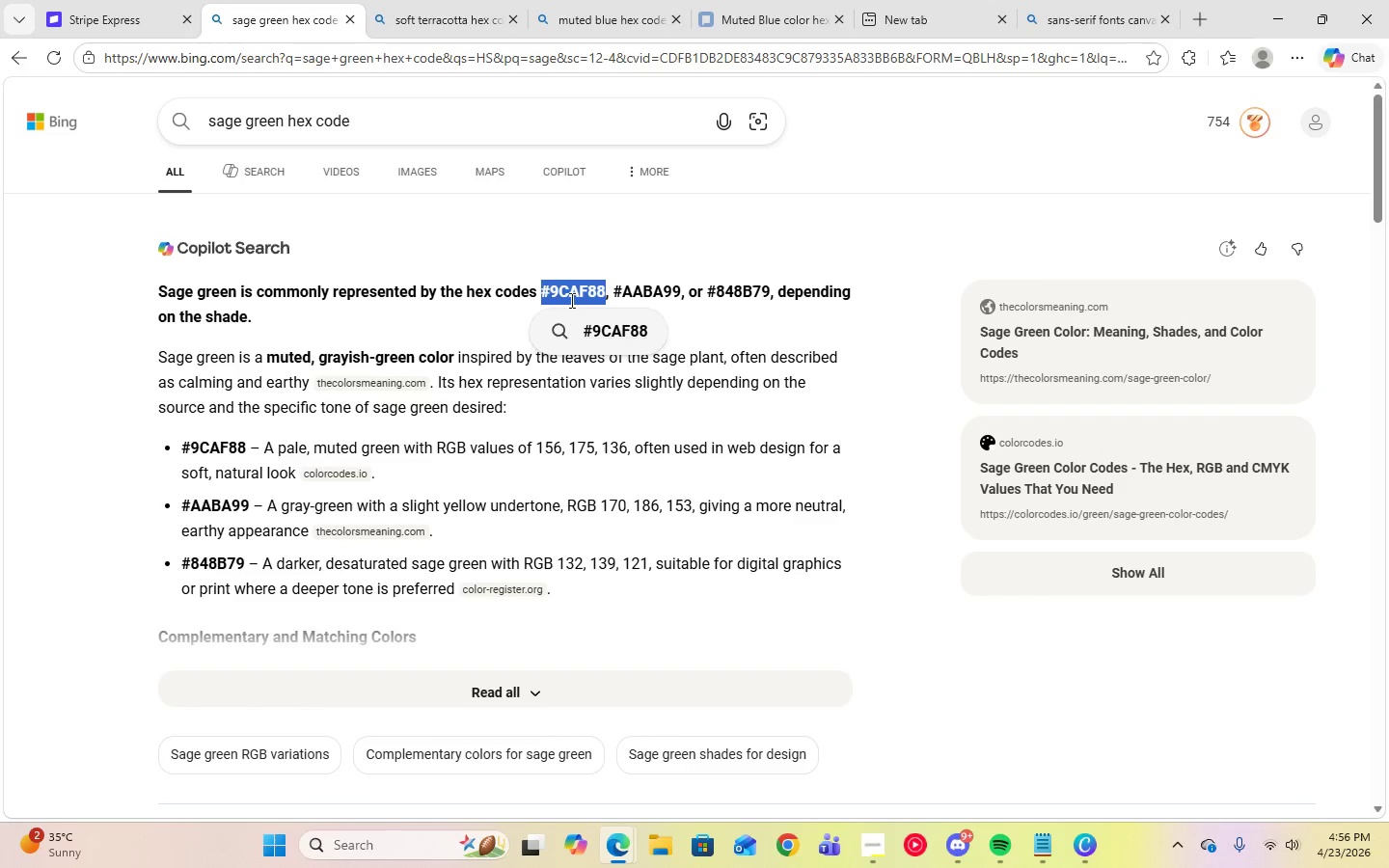 
right_click([568, 288])
 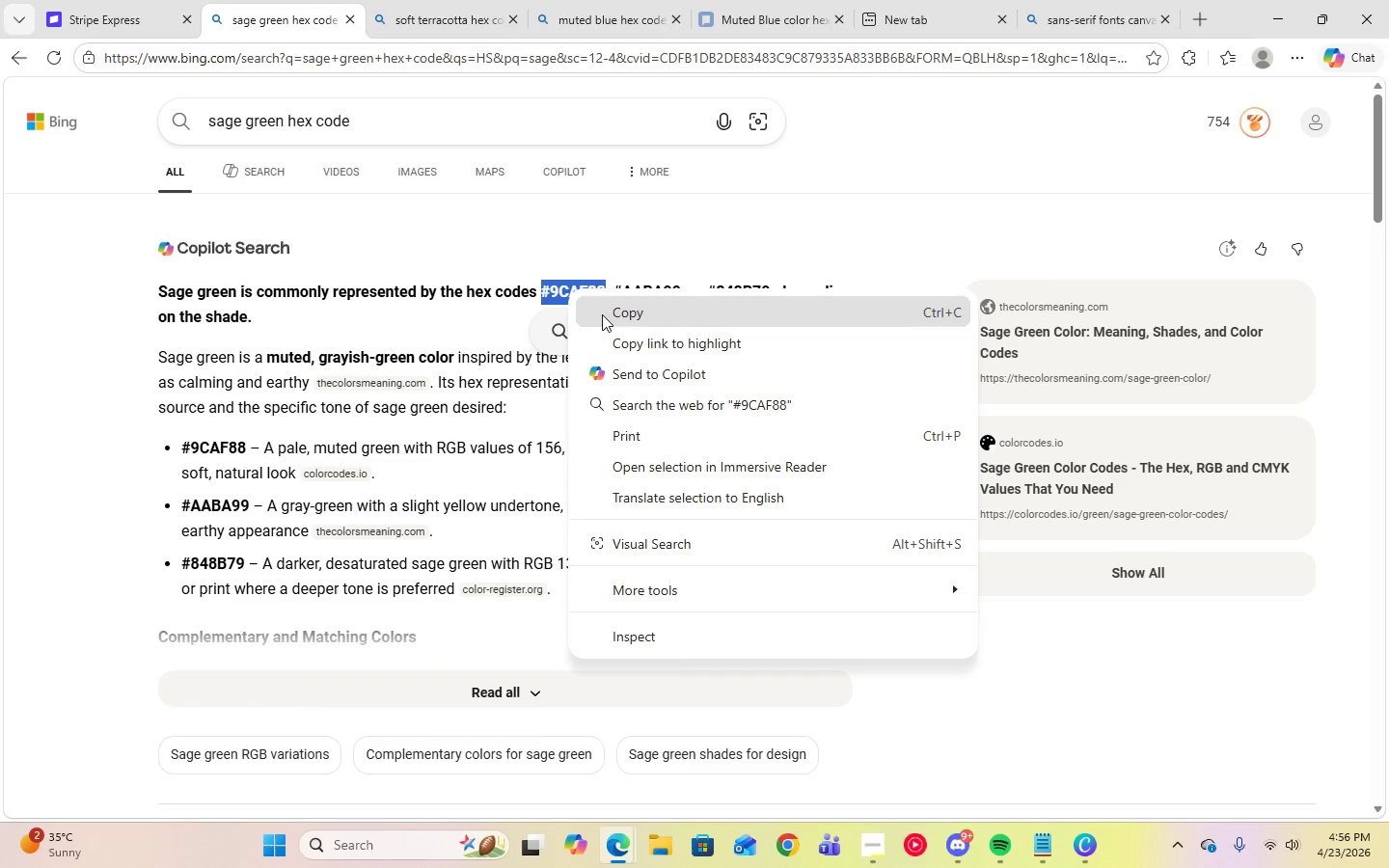 
left_click([609, 312])
 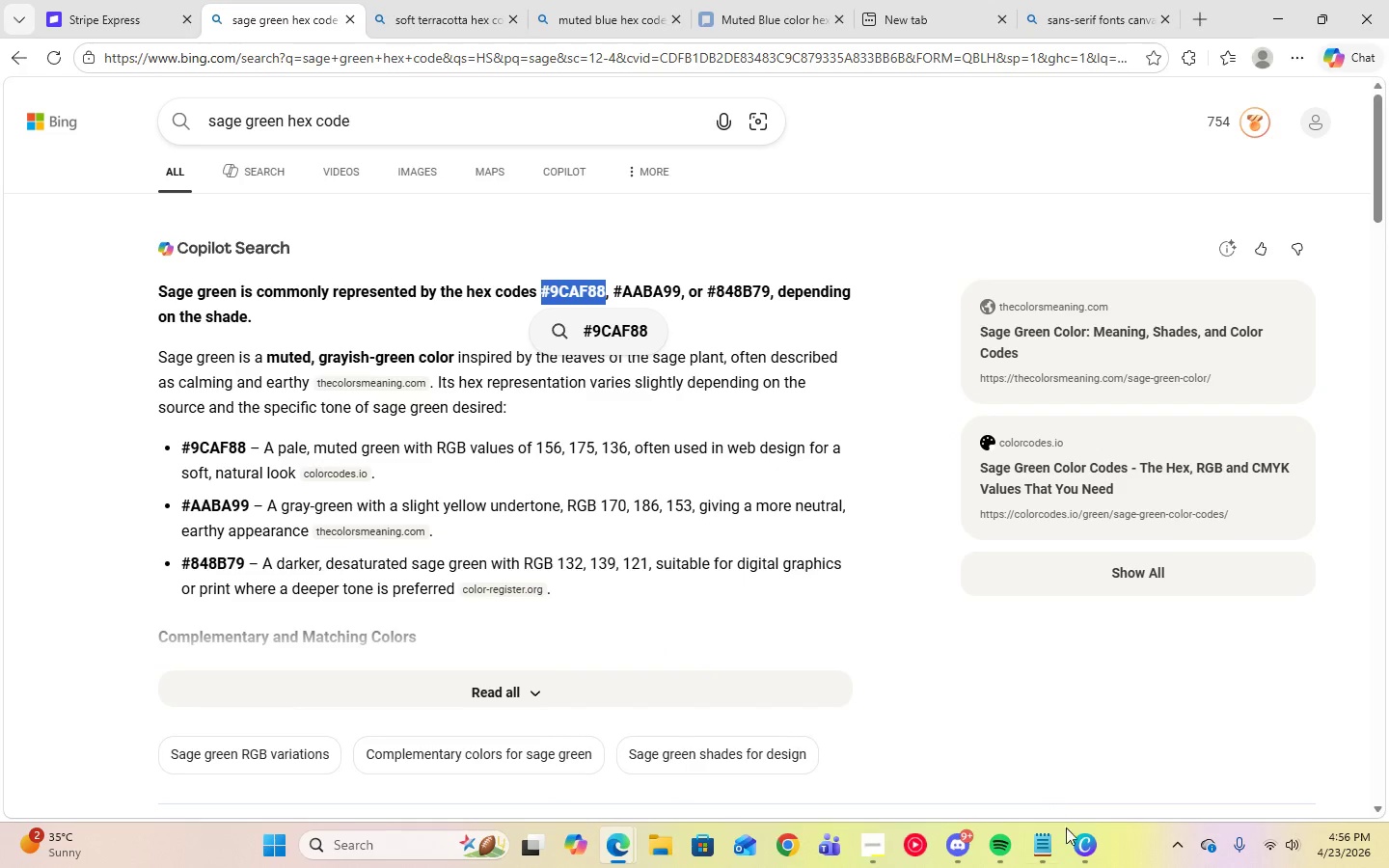 
left_click([1077, 853])
 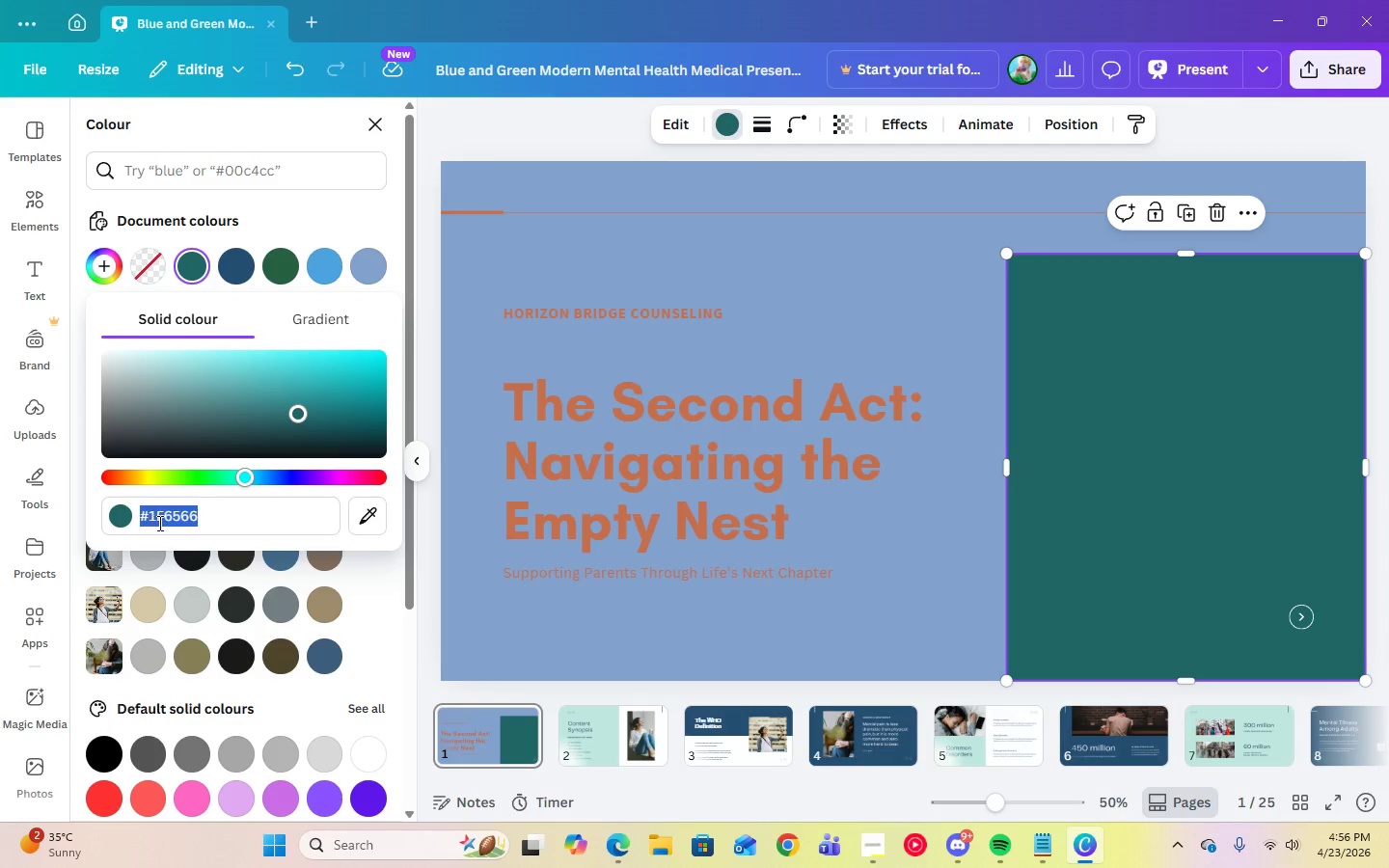 
right_click([158, 523])
 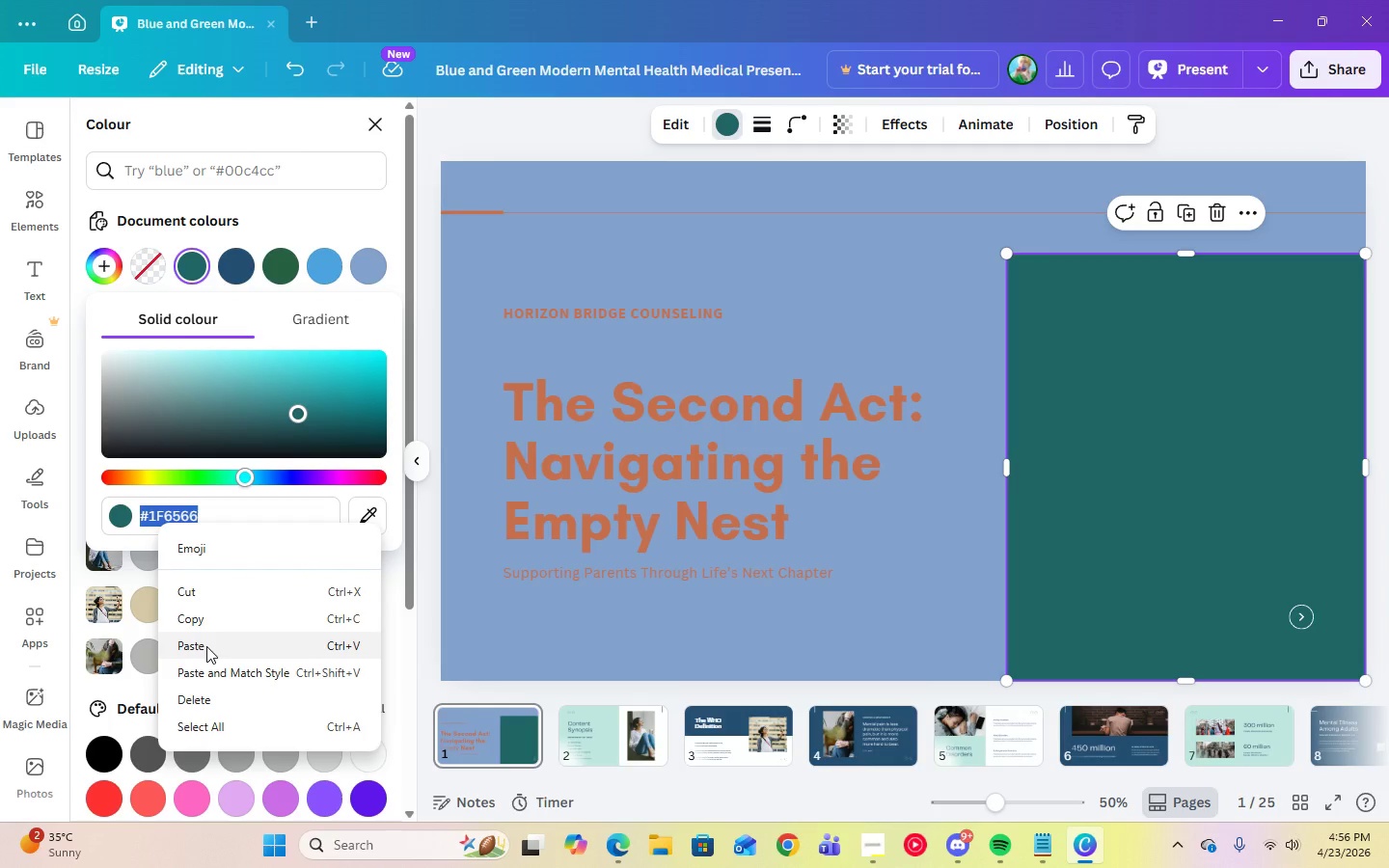 
left_click([206, 646])
 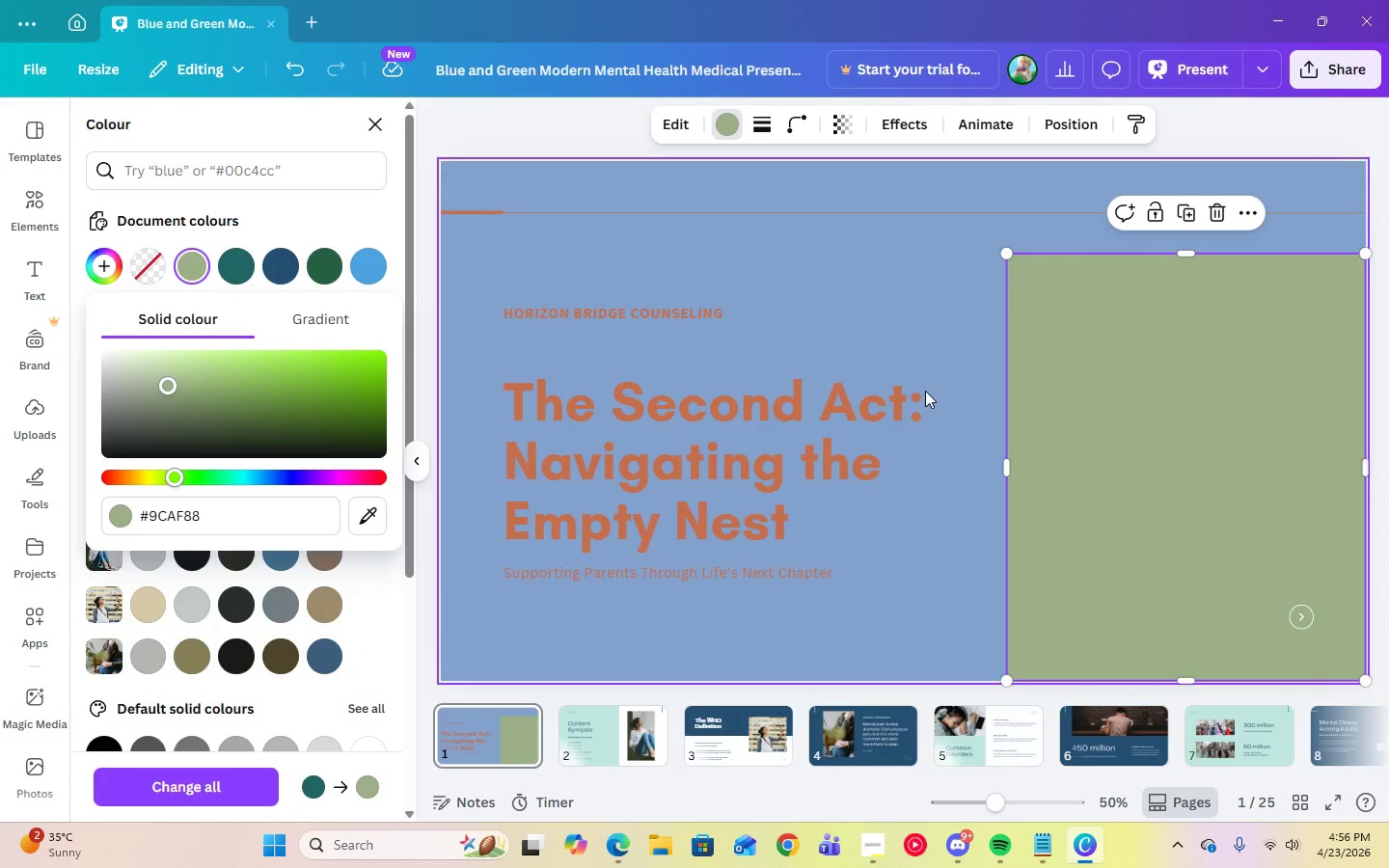 
left_click([913, 315])
 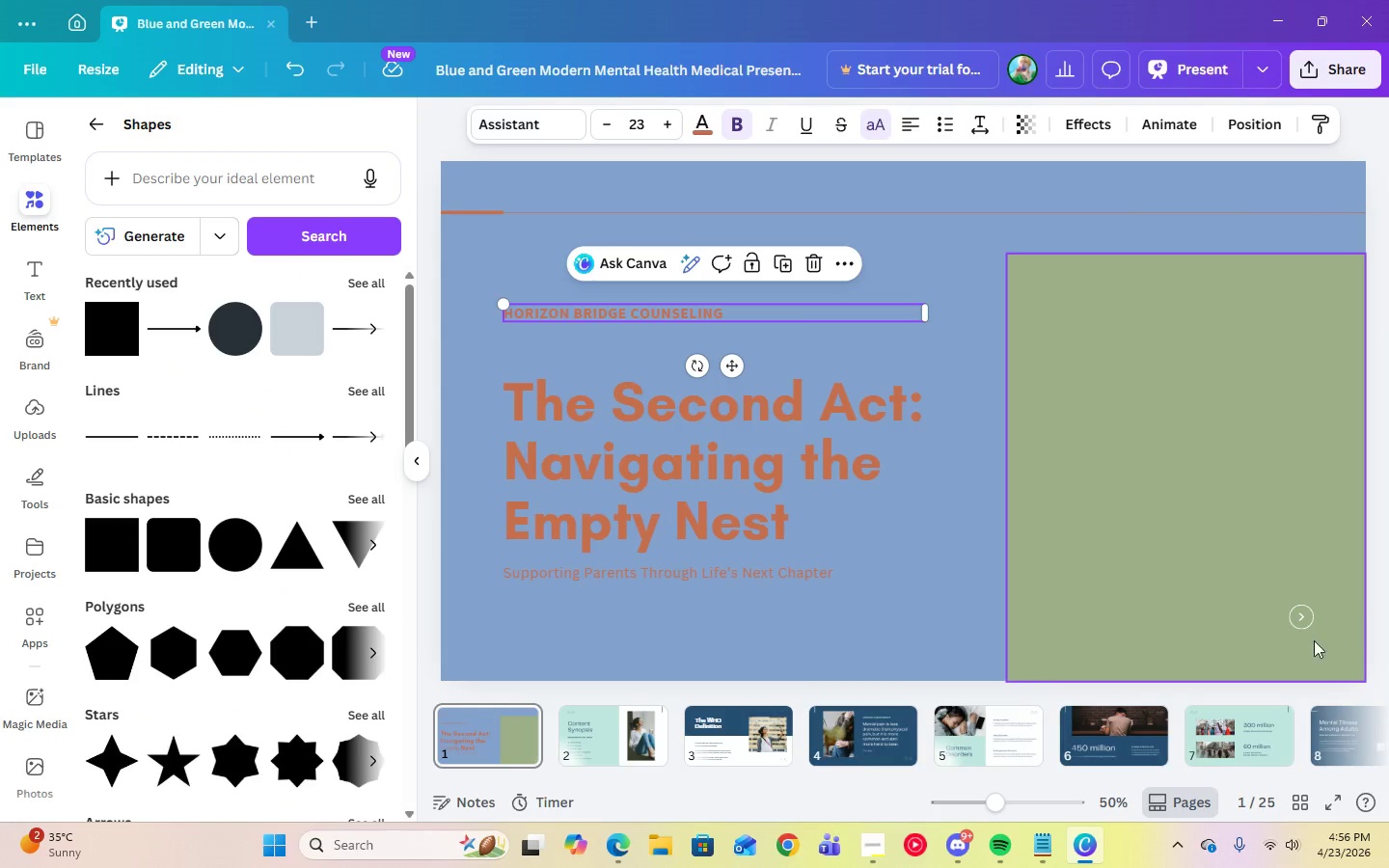 
left_click([1294, 620])
 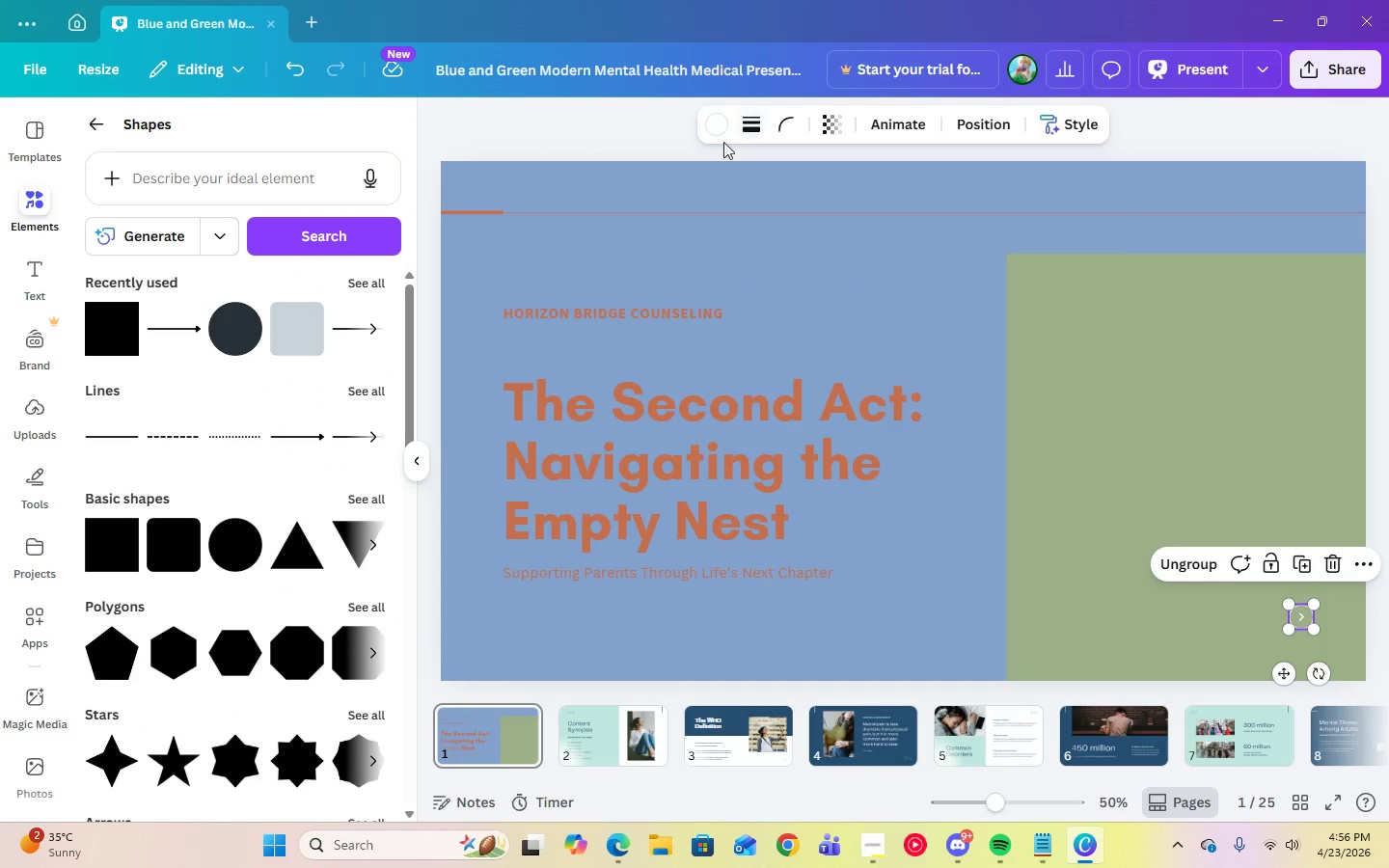 
left_click([718, 133])
 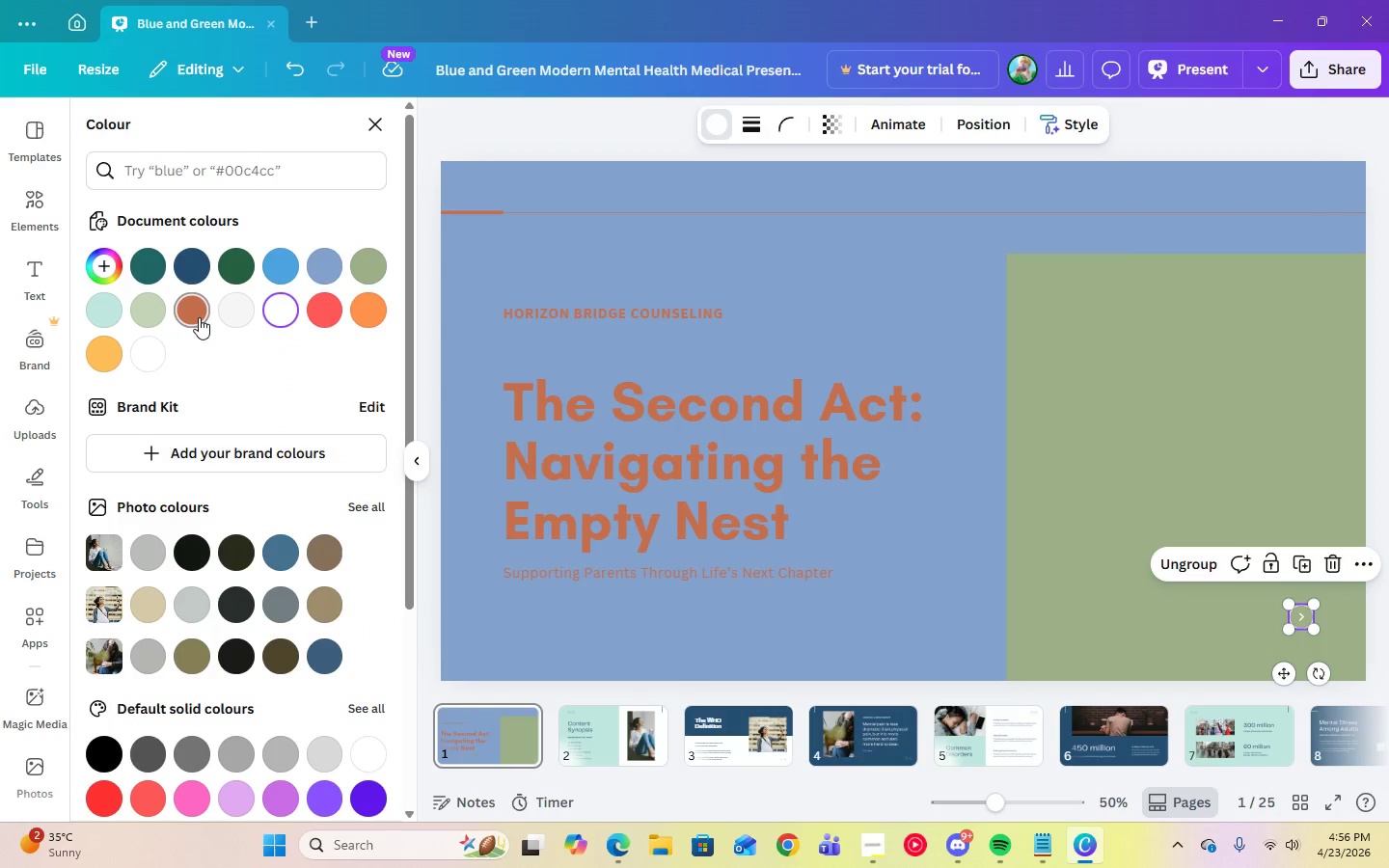 
left_click([199, 317])
 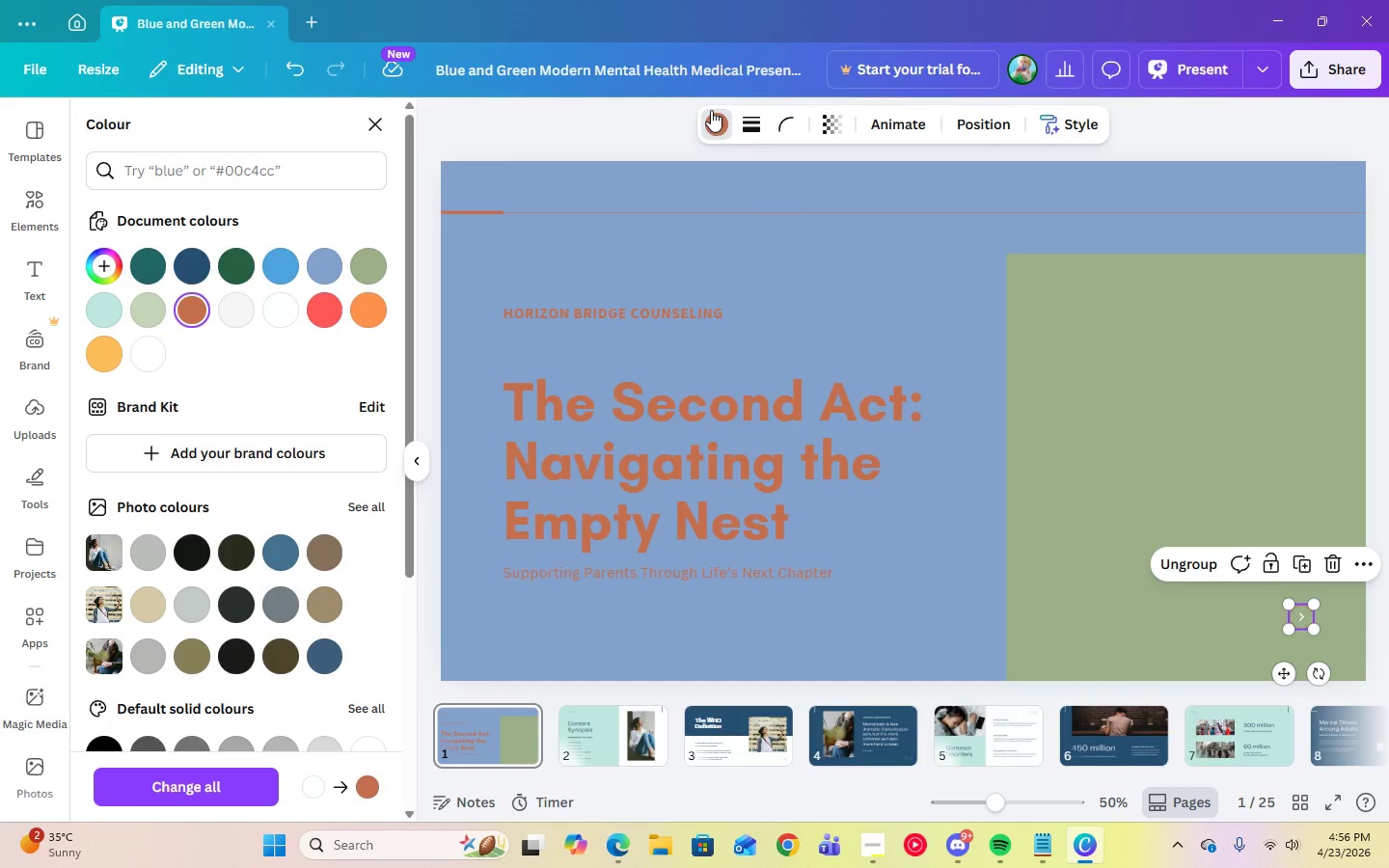 
left_click([970, 343])
 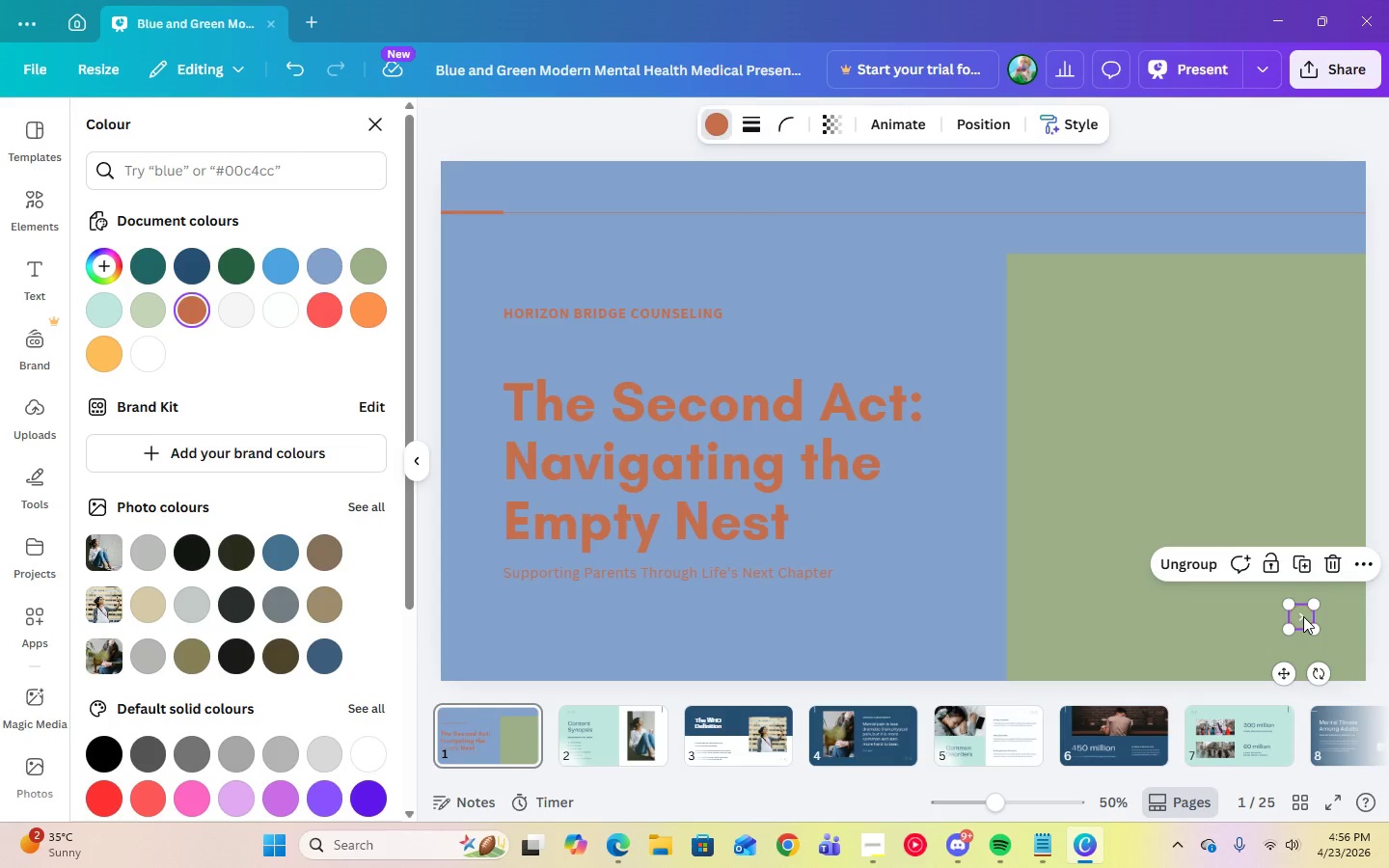 
double_click([1298, 616])
 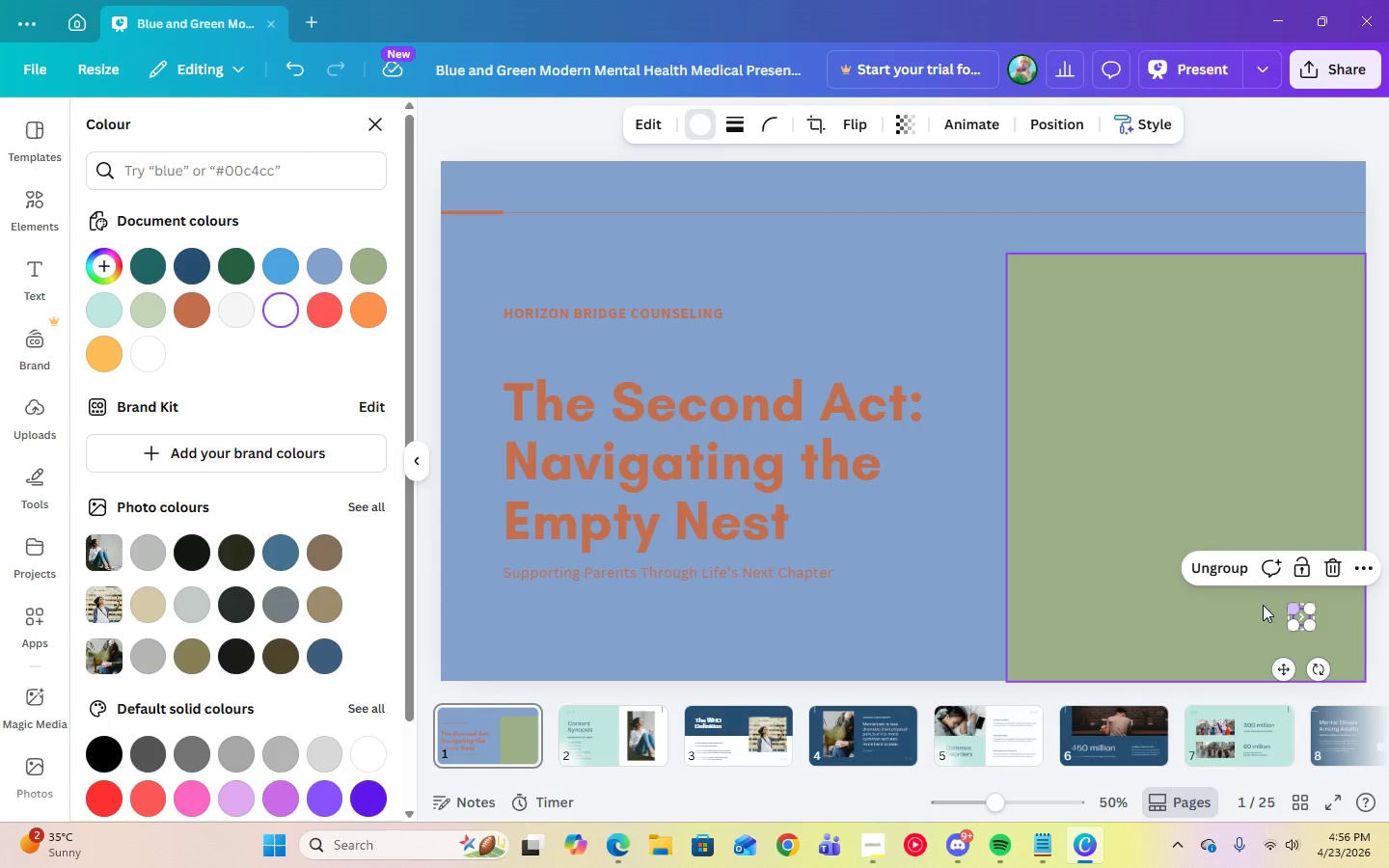 
left_click([1219, 625])
 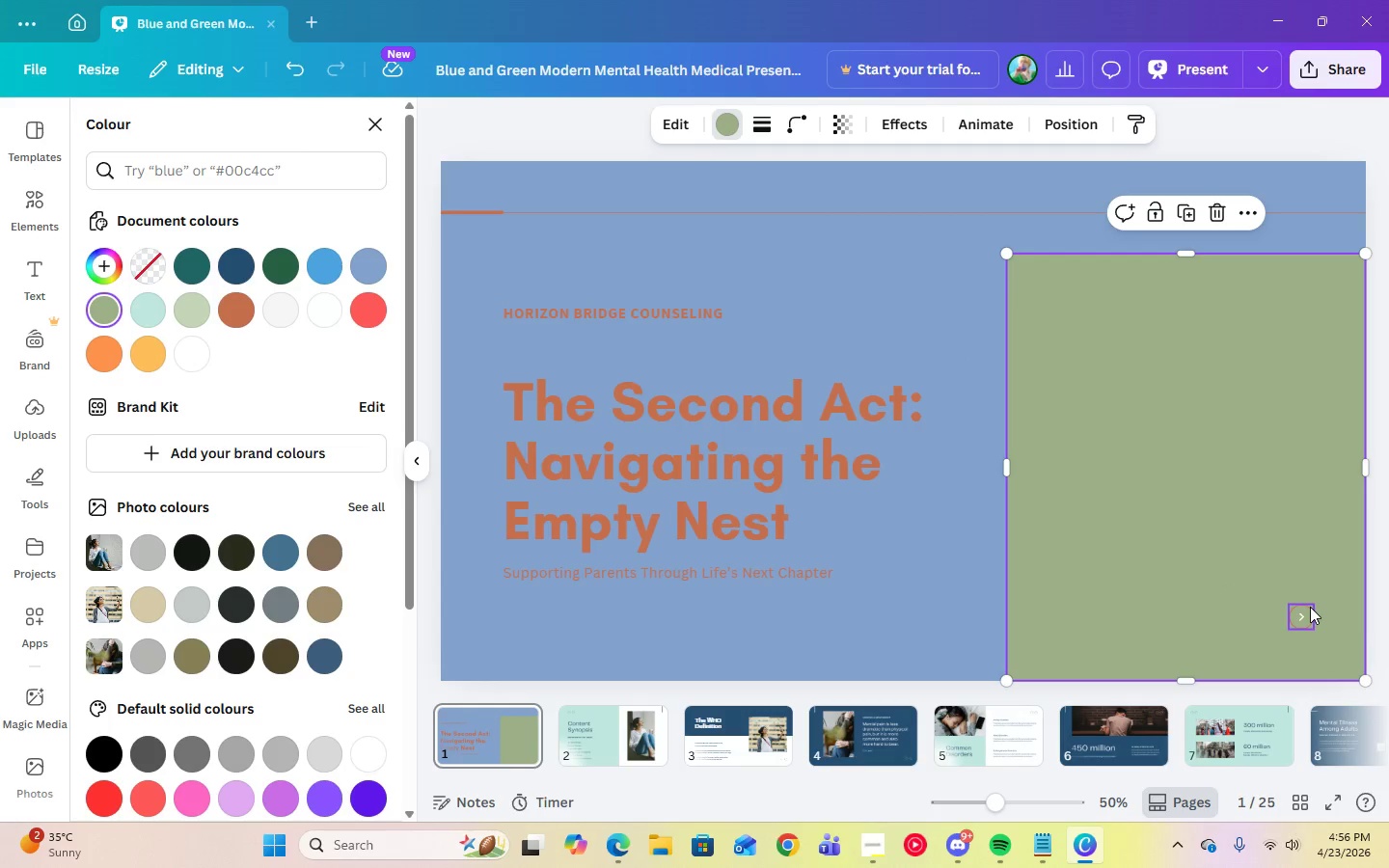 
left_click([1304, 612])
 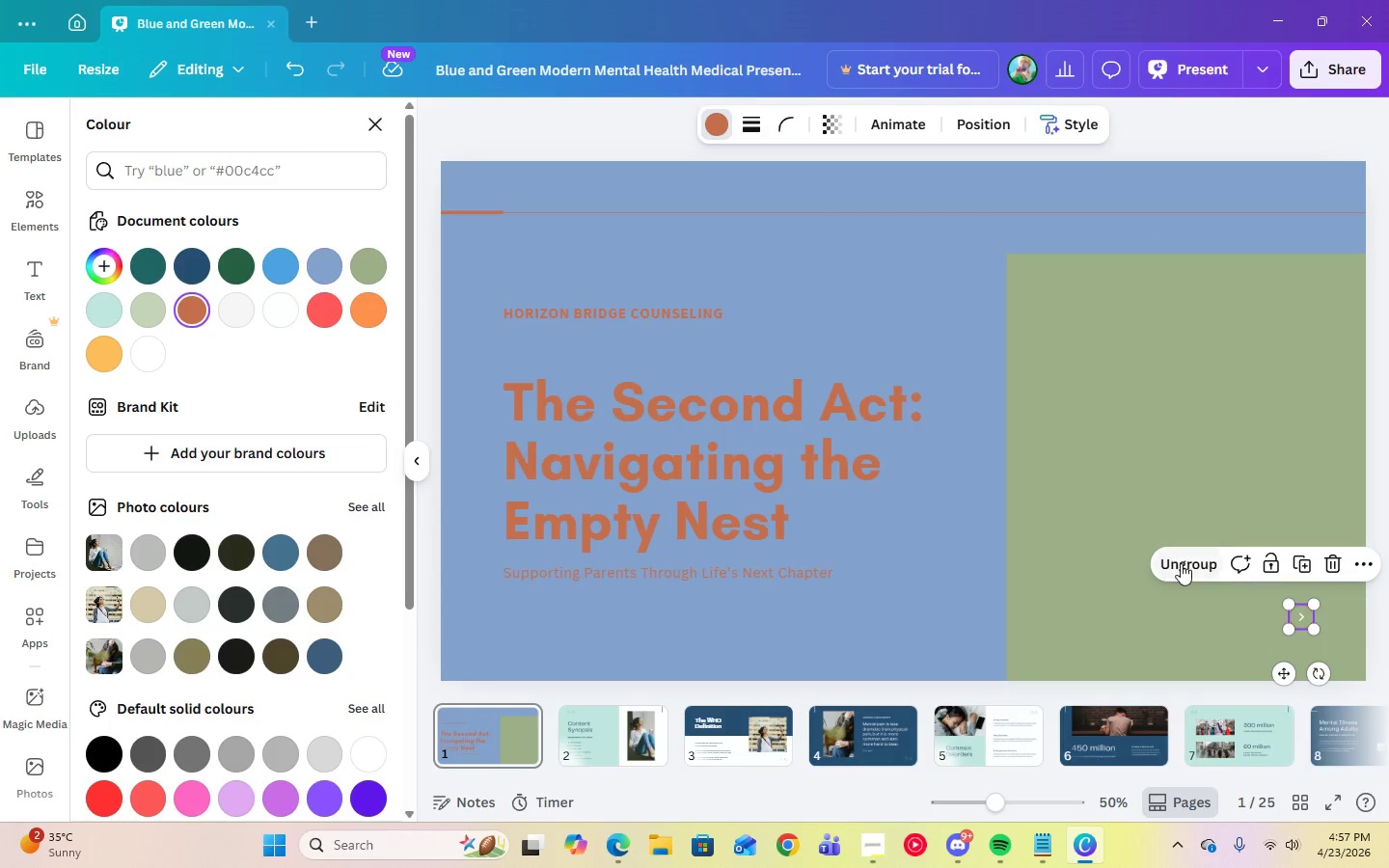 
left_click([1173, 562])
 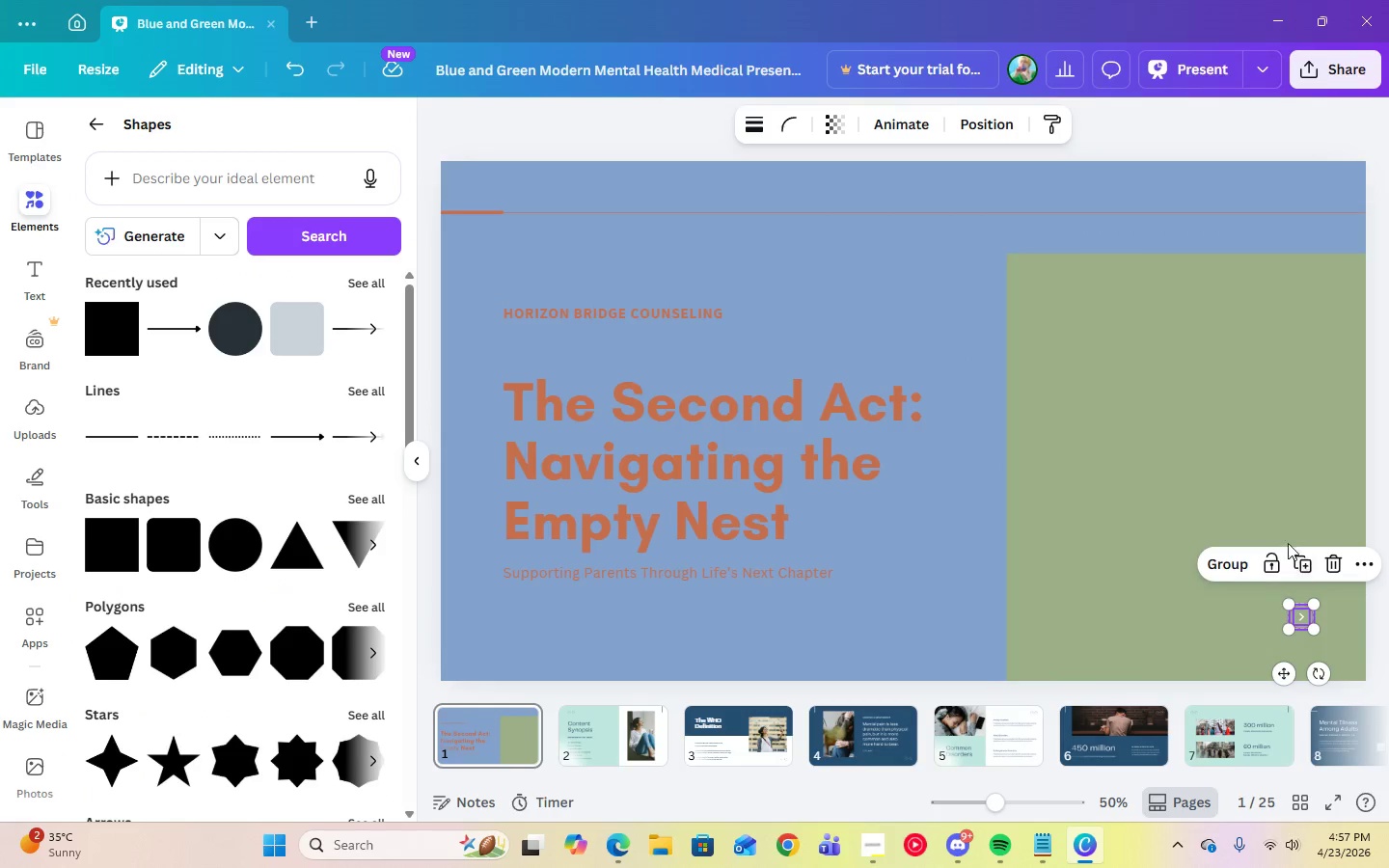 
left_click([1260, 491])
 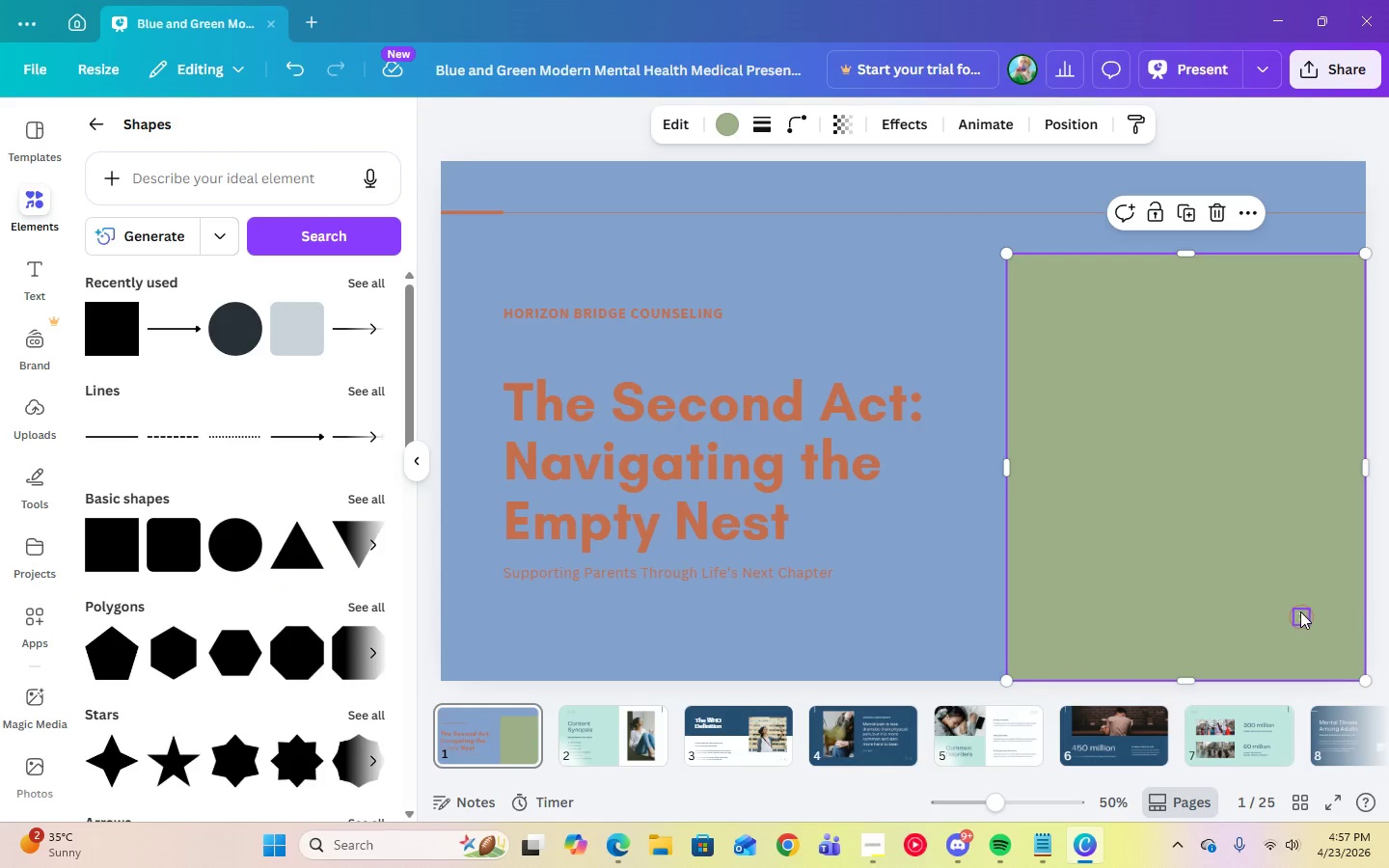 
left_click([1300, 611])
 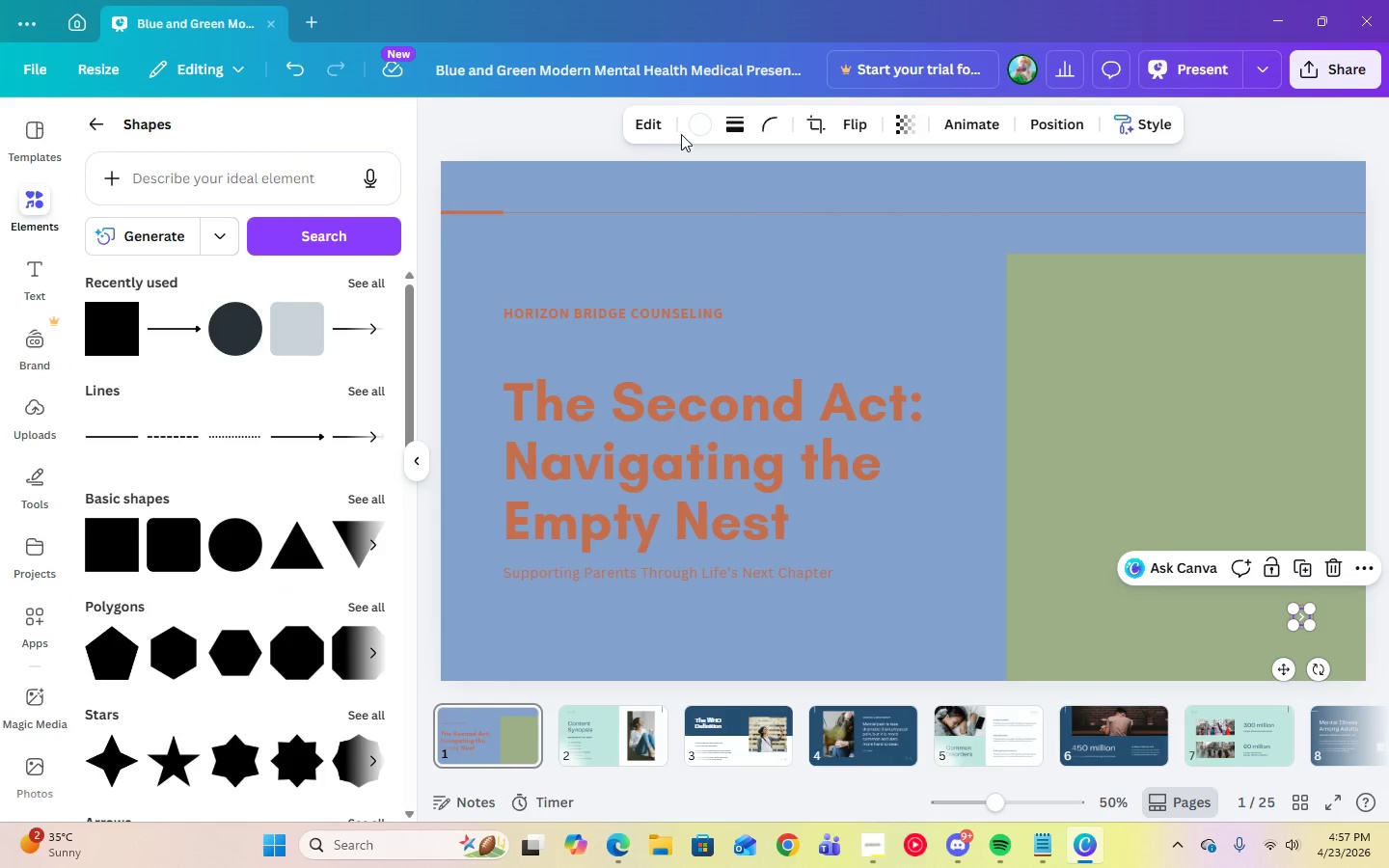 
left_click([691, 125])
 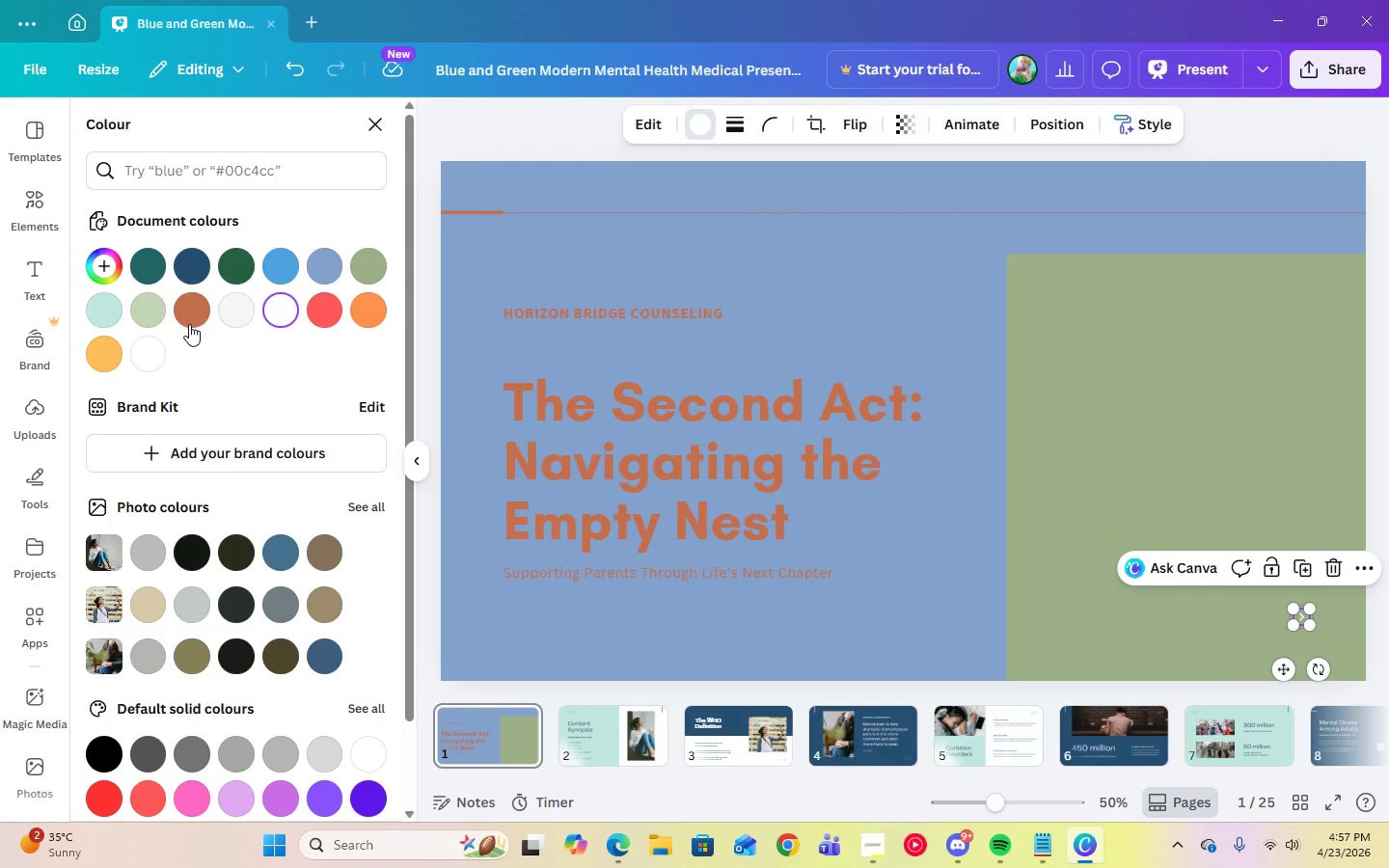 
left_click([190, 324])
 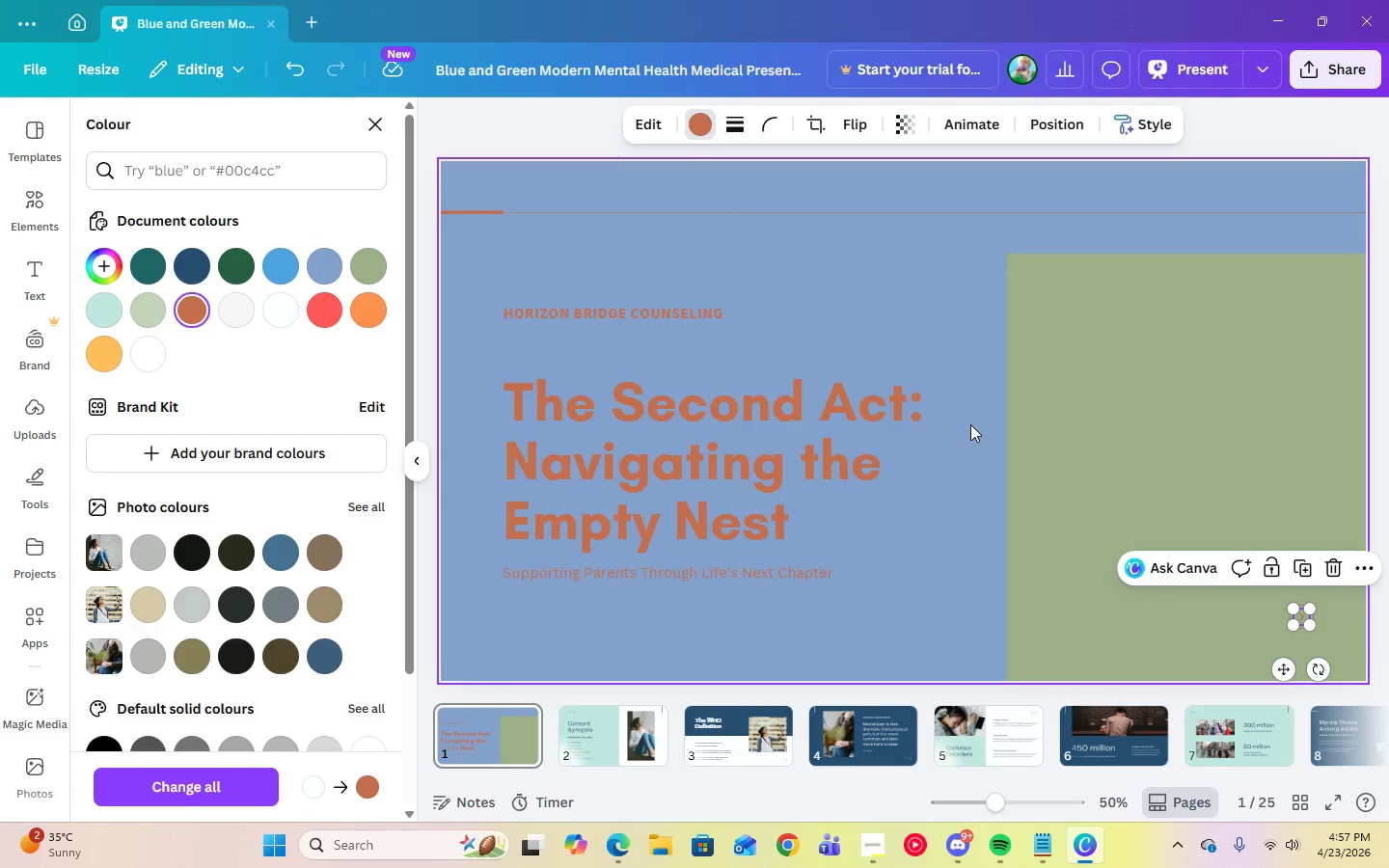 
left_click([971, 424])
 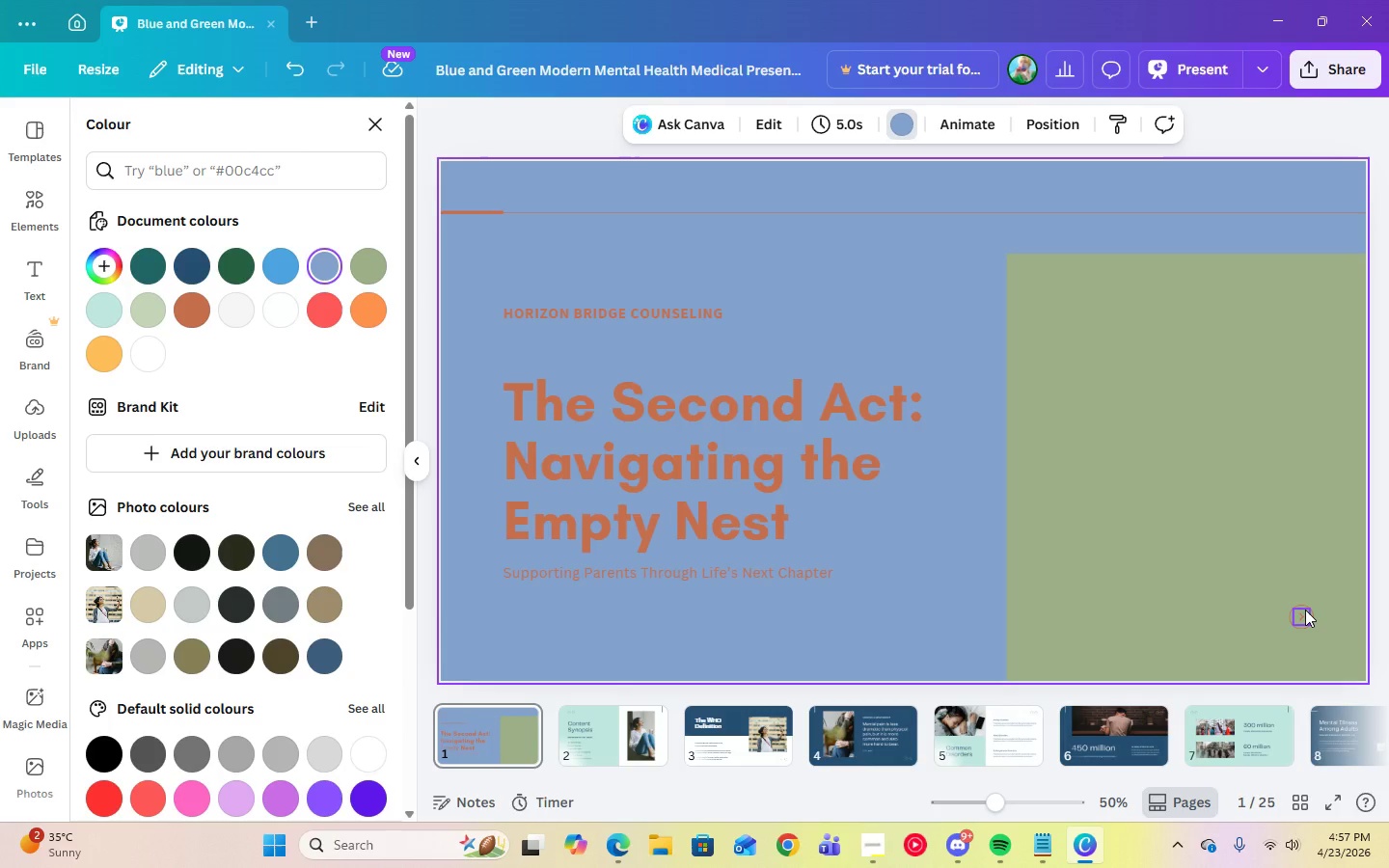 
left_click([1305, 610])
 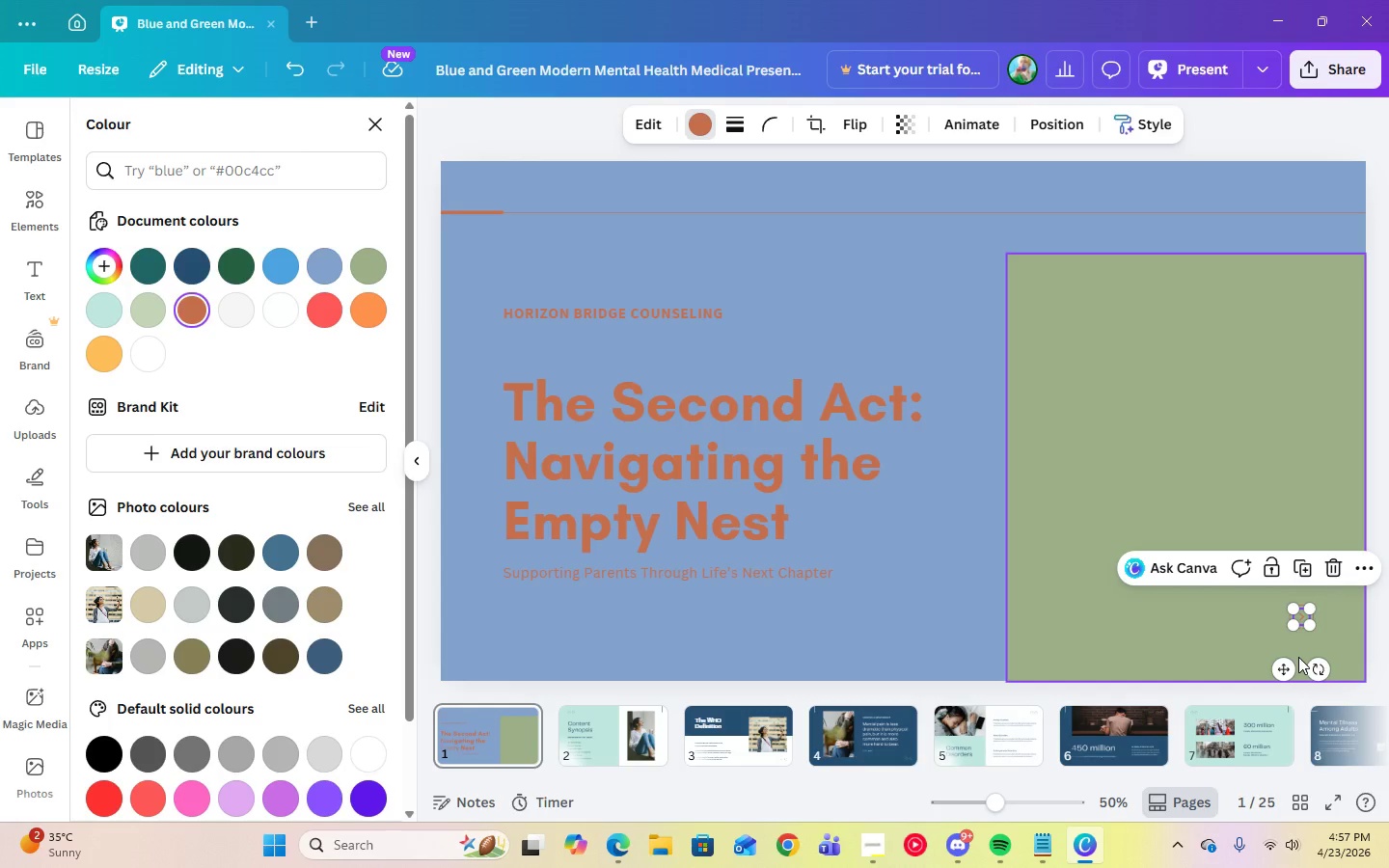 
left_click([1194, 618])
 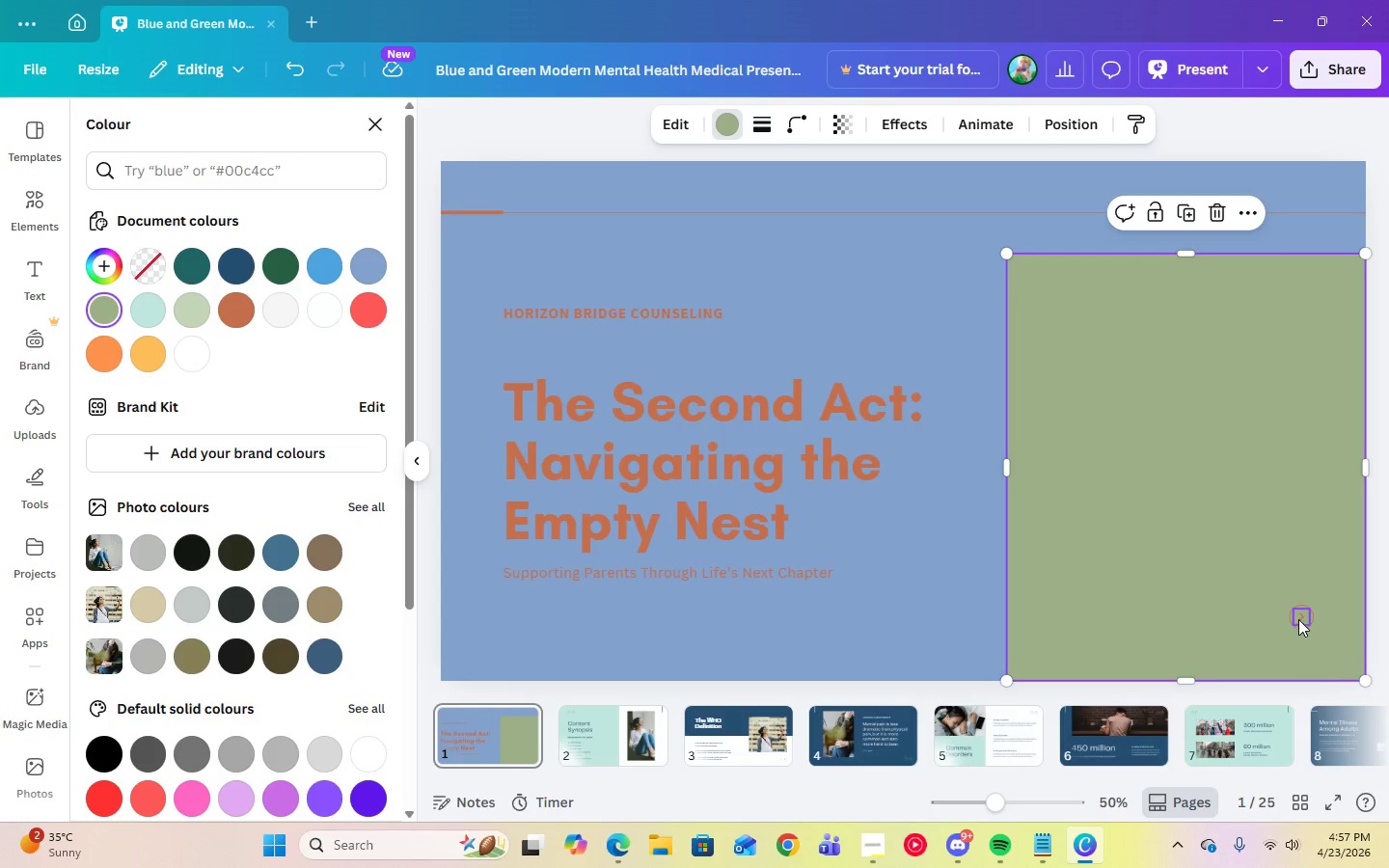 
hold_key(key=ShiftLeft, duration=5.8)
left_click([1298, 619])
 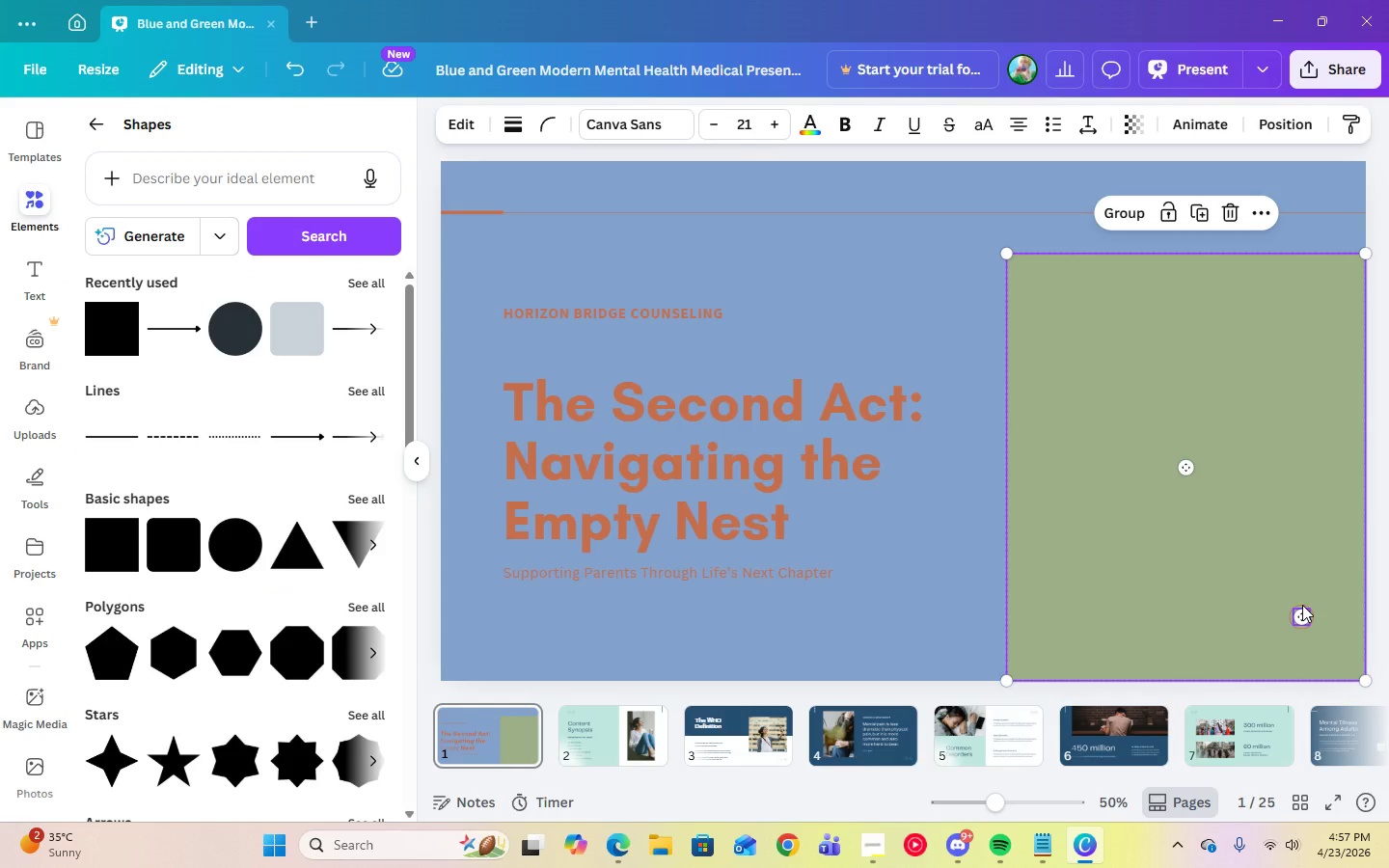 
left_click([1307, 605])
 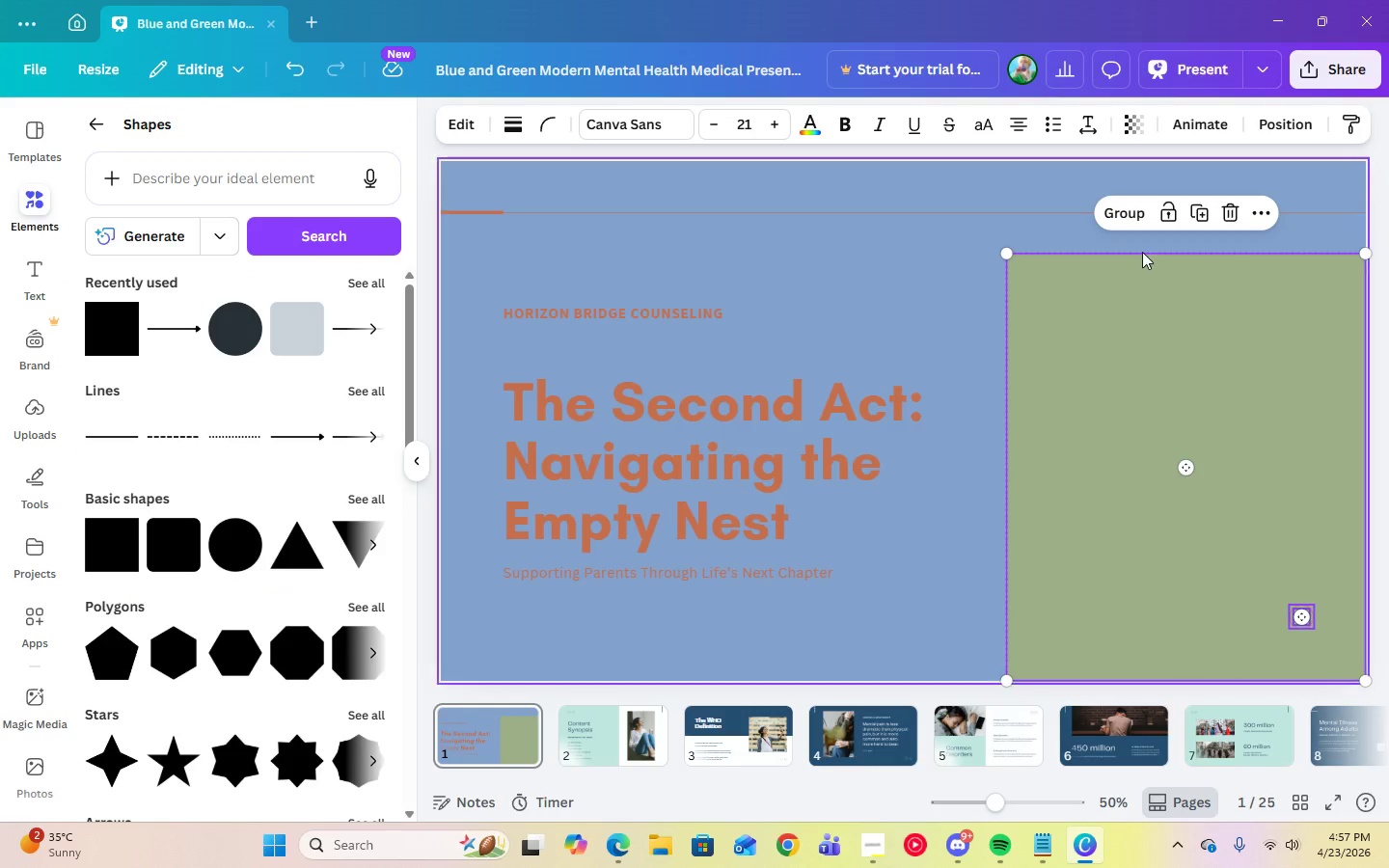 
left_click([961, 368])
 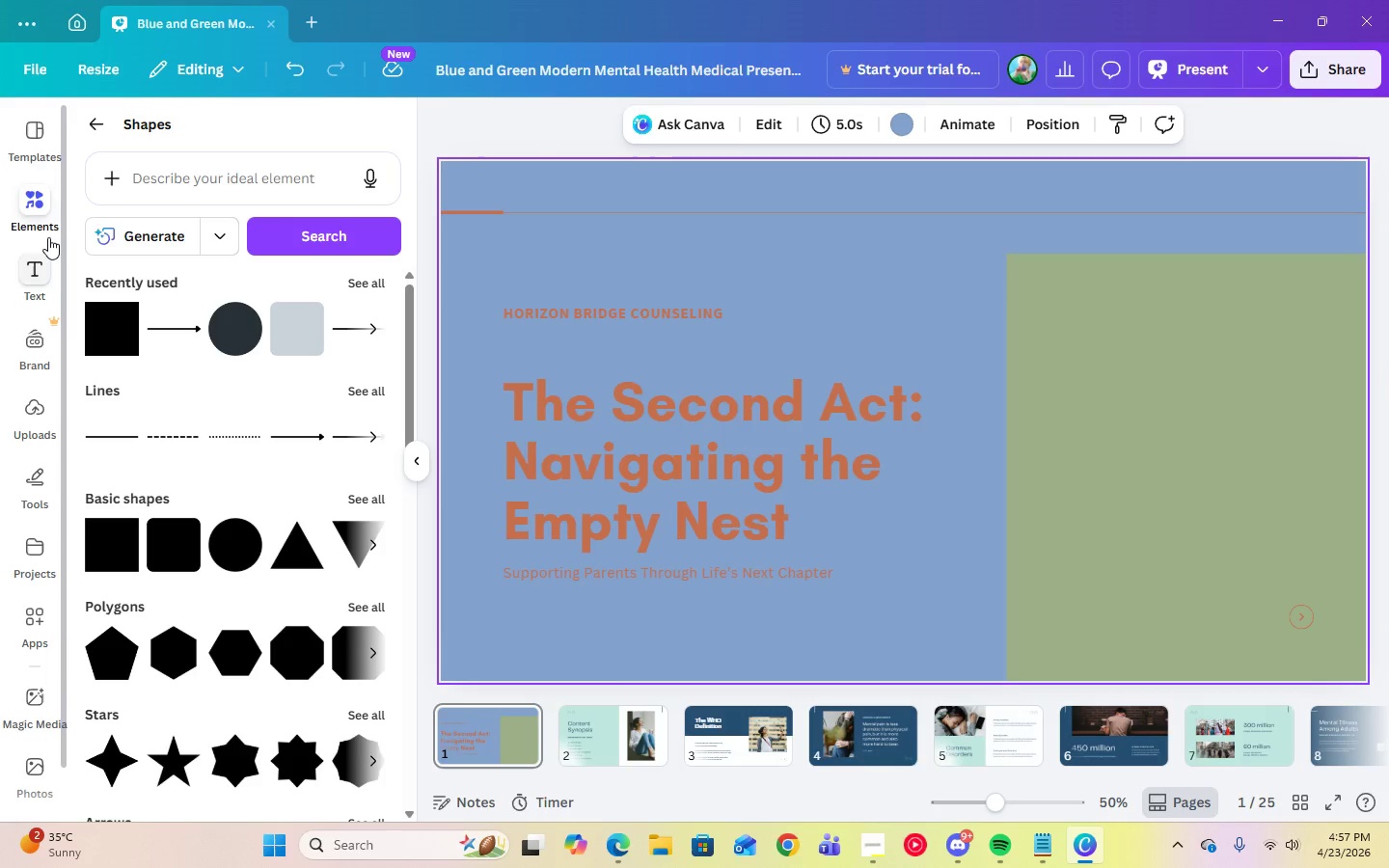 
wait(6.42)
 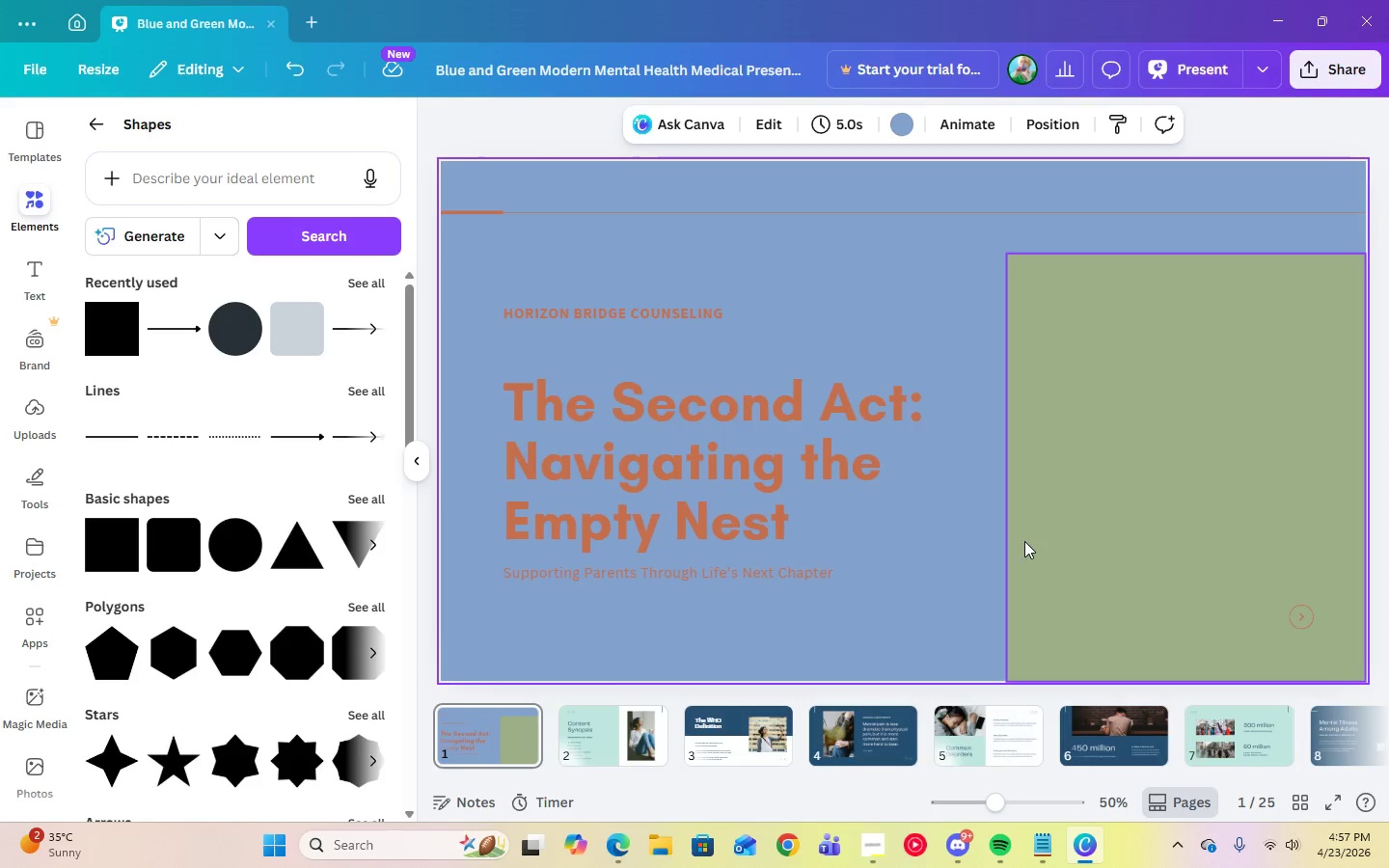 
left_click([95, 131])
 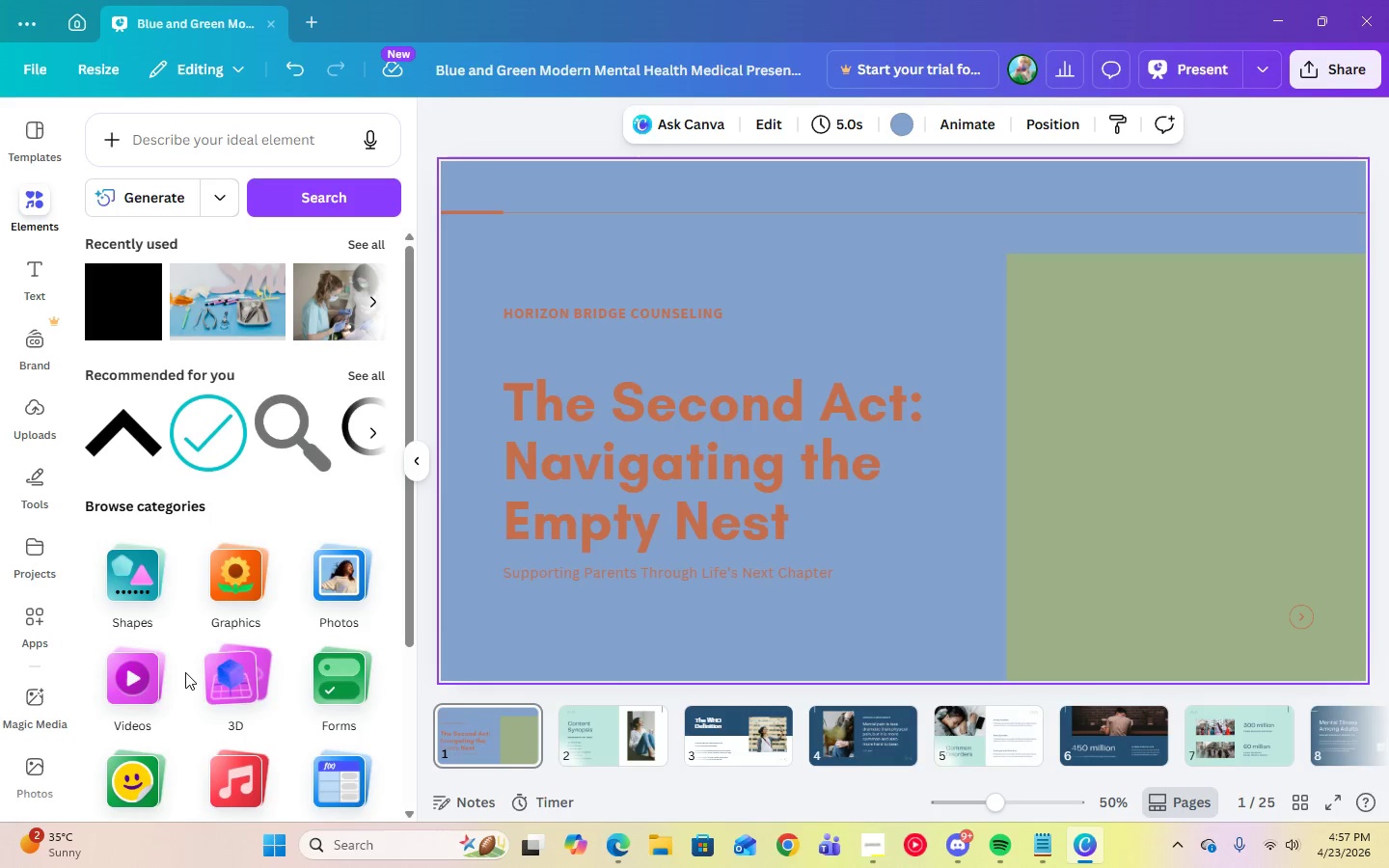 
scroll: coordinate [318, 663], scroll_direction: down, amount: 2.0
 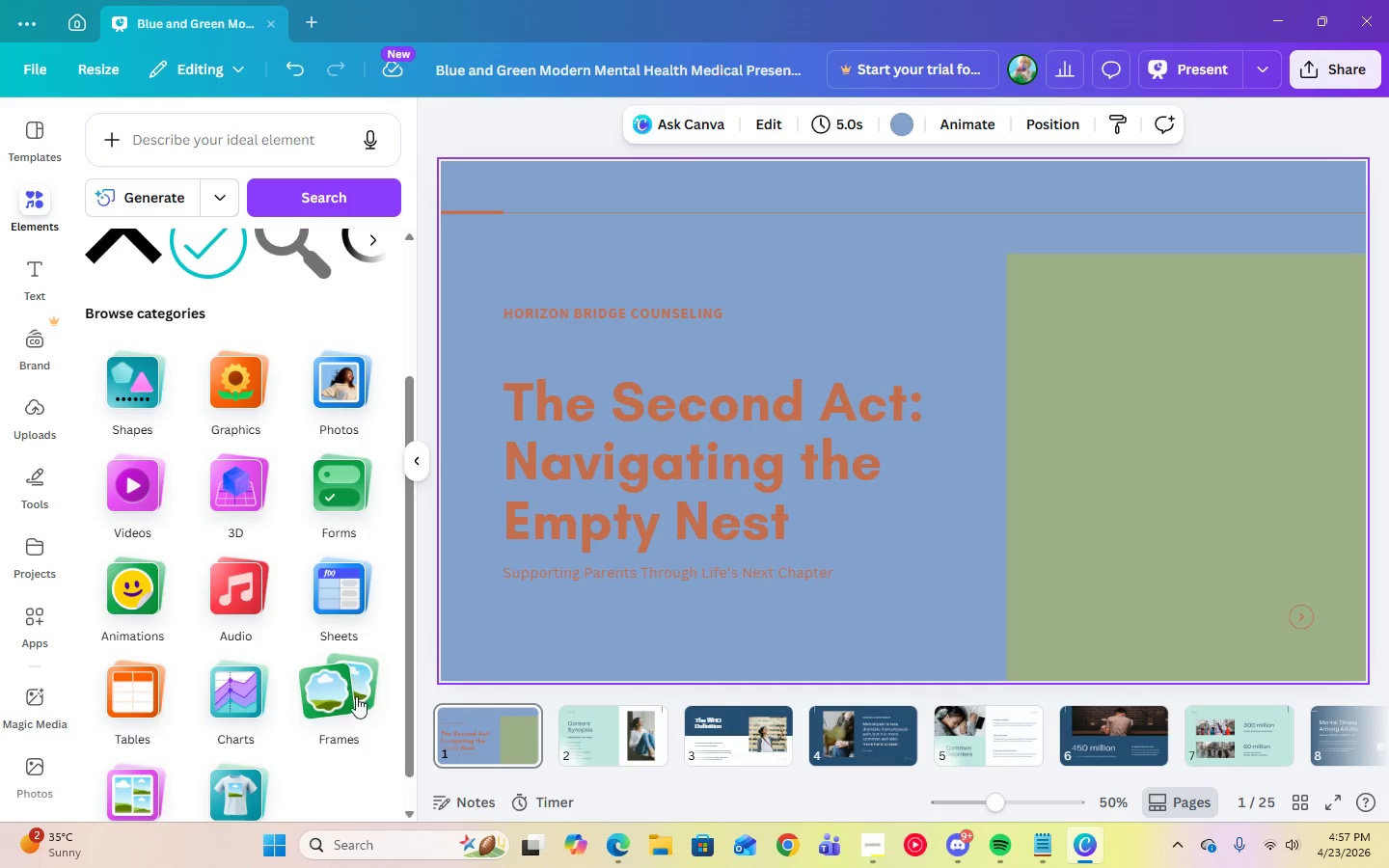 
left_click([350, 705])
 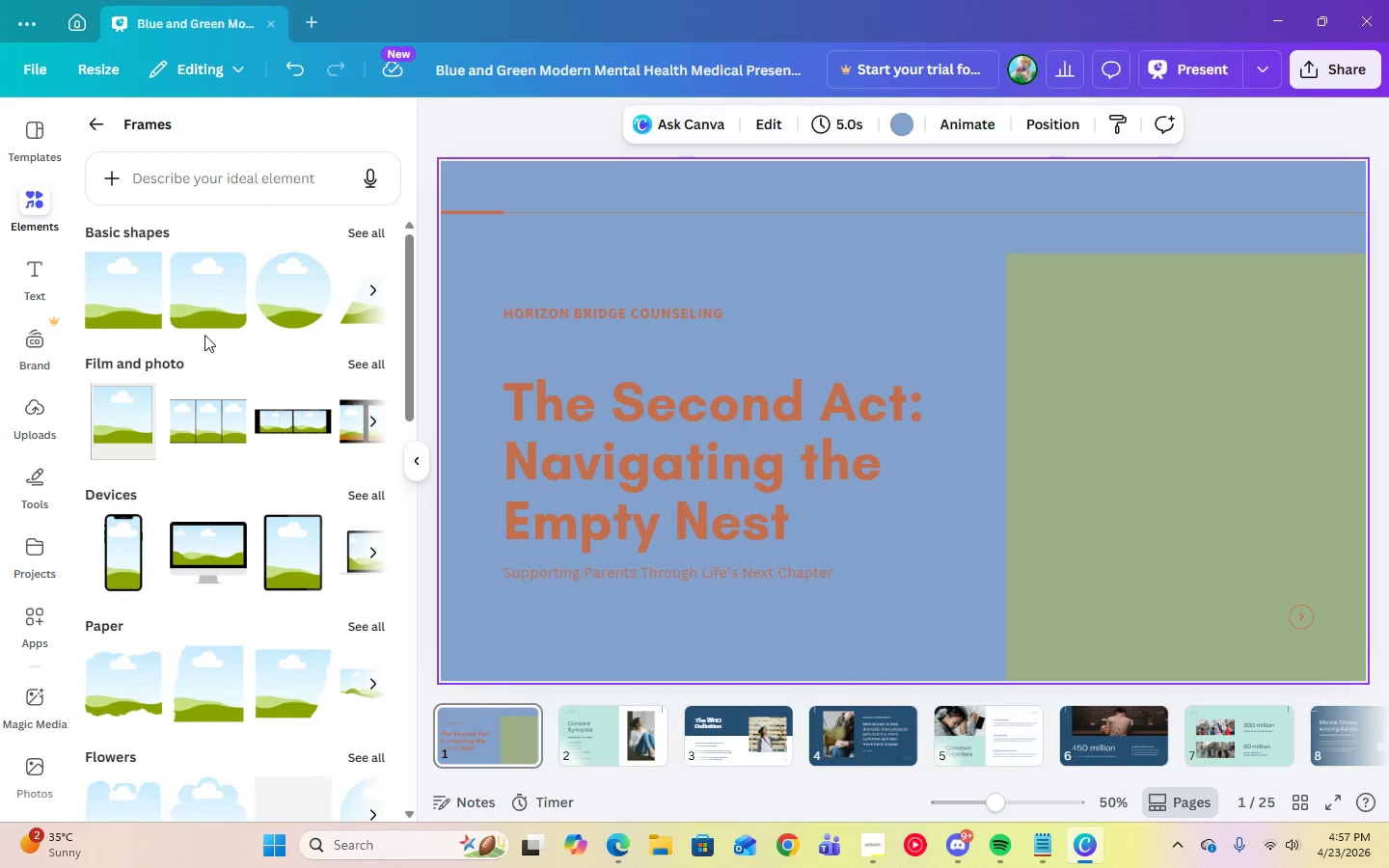 
left_click([130, 302])
 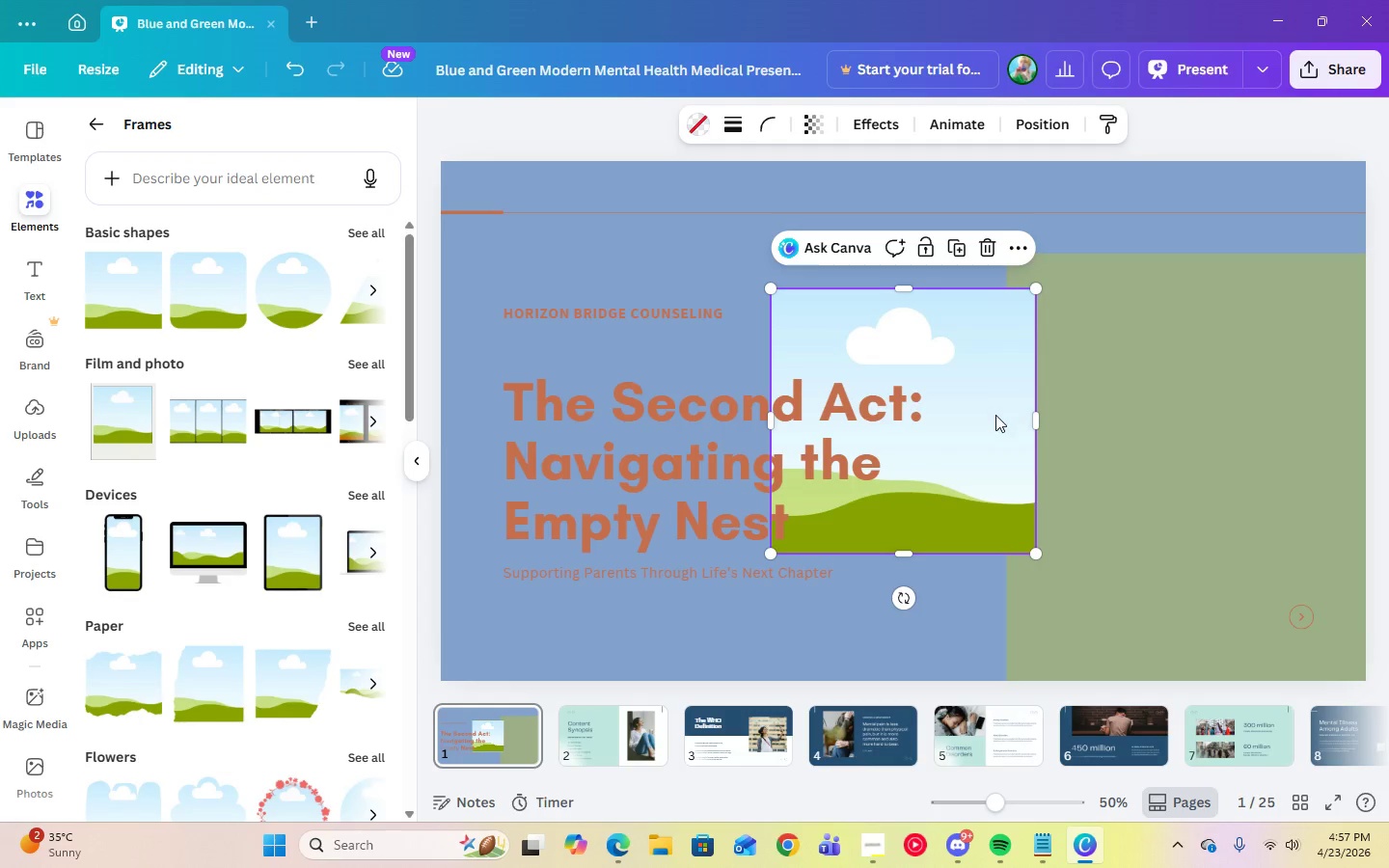 
left_click_drag(start_coordinate=[938, 422], to_coordinate=[1222, 433])
 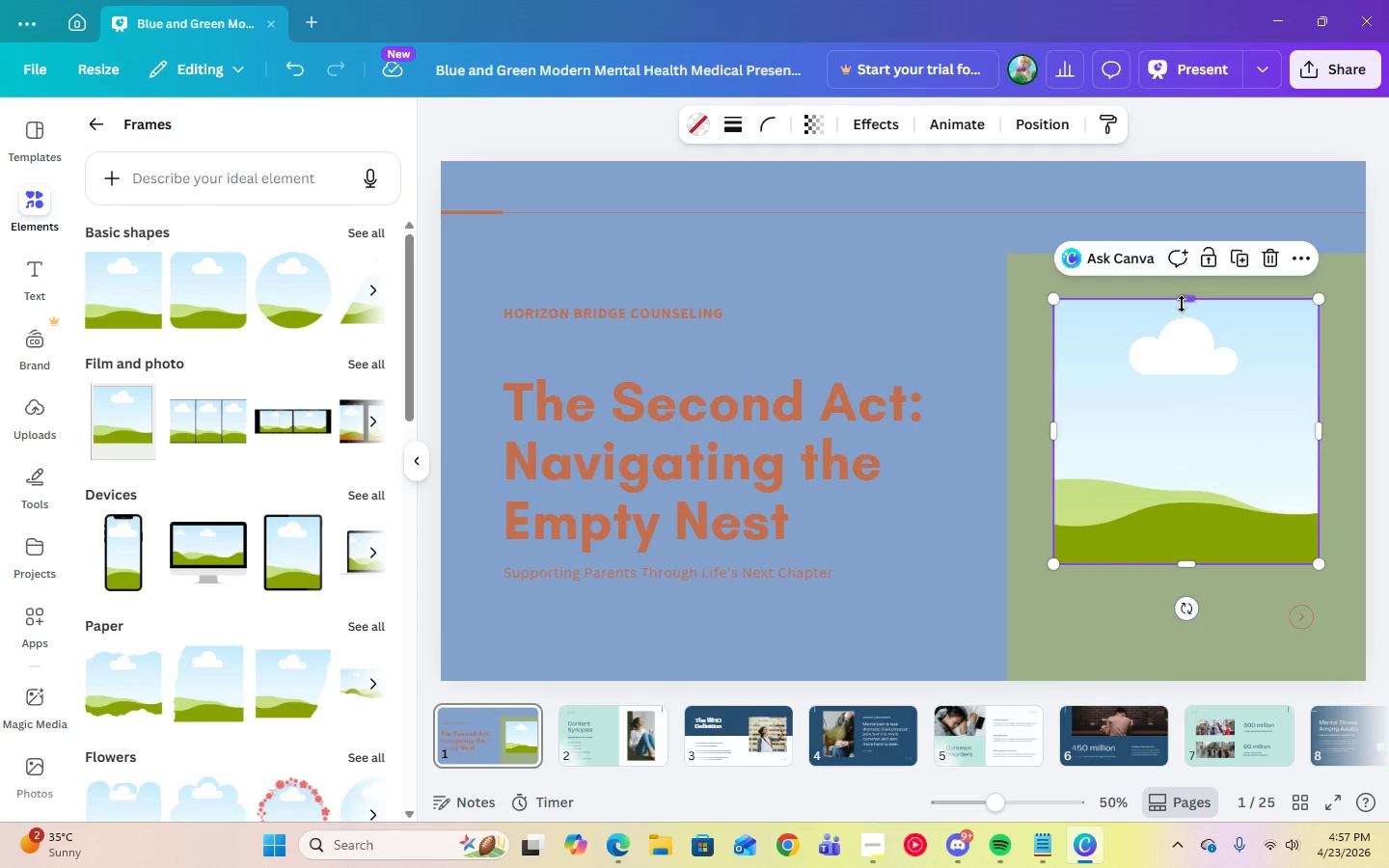 
left_click_drag(start_coordinate=[1182, 299], to_coordinate=[1183, 284])
 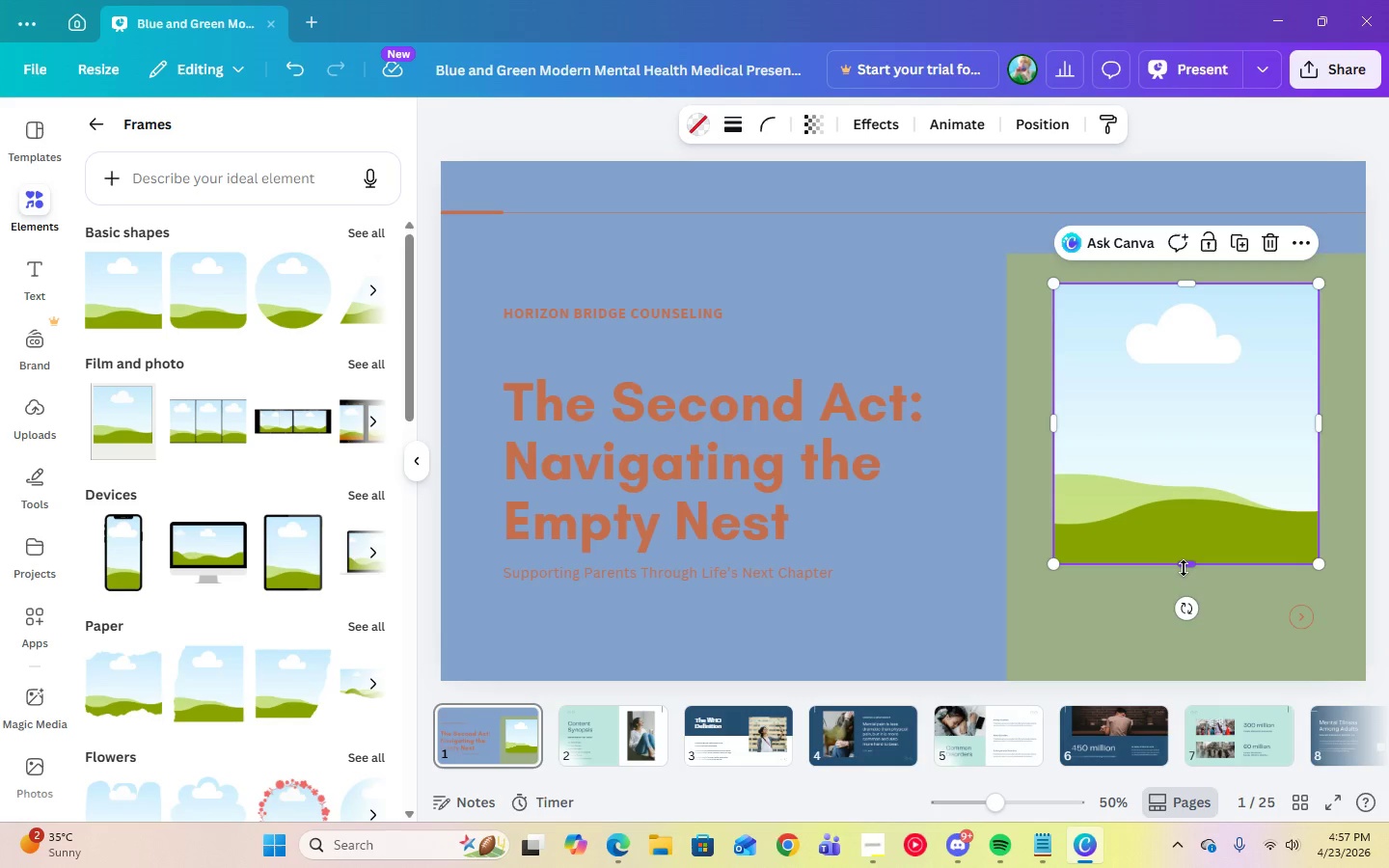 
left_click_drag(start_coordinate=[1184, 568], to_coordinate=[1184, 585])
 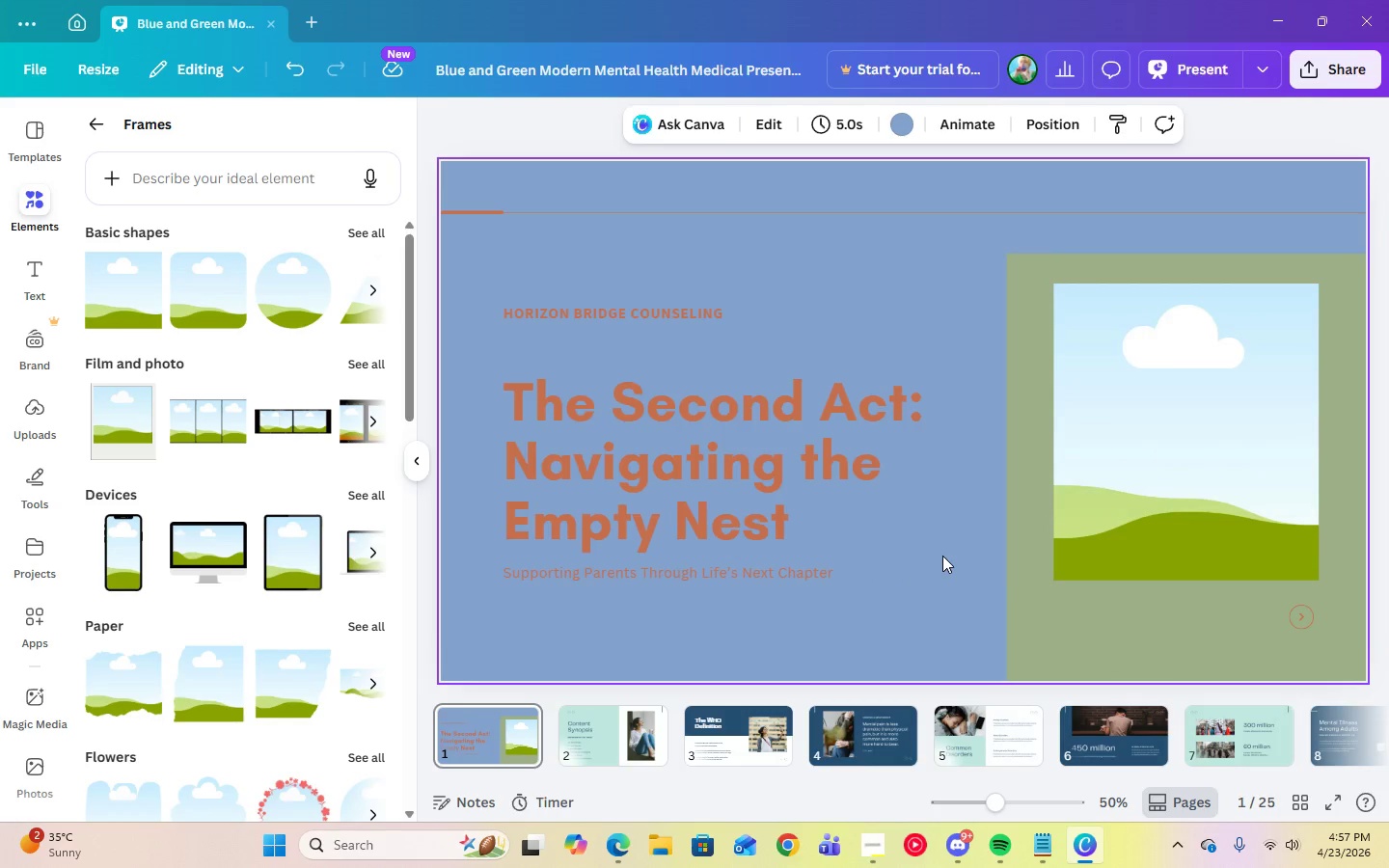 
wait(6.83)
 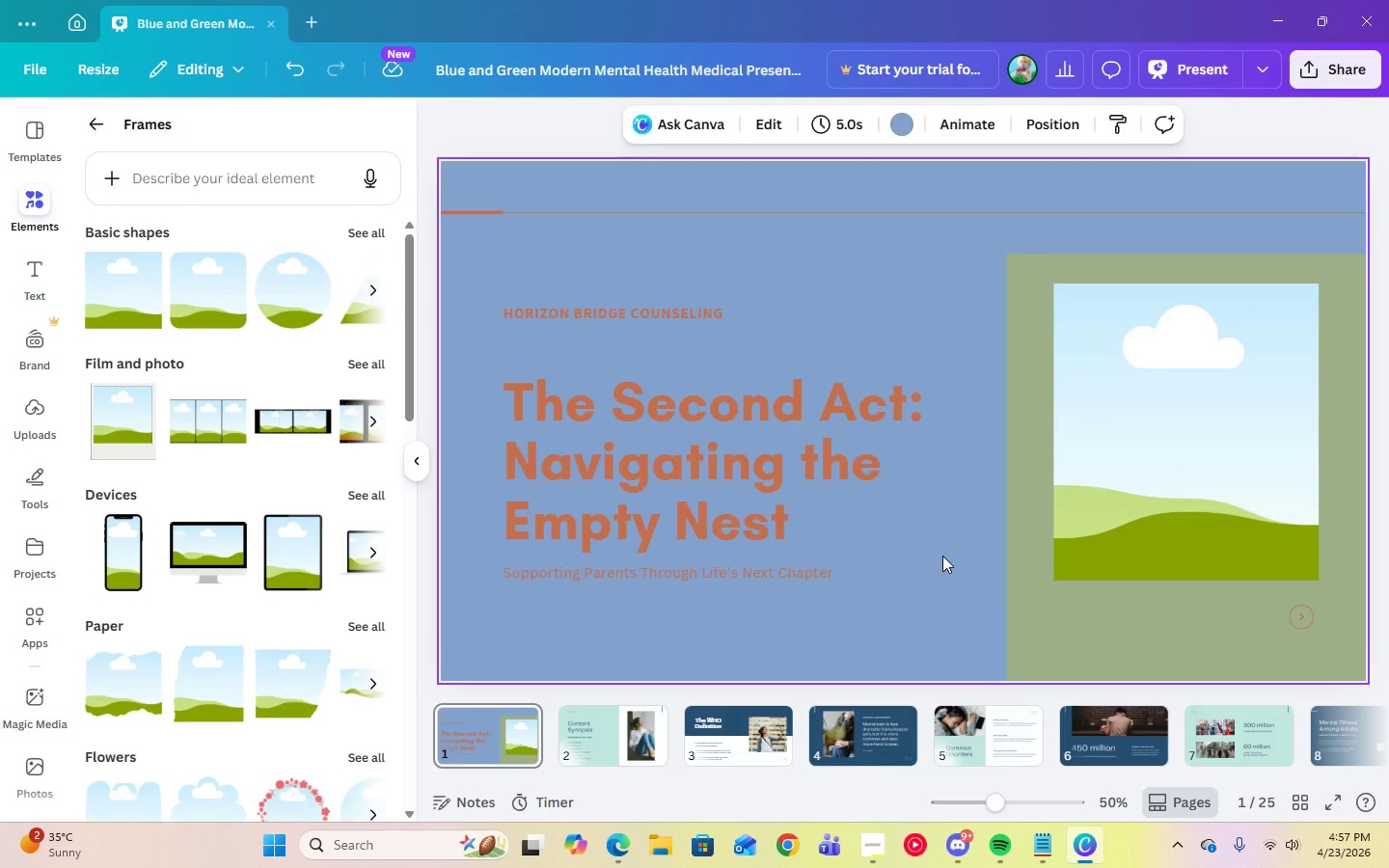 
left_click([1050, 656])
 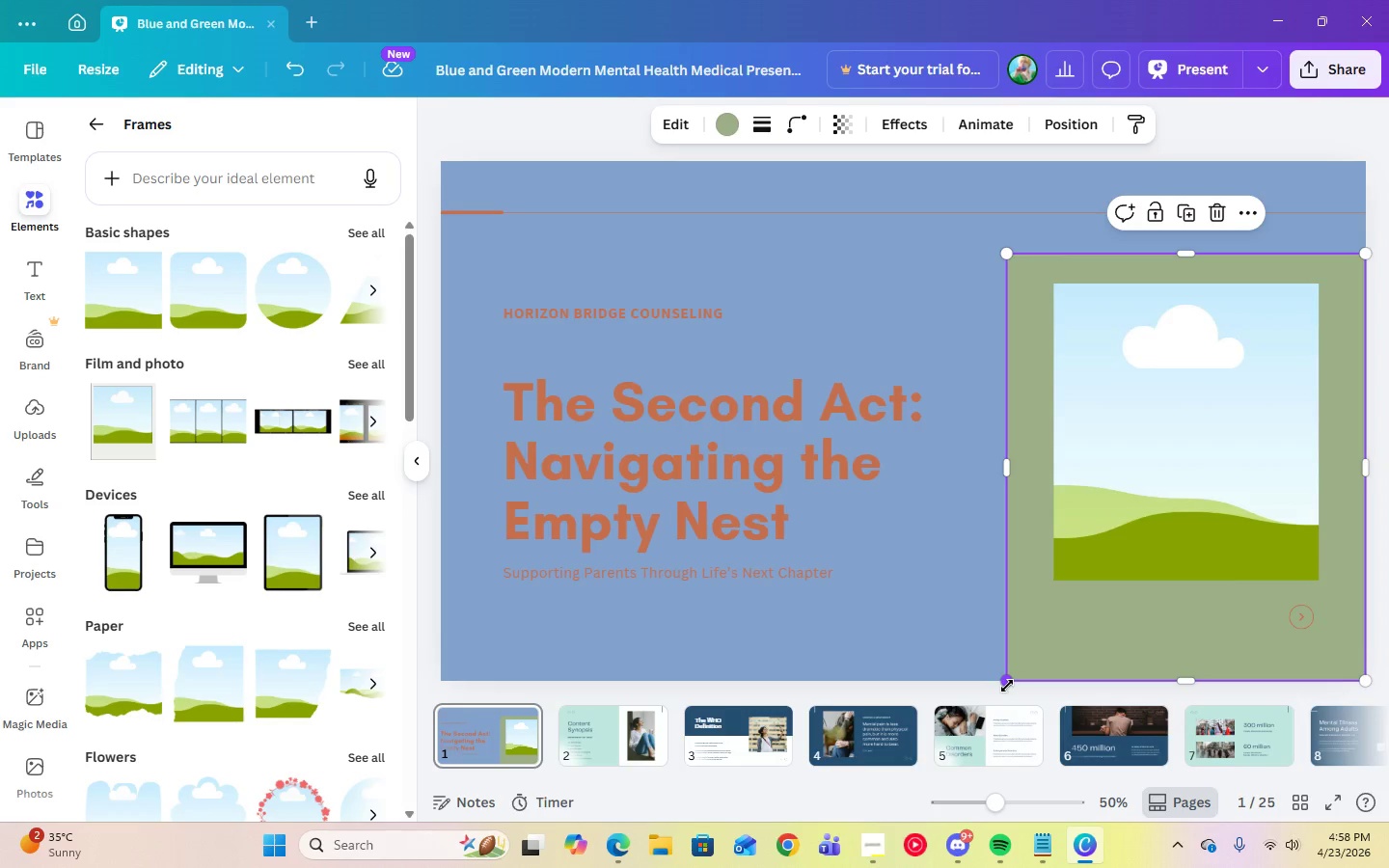 
wait(23.06)
 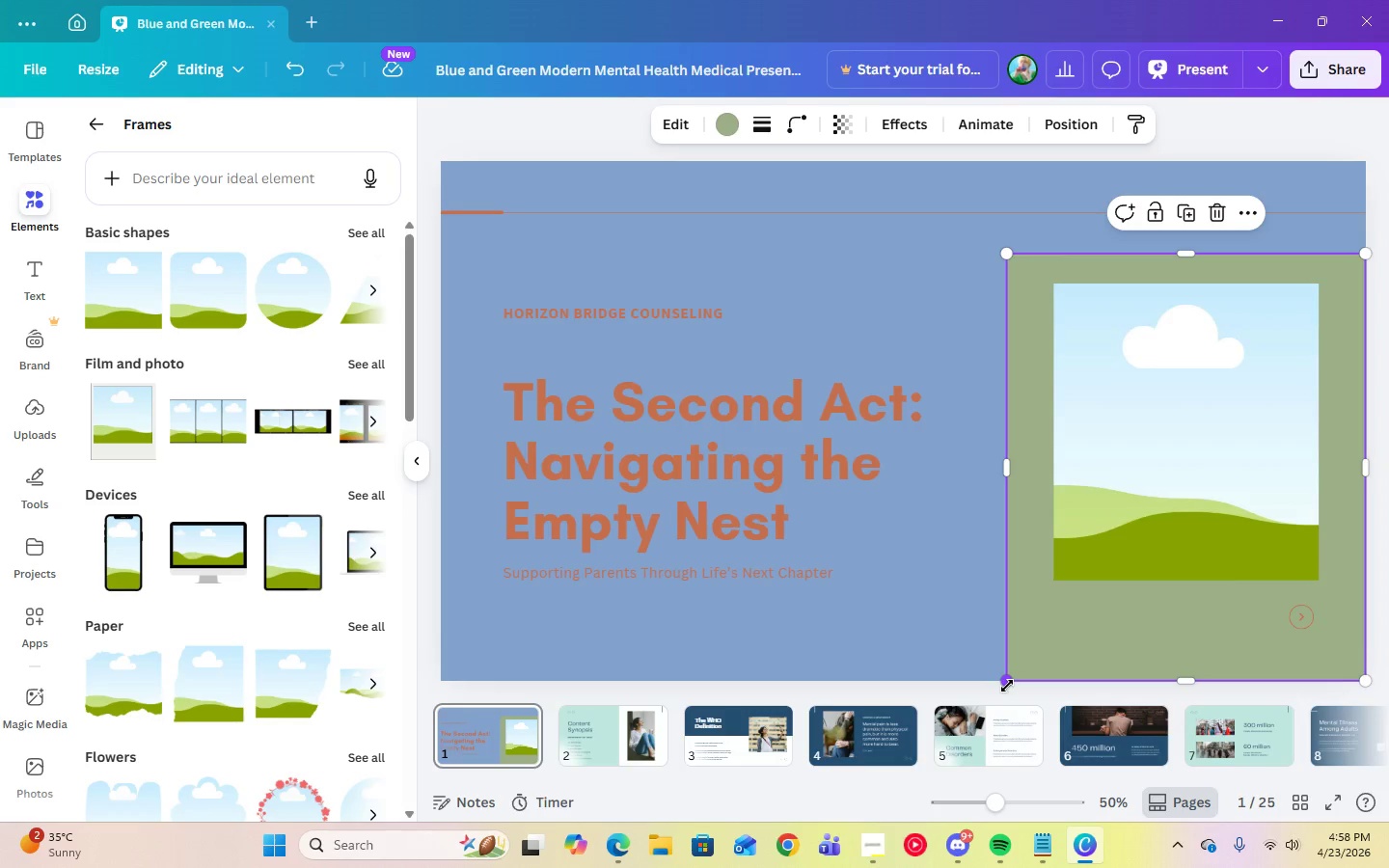 
left_click([31, 787])
 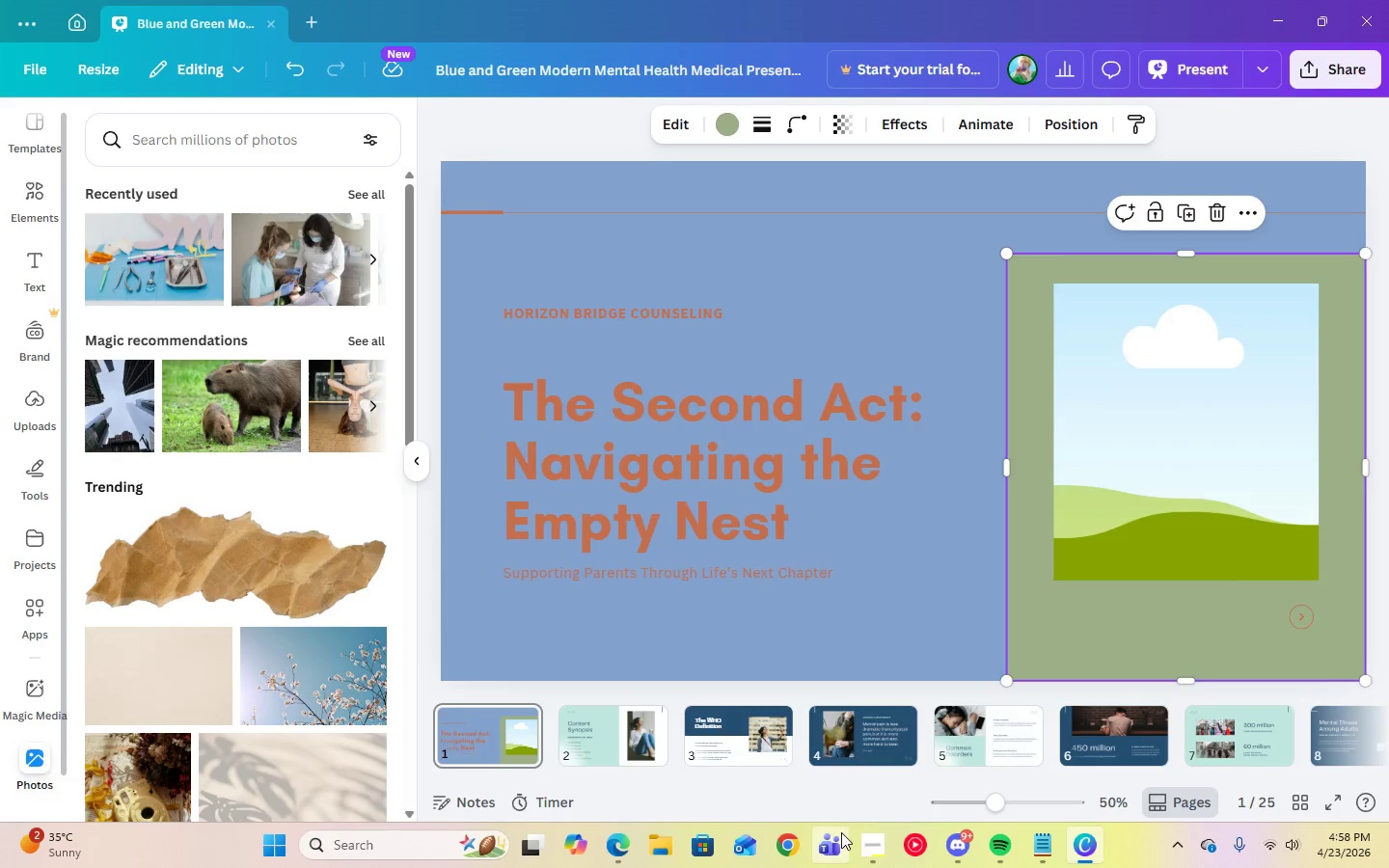 
left_click([878, 846])